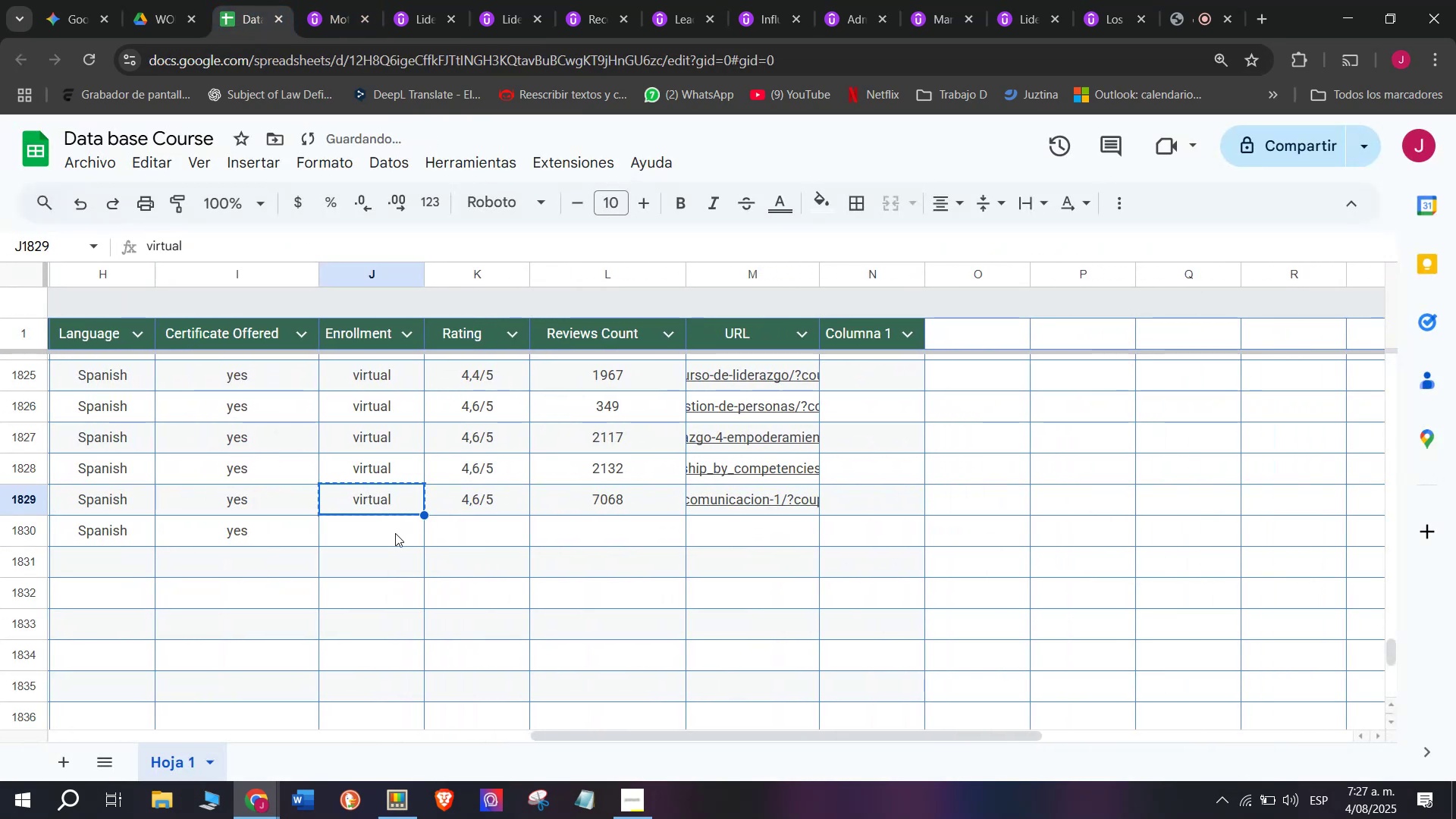 
key(Control+V)
 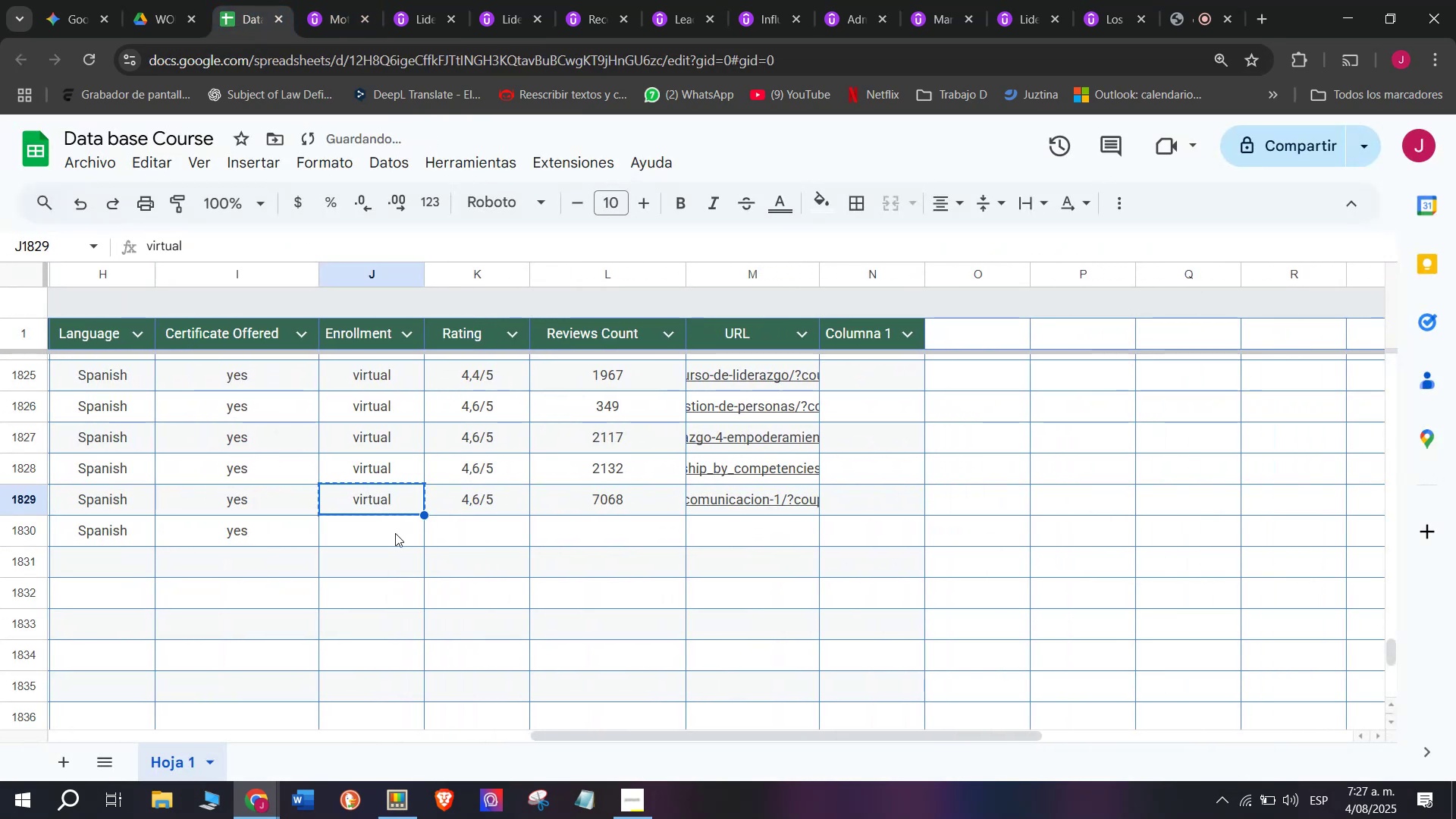 
triple_click([395, 533])
 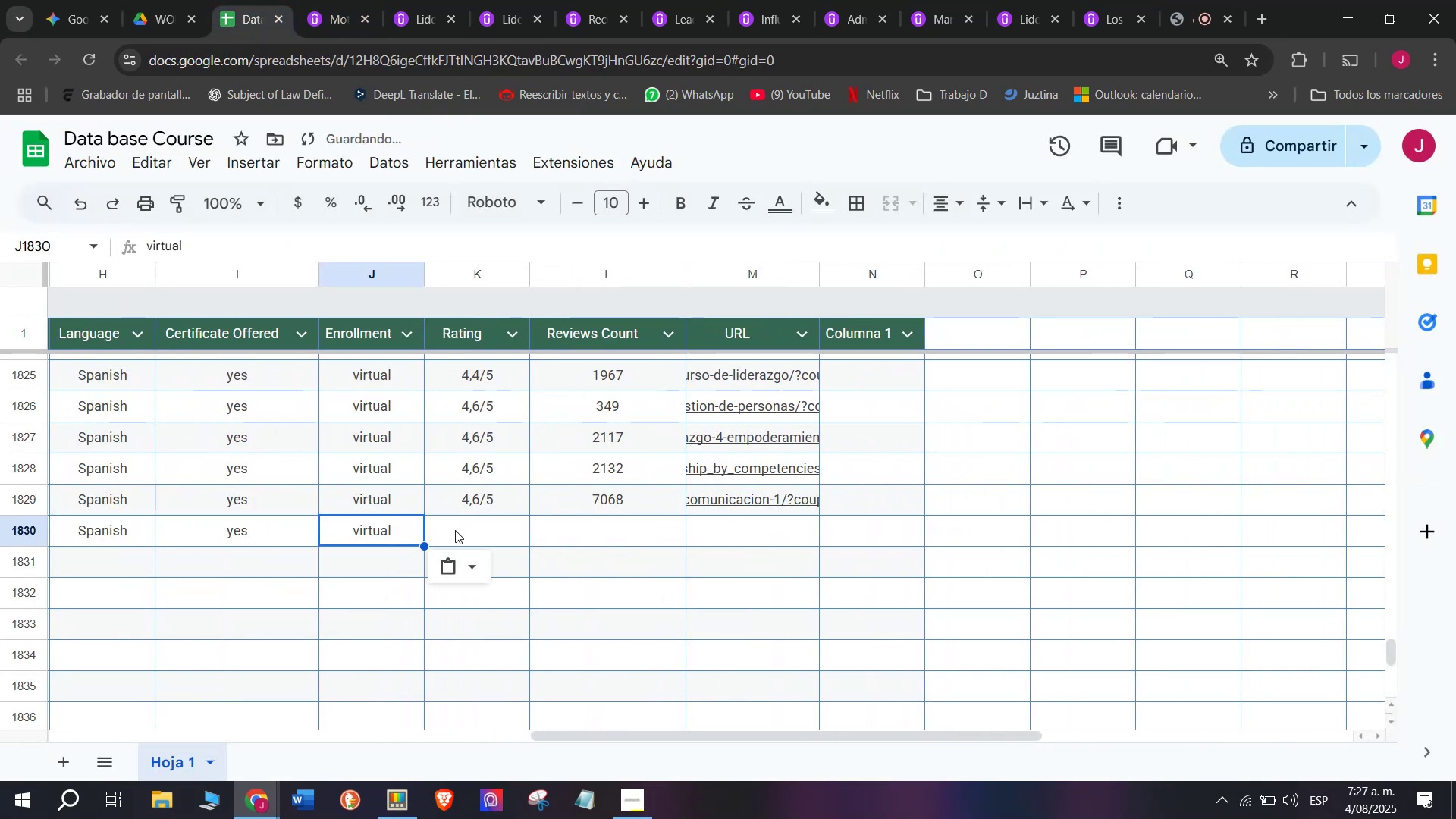 
triple_click([482, 528])
 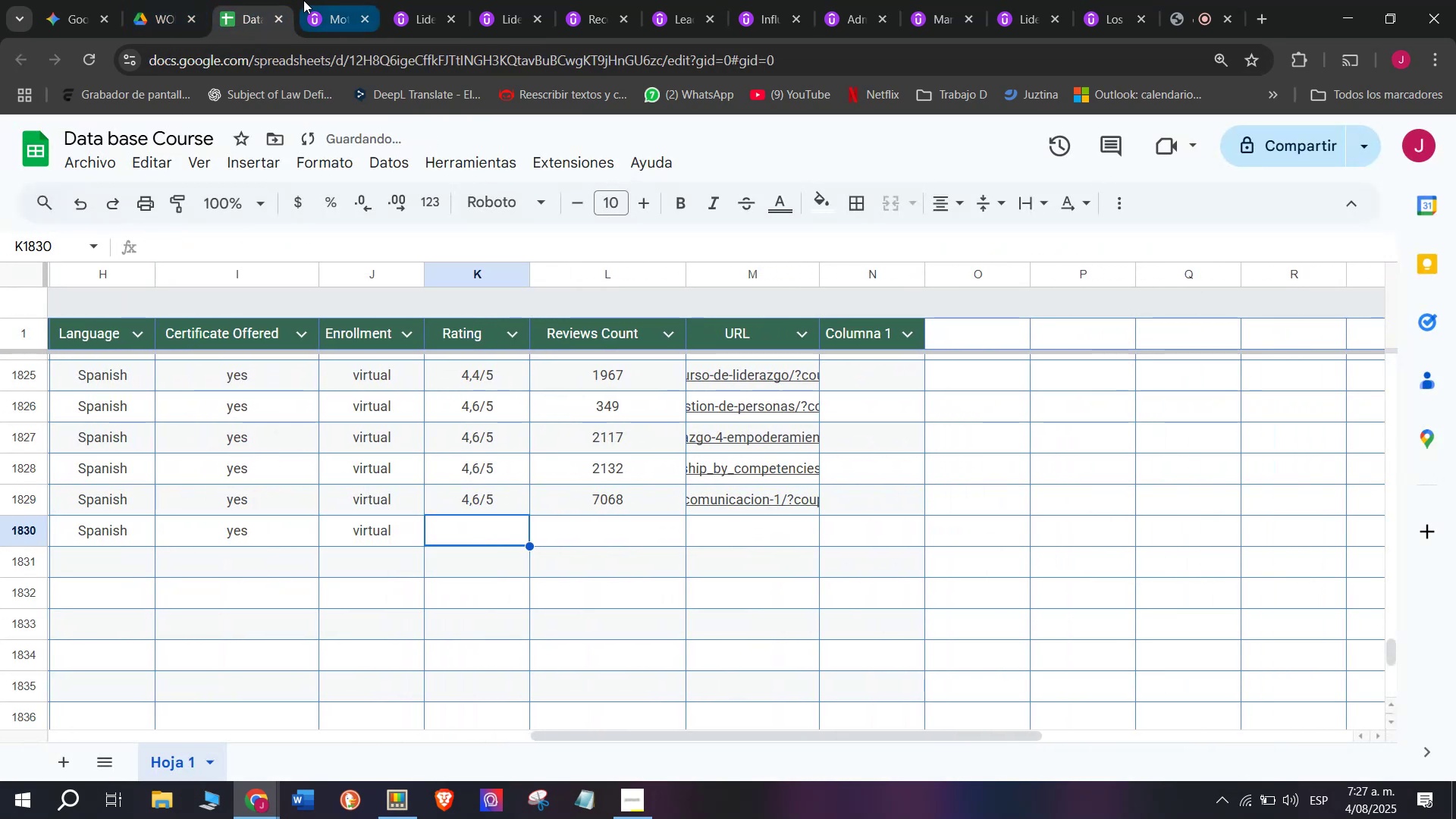 
left_click([303, 0])
 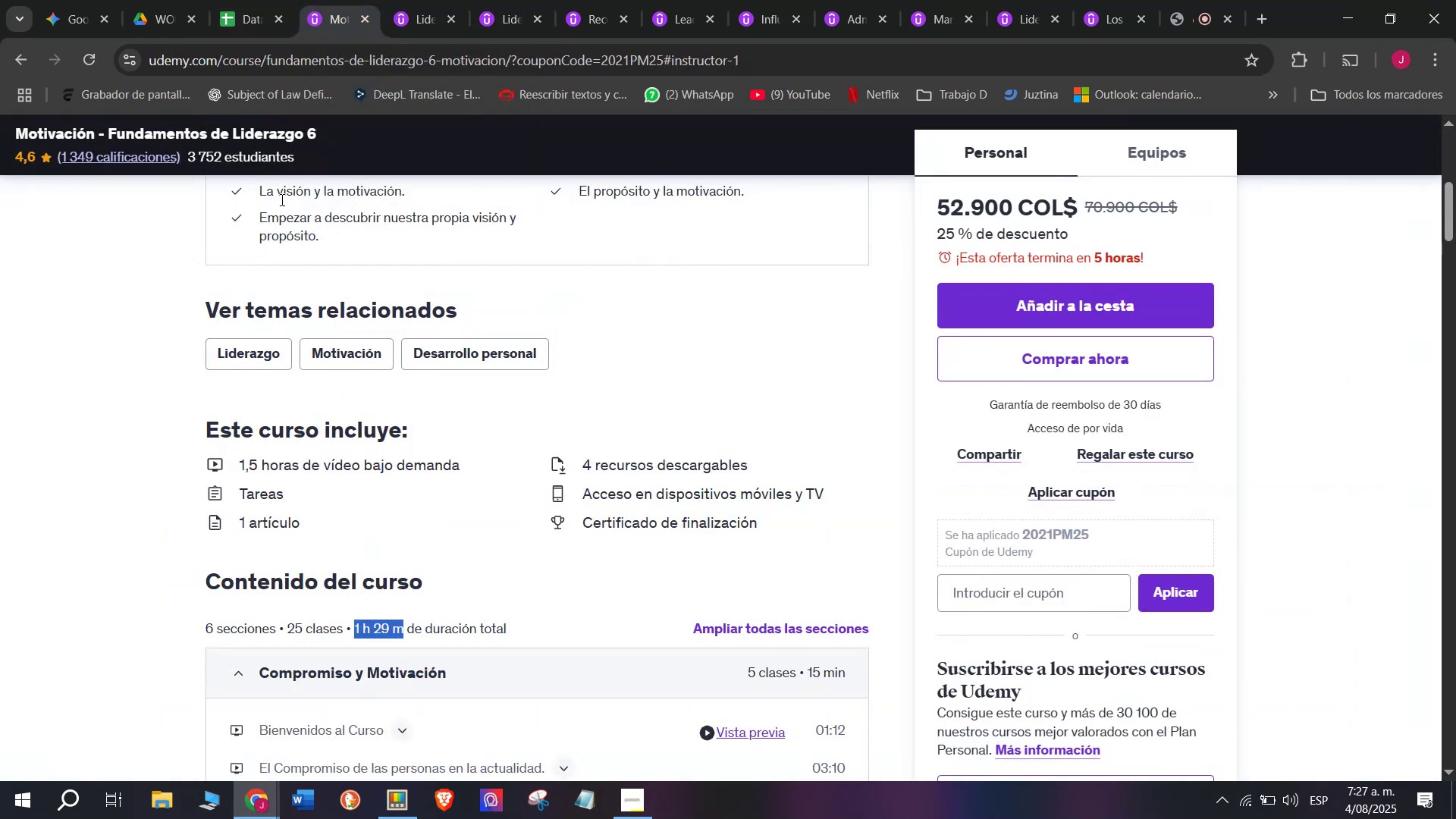 
scroll: coordinate [241, 381], scroll_direction: up, amount: 4.0
 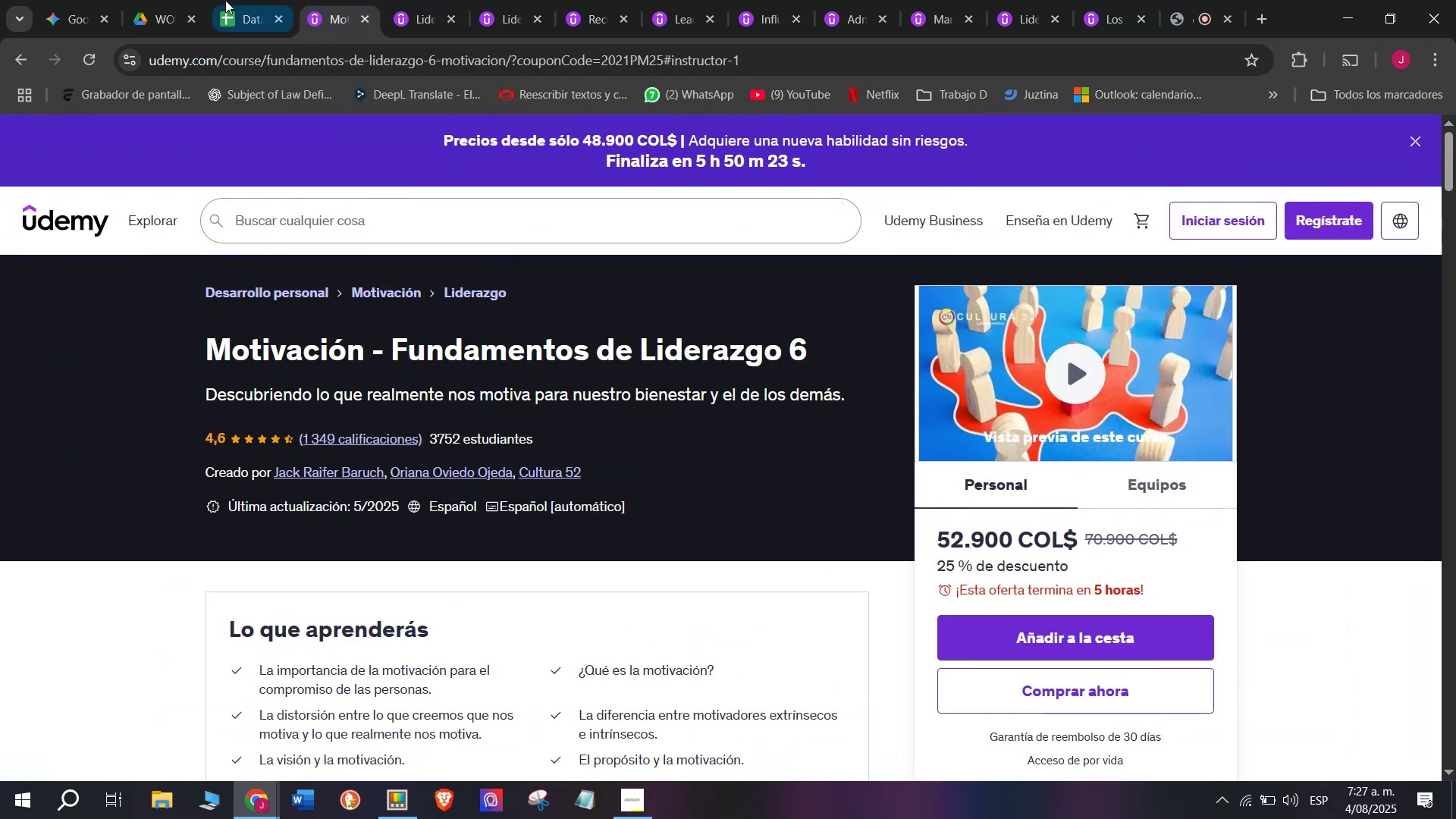 
left_click([235, 0])
 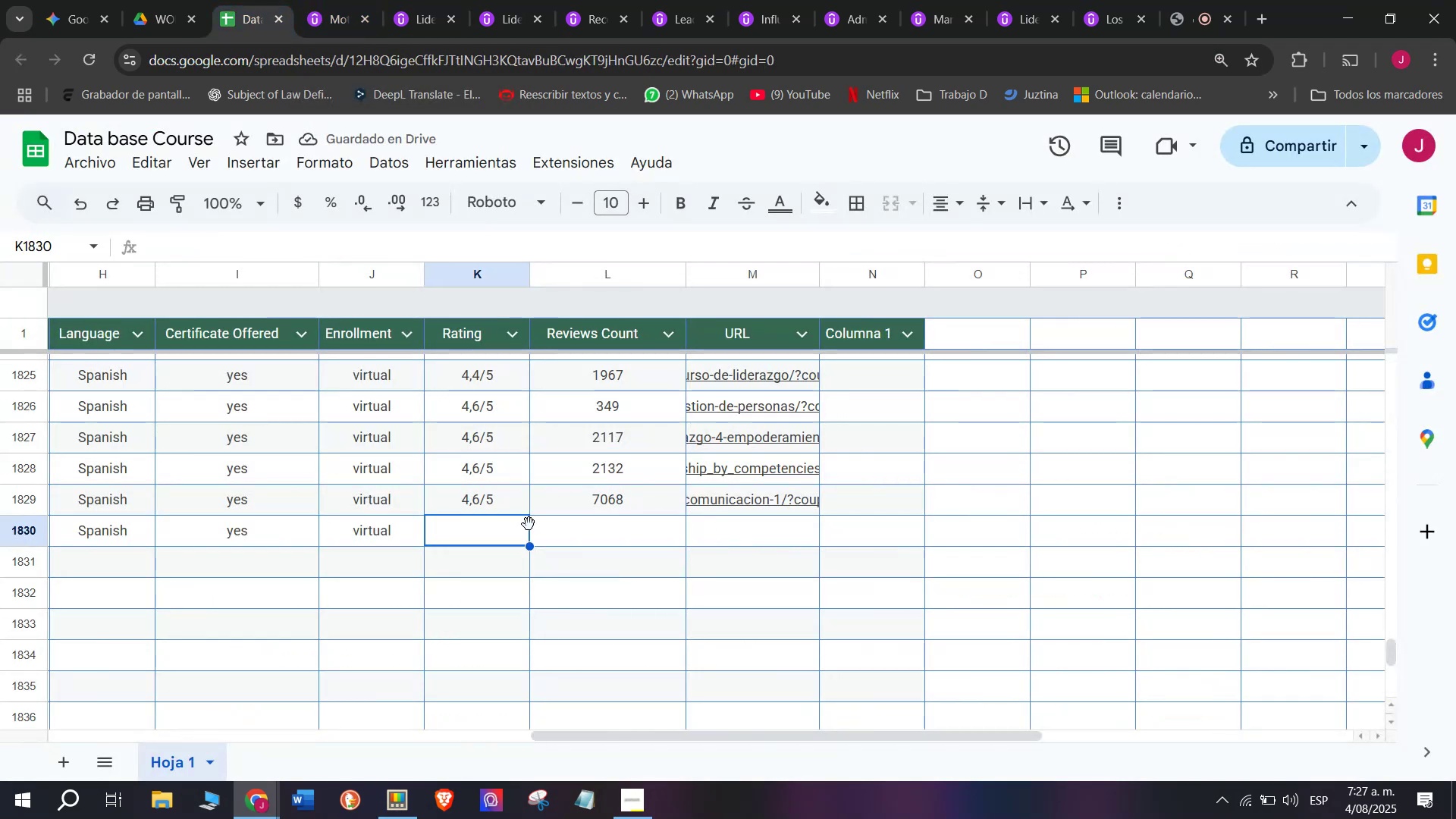 
left_click([504, 510])
 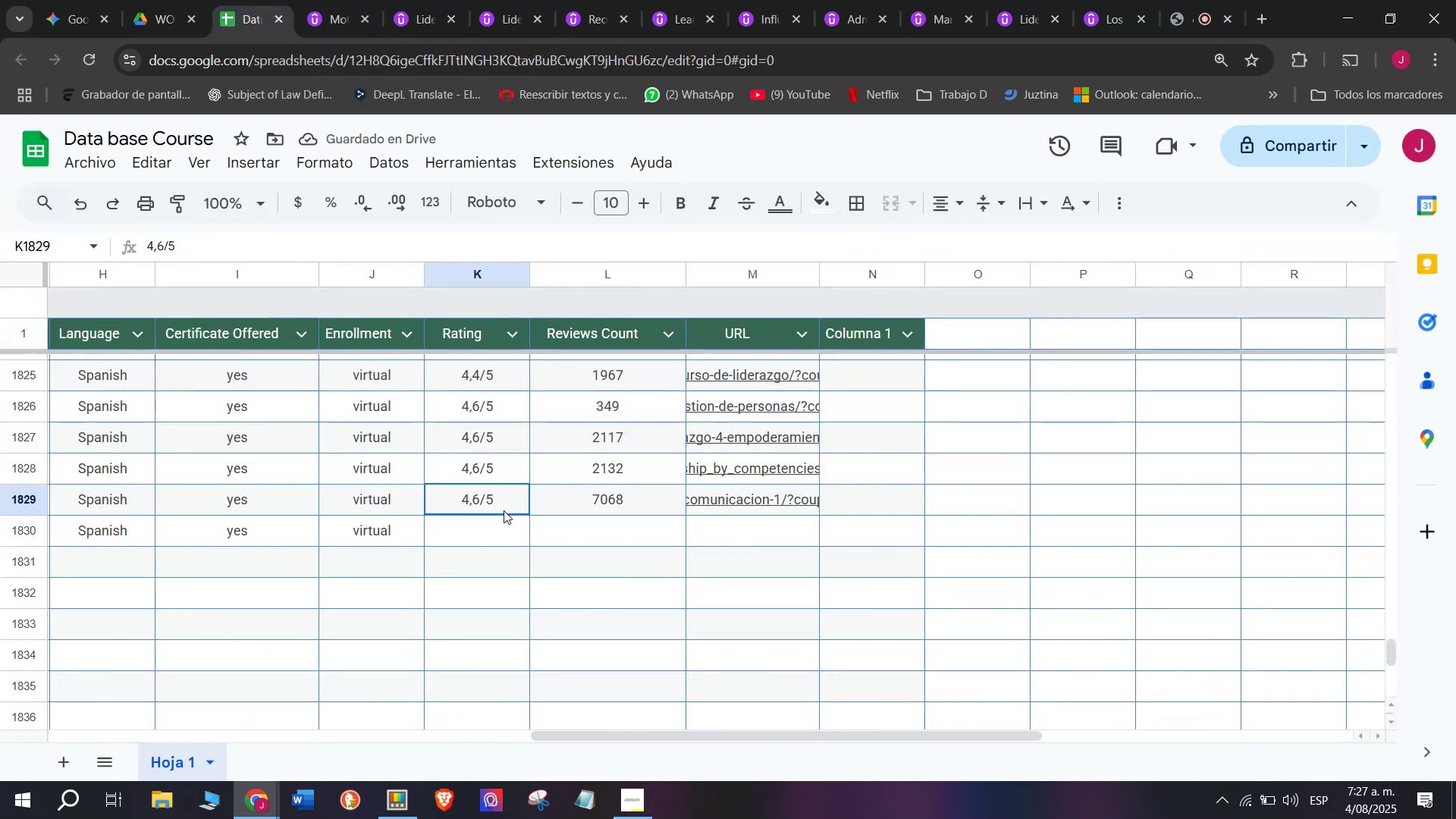 
key(Control+ControlLeft)
 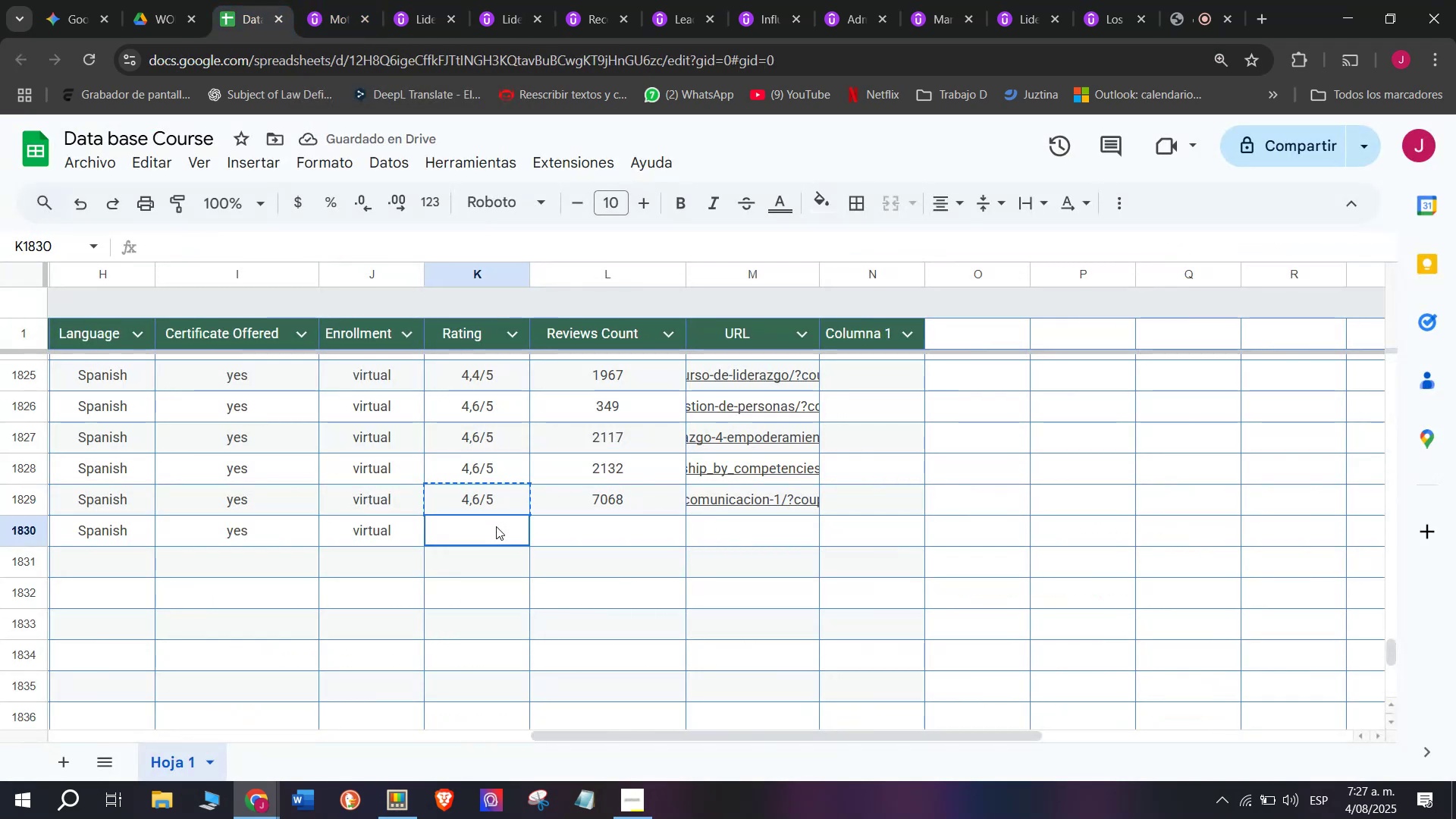 
key(Break)
 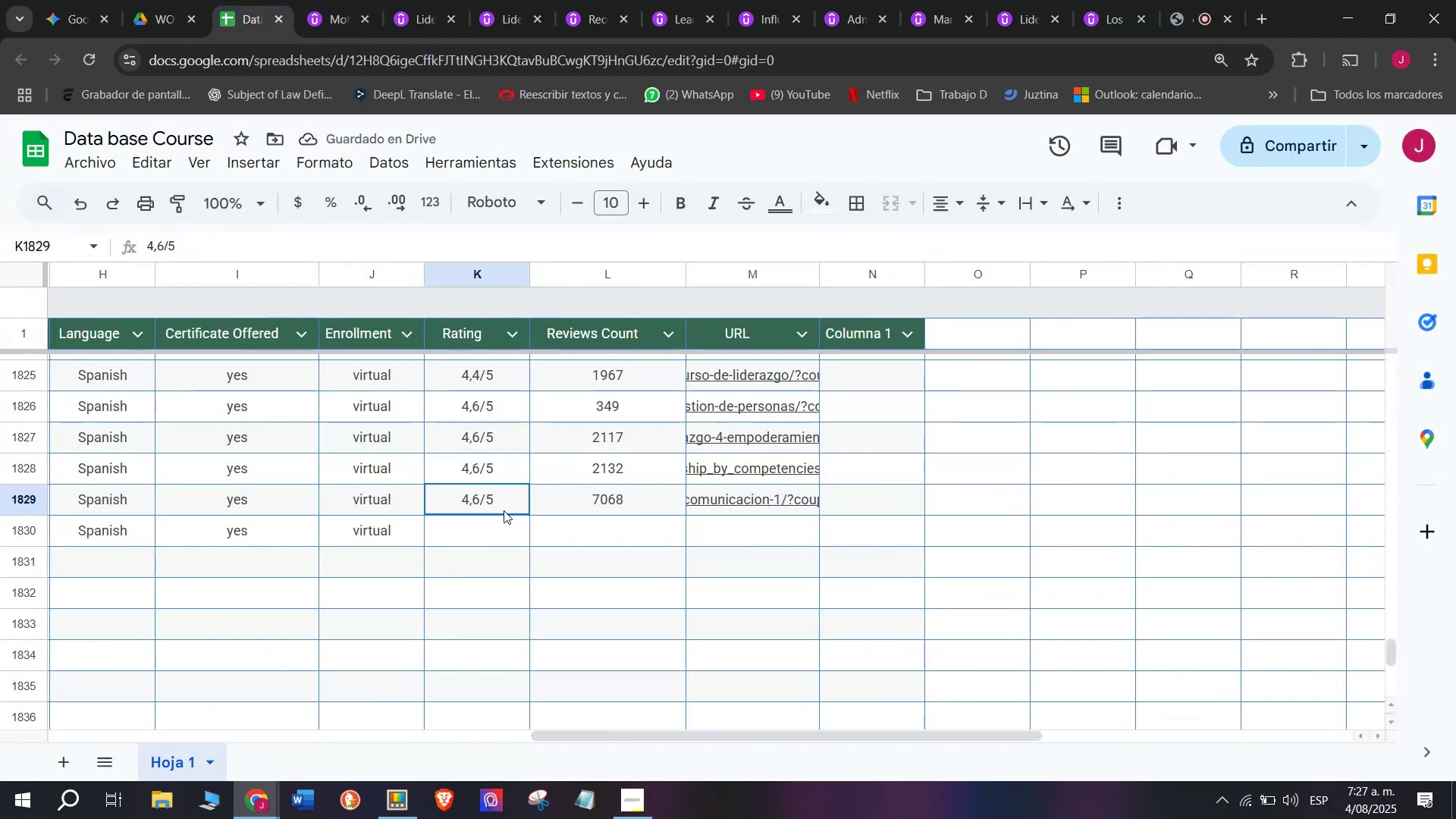 
key(Control+C)
 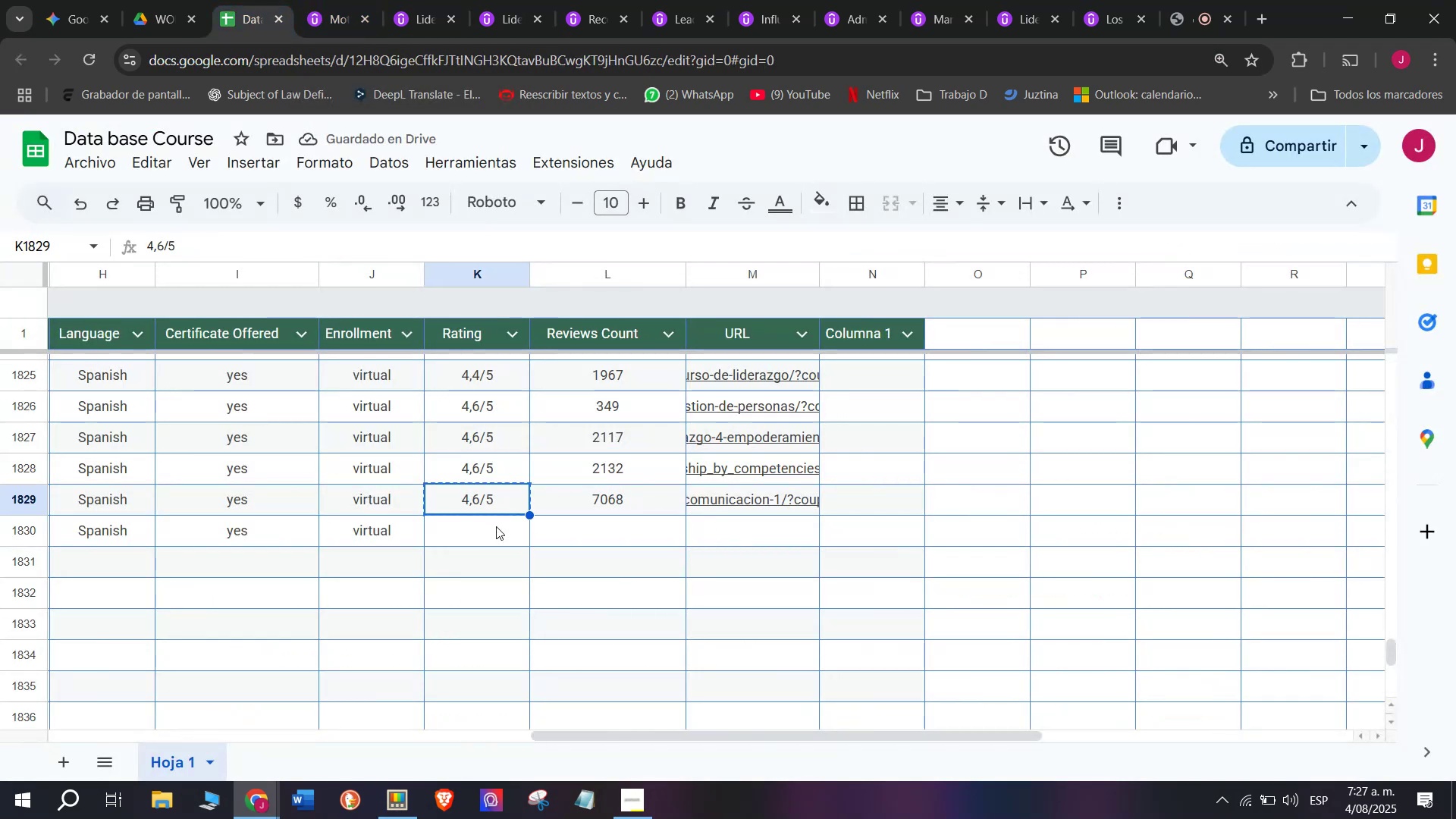 
key(Control+ControlLeft)
 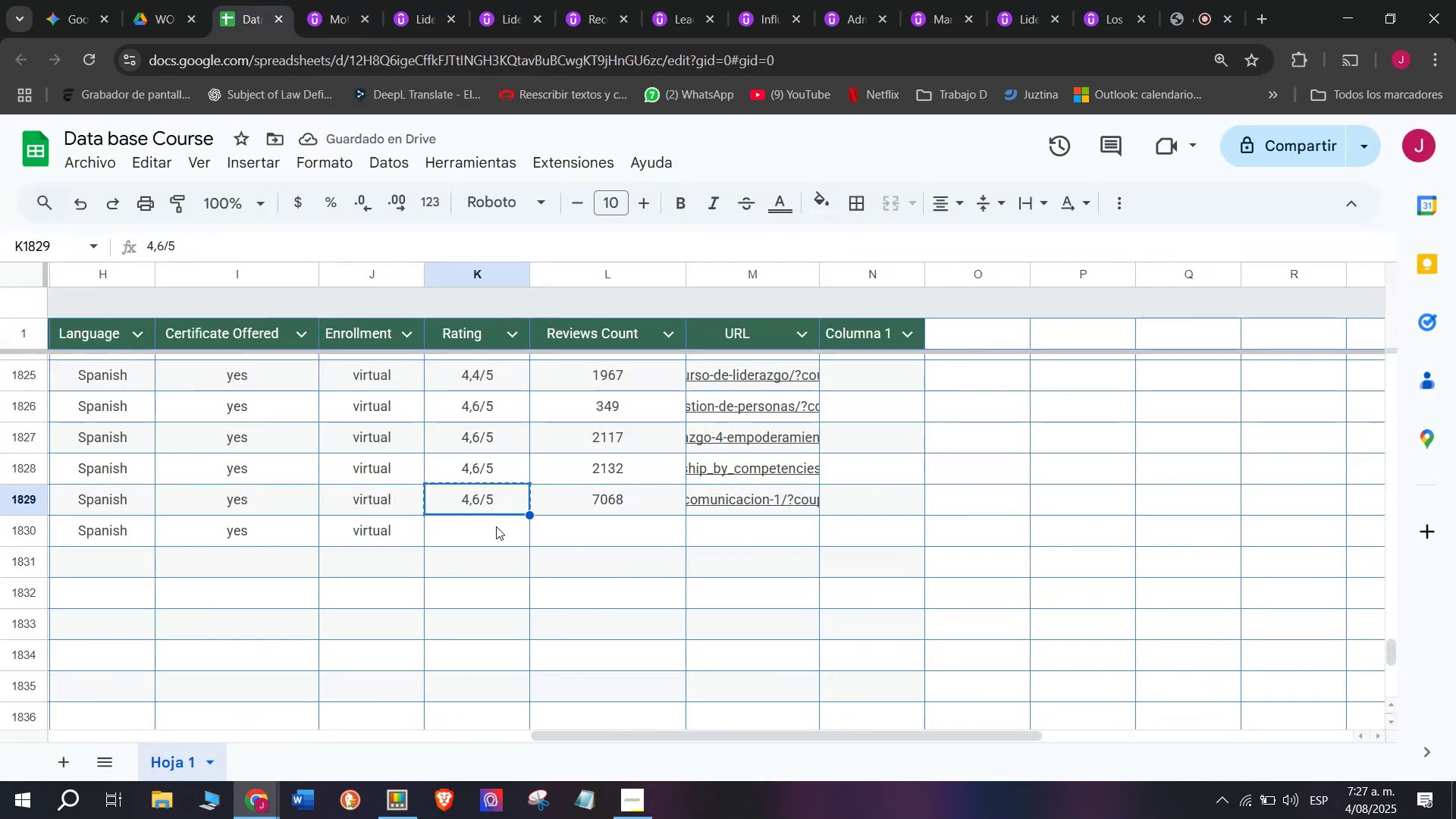 
key(Z)
 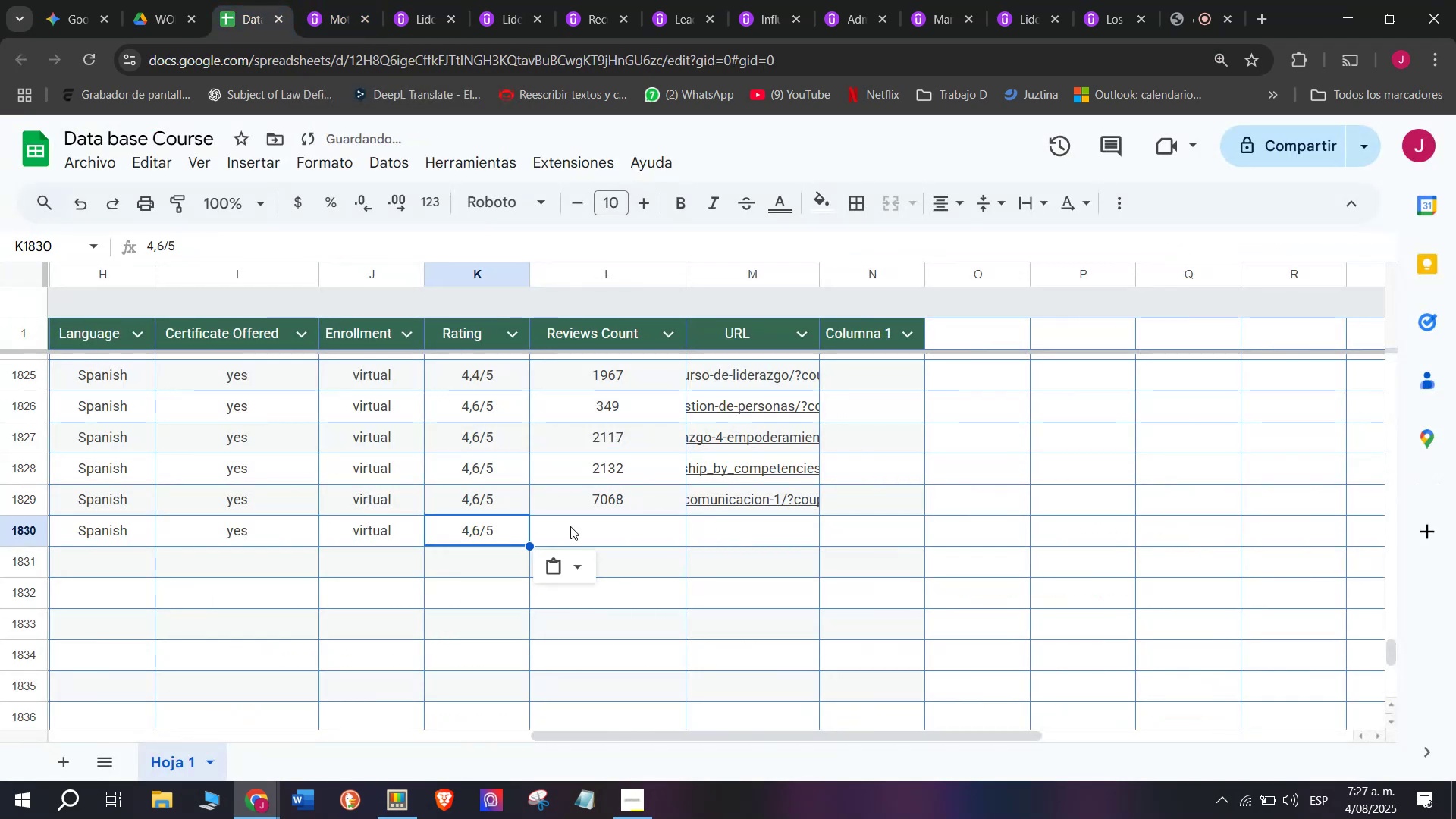 
key(Control+V)
 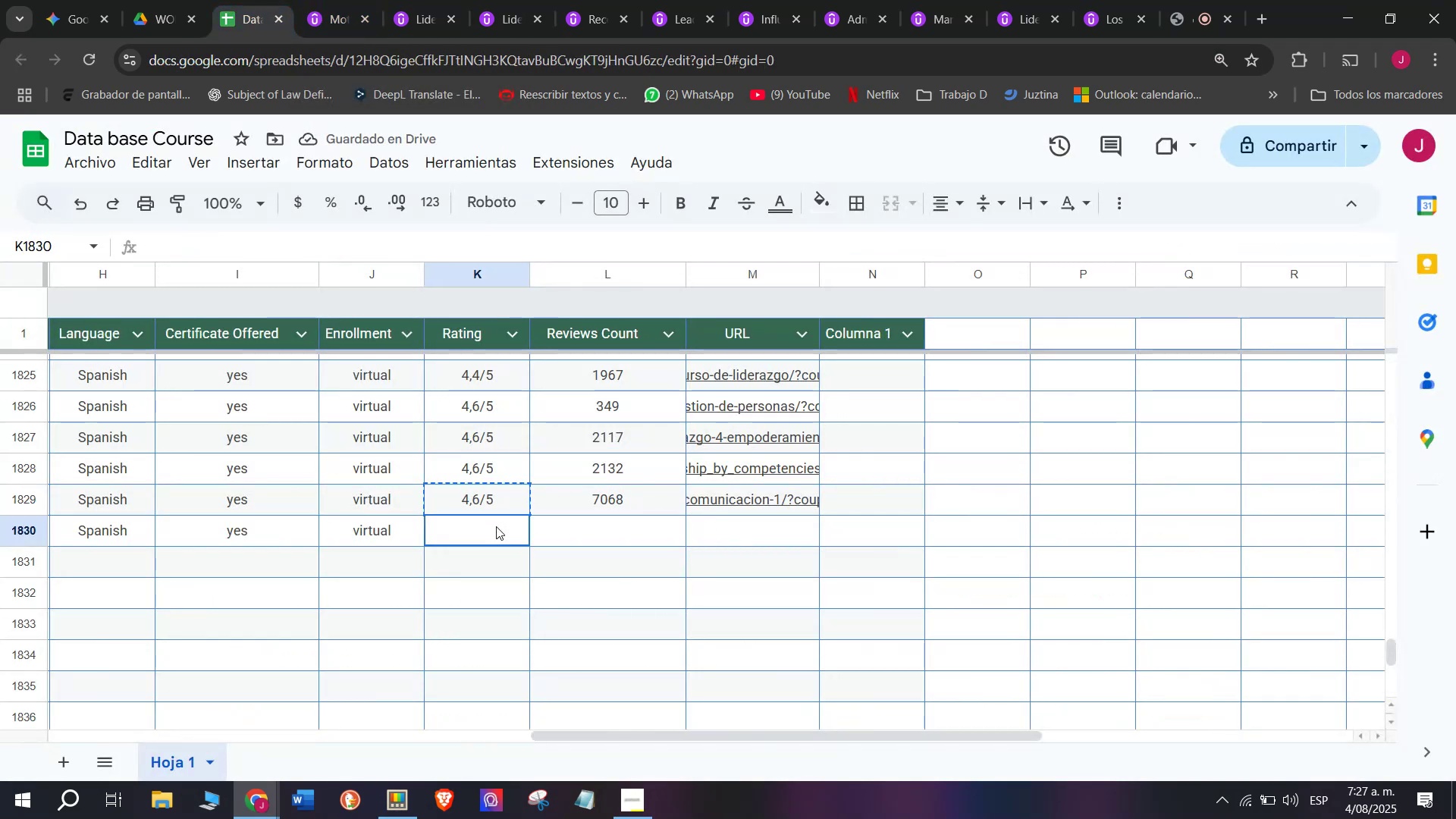 
double_click([496, 526])
 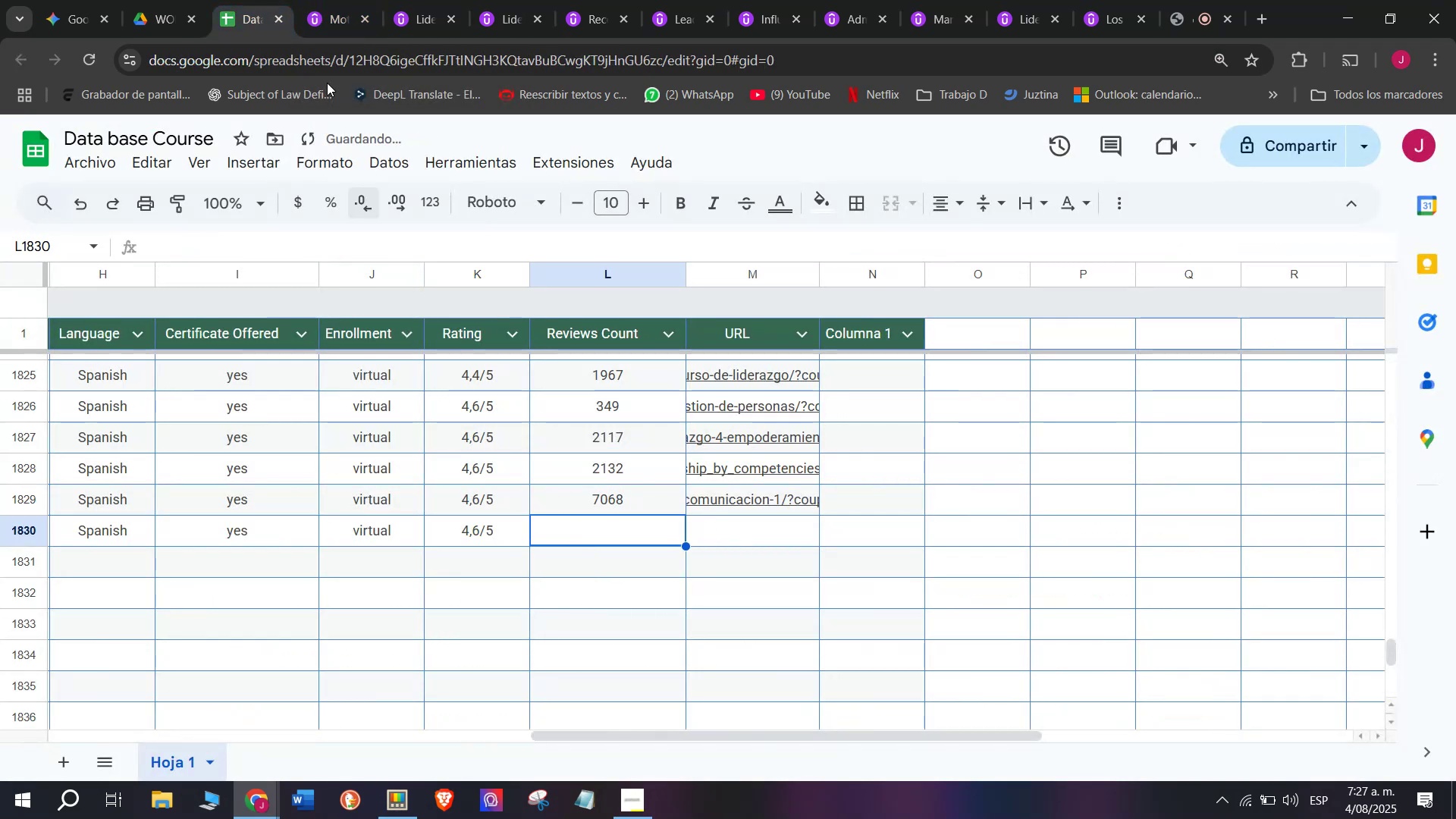 
left_click([339, 0])
 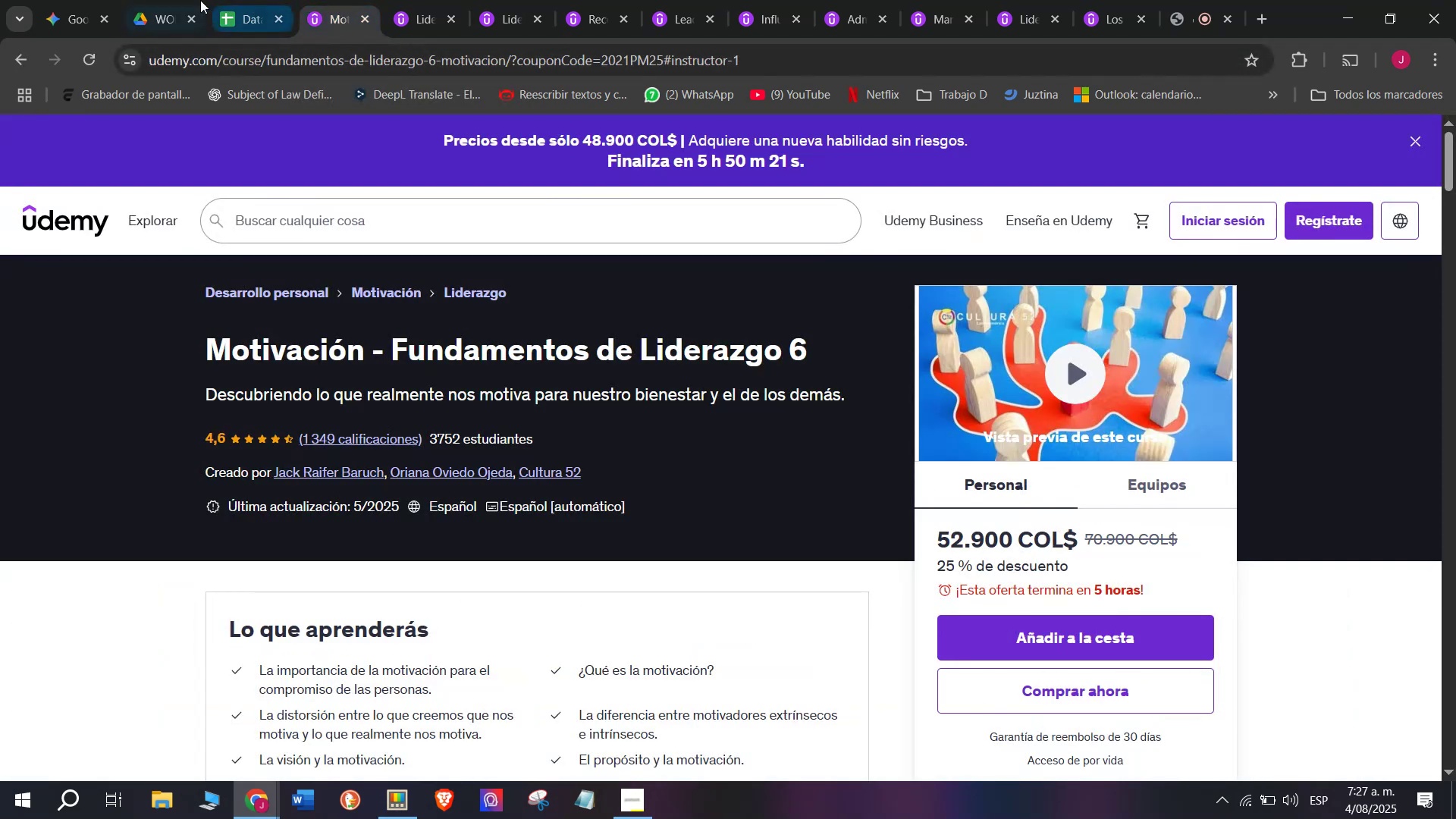 
left_click([241, 0])
 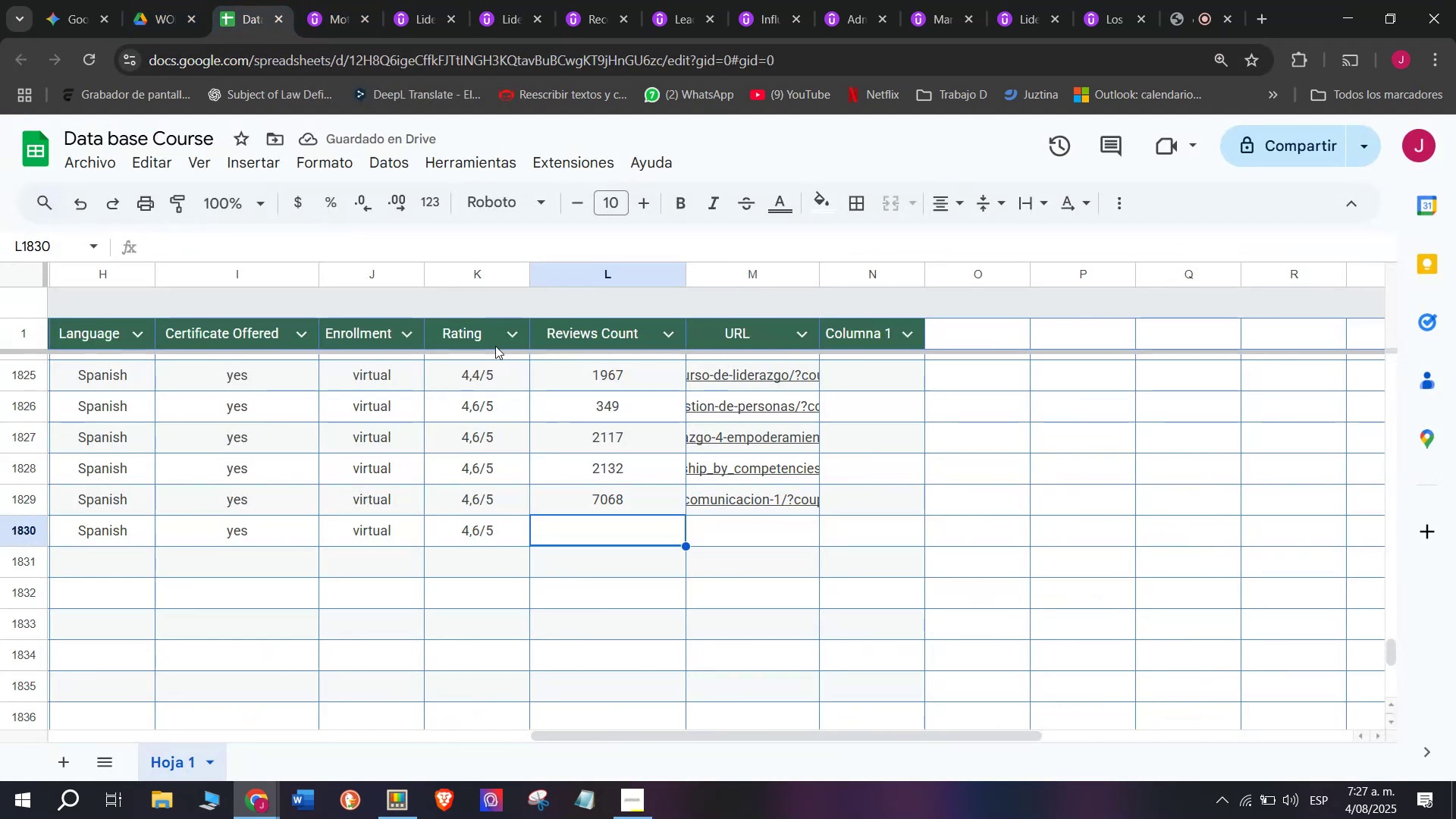 
type(1349)
 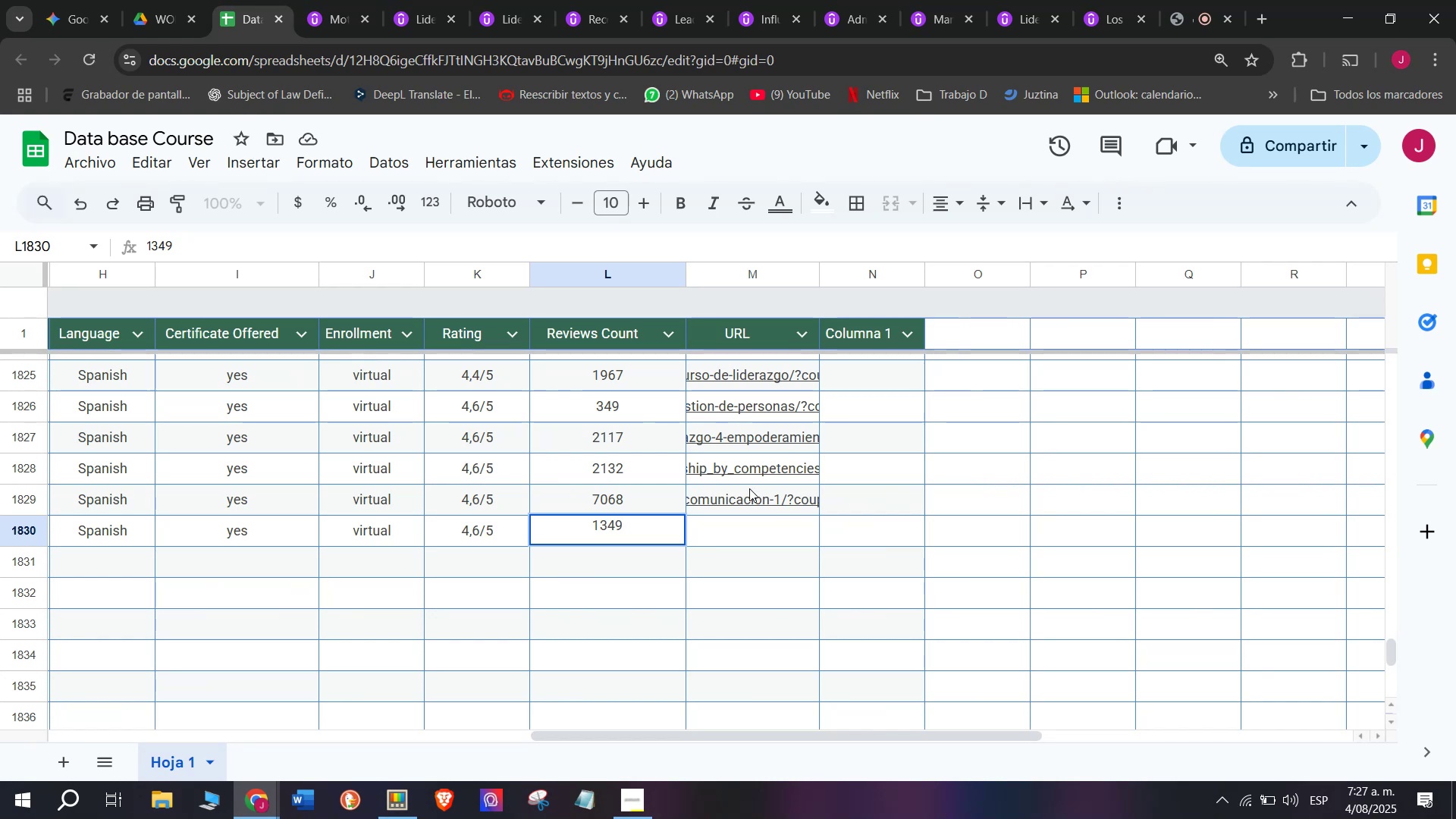 
left_click([770, 522])
 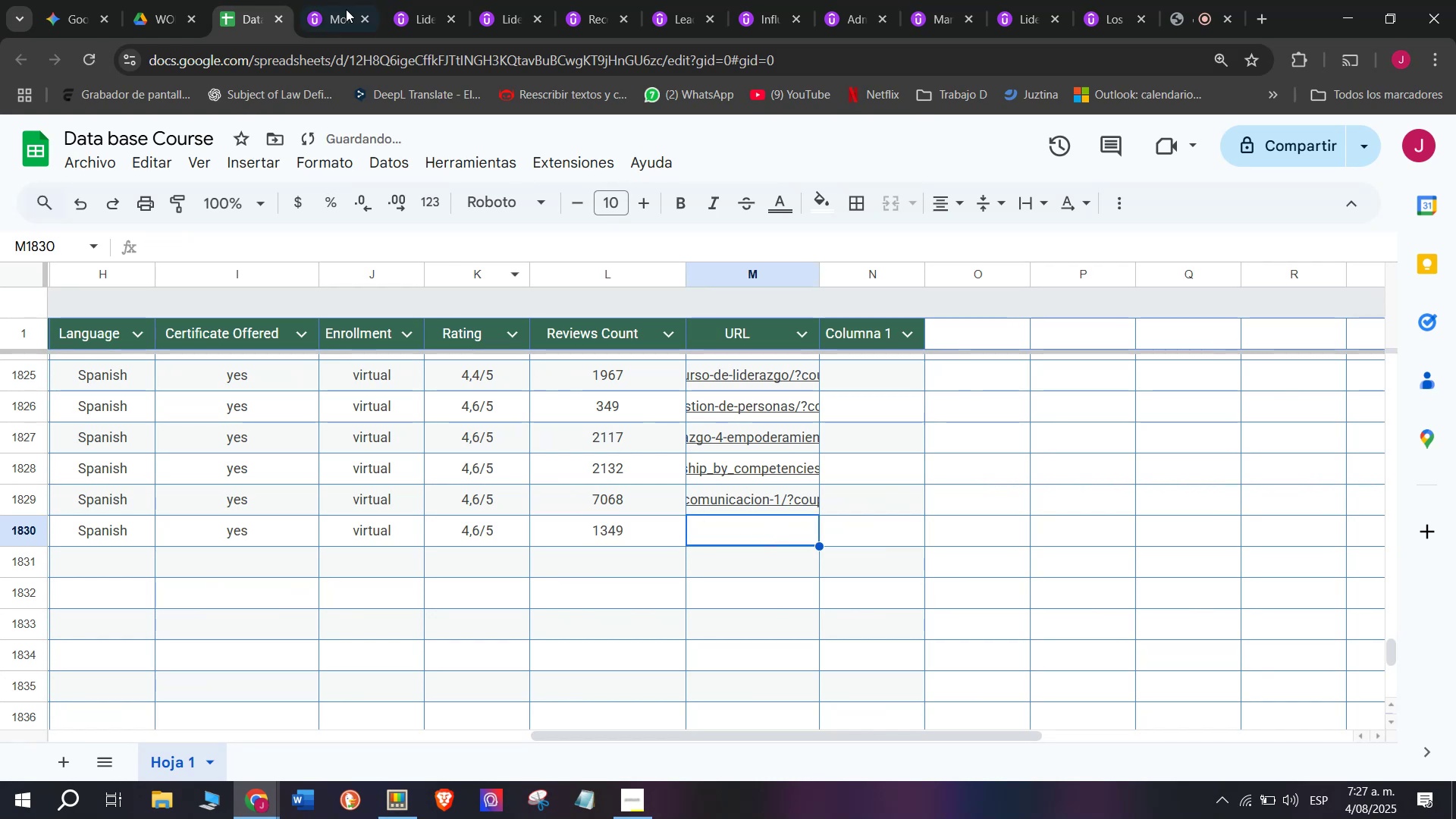 
left_click([309, 0])
 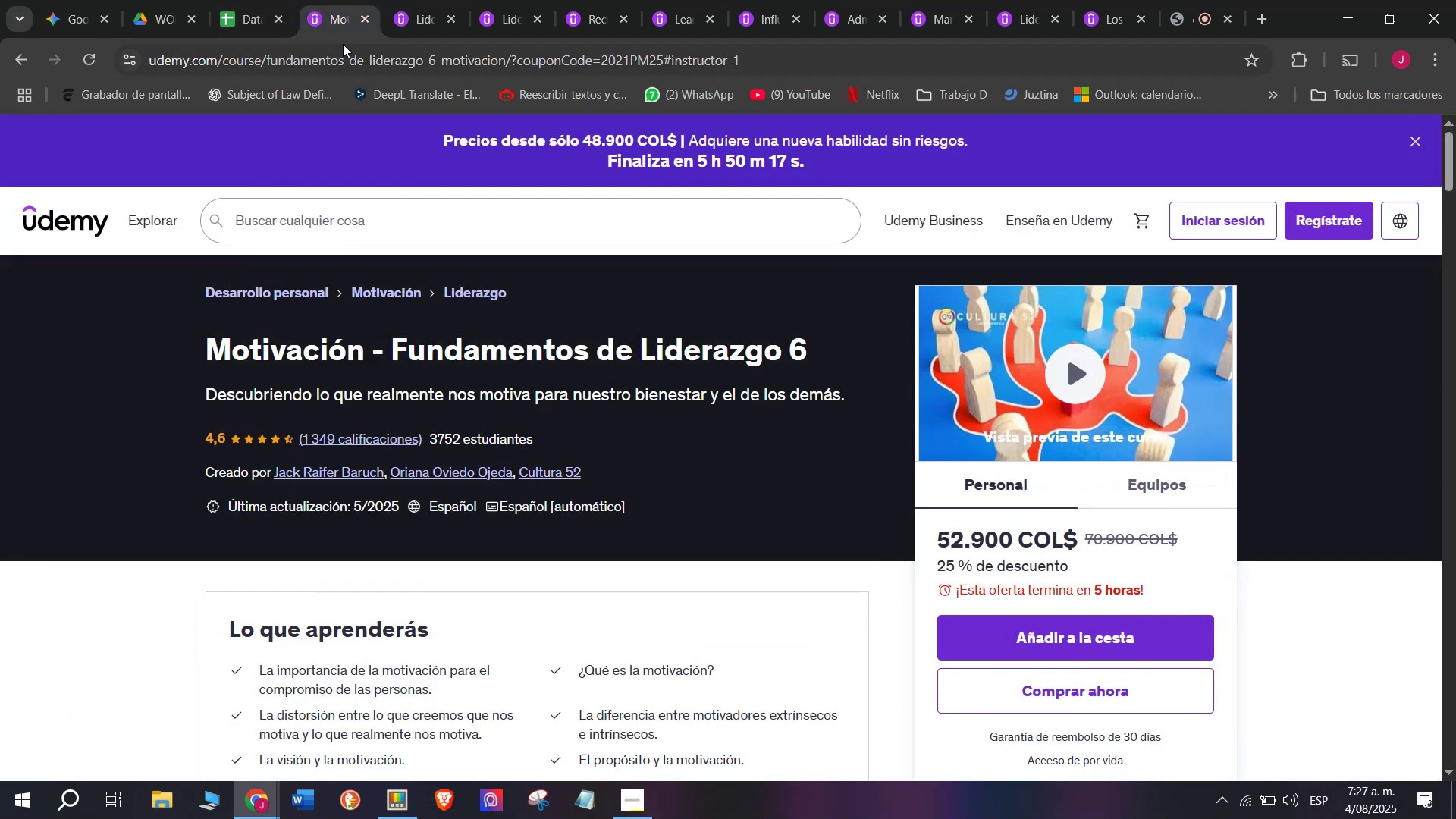 
double_click([343, 44])
 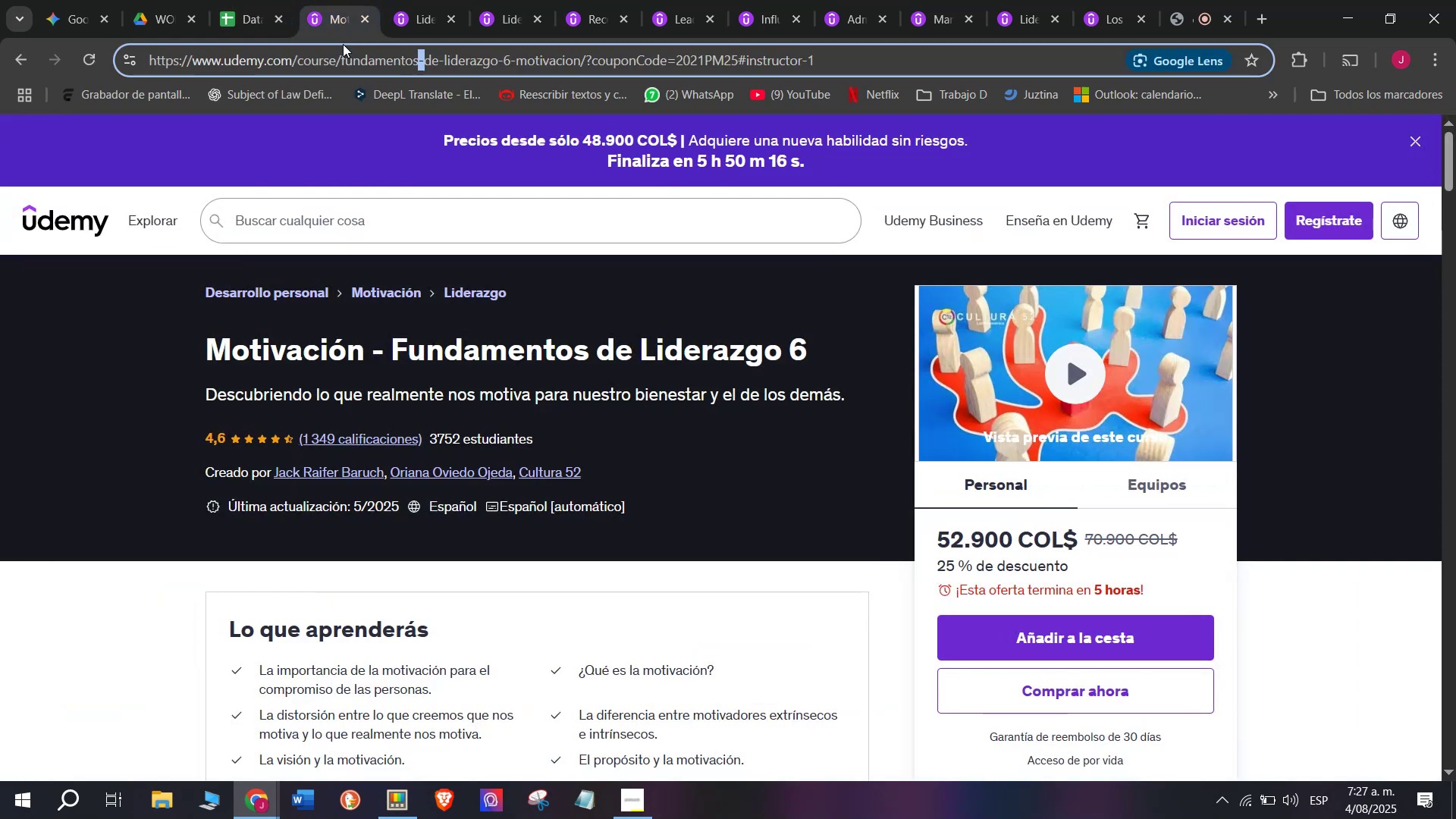 
triple_click([343, 44])
 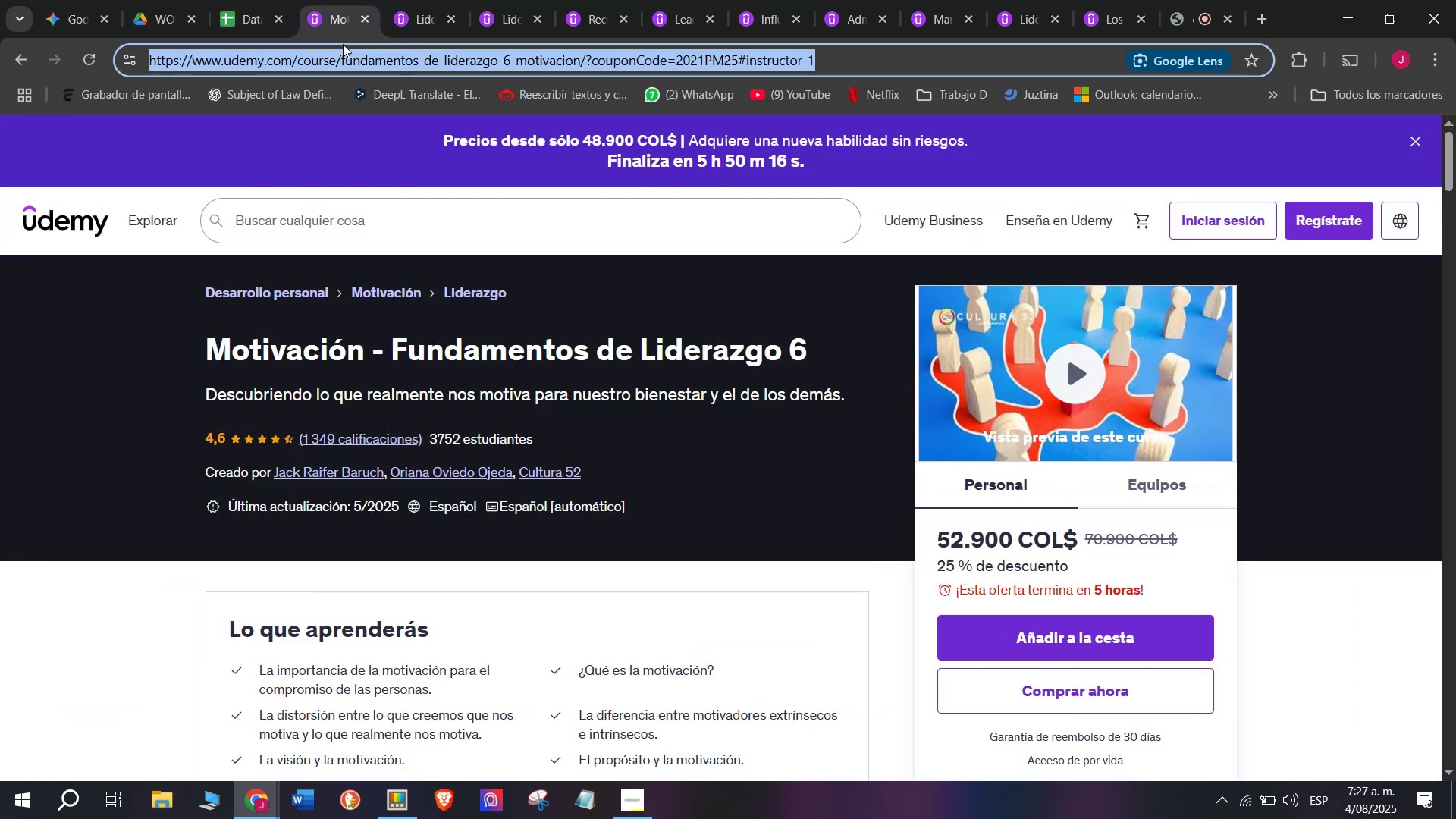 
key(Break)
 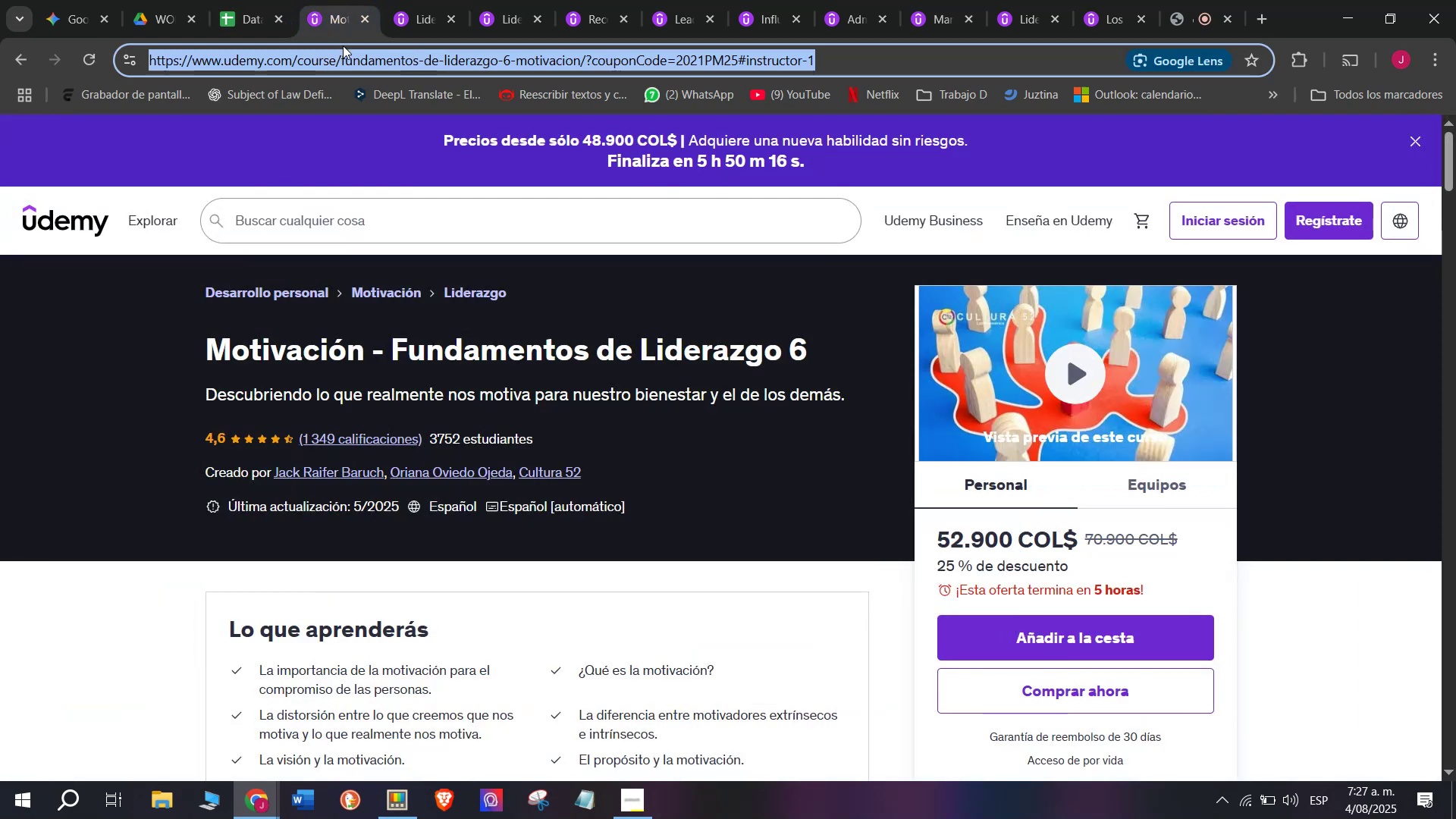 
key(Control+ControlLeft)
 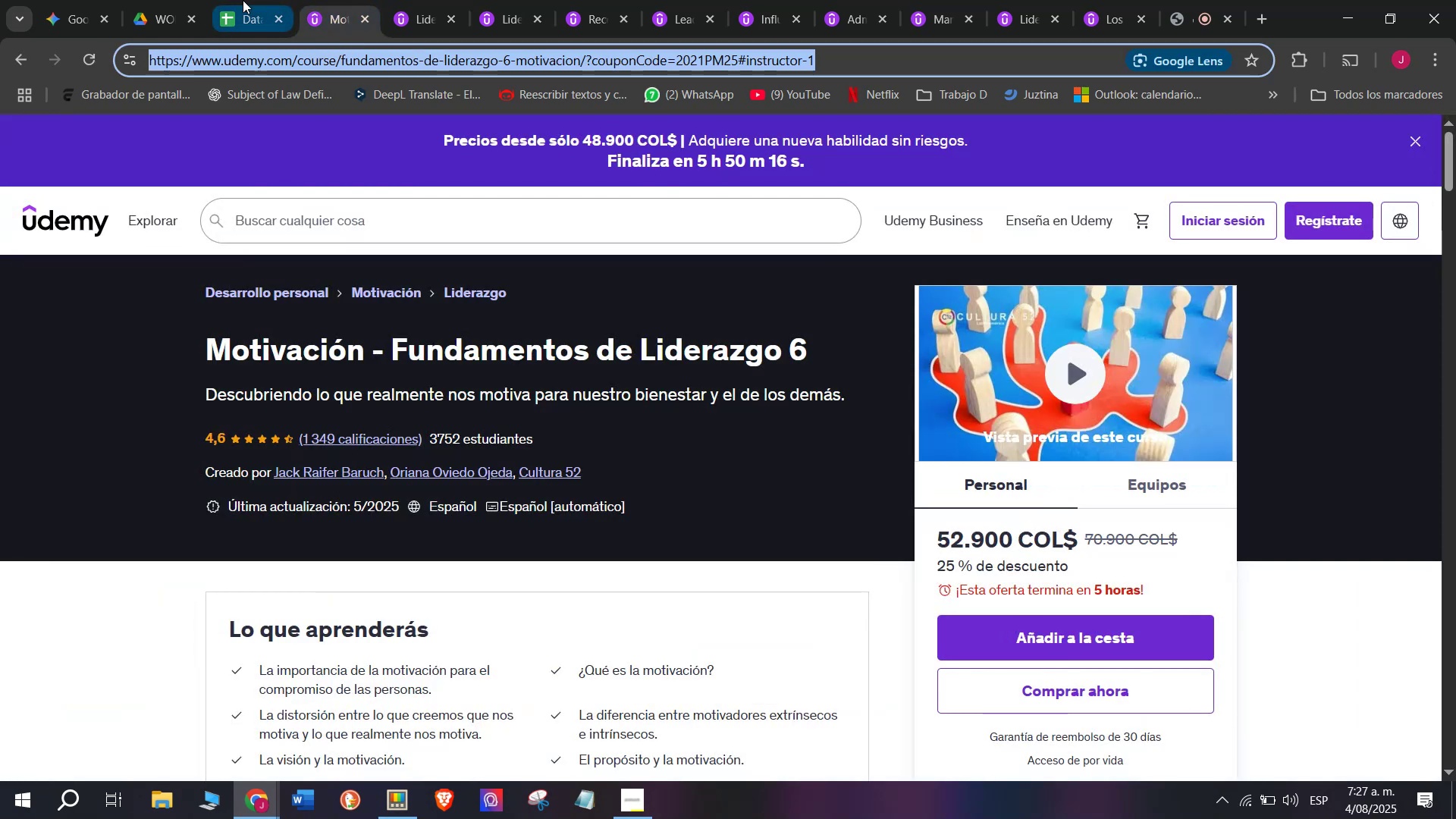 
key(Control+C)
 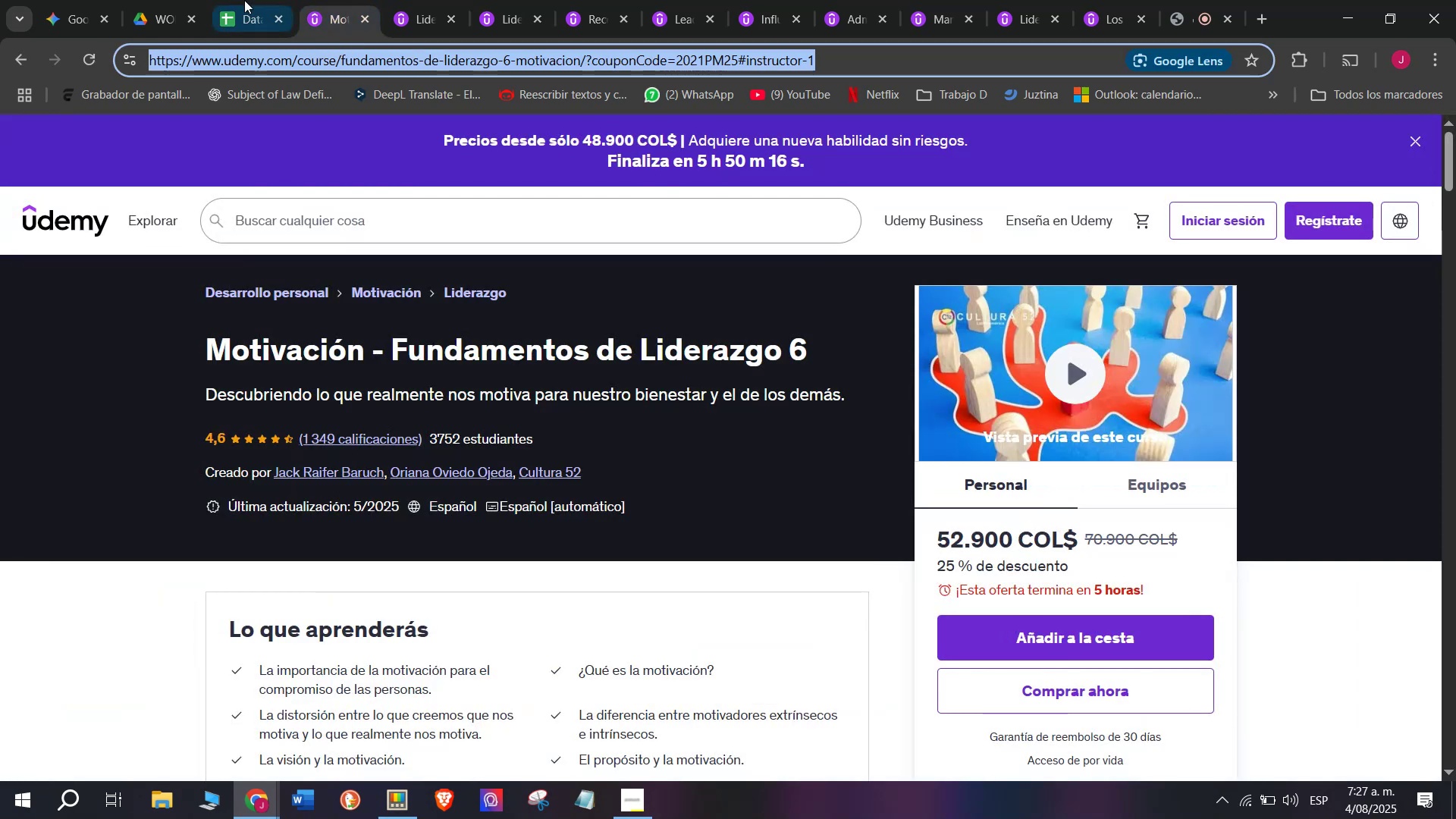 
left_click([243, 0])
 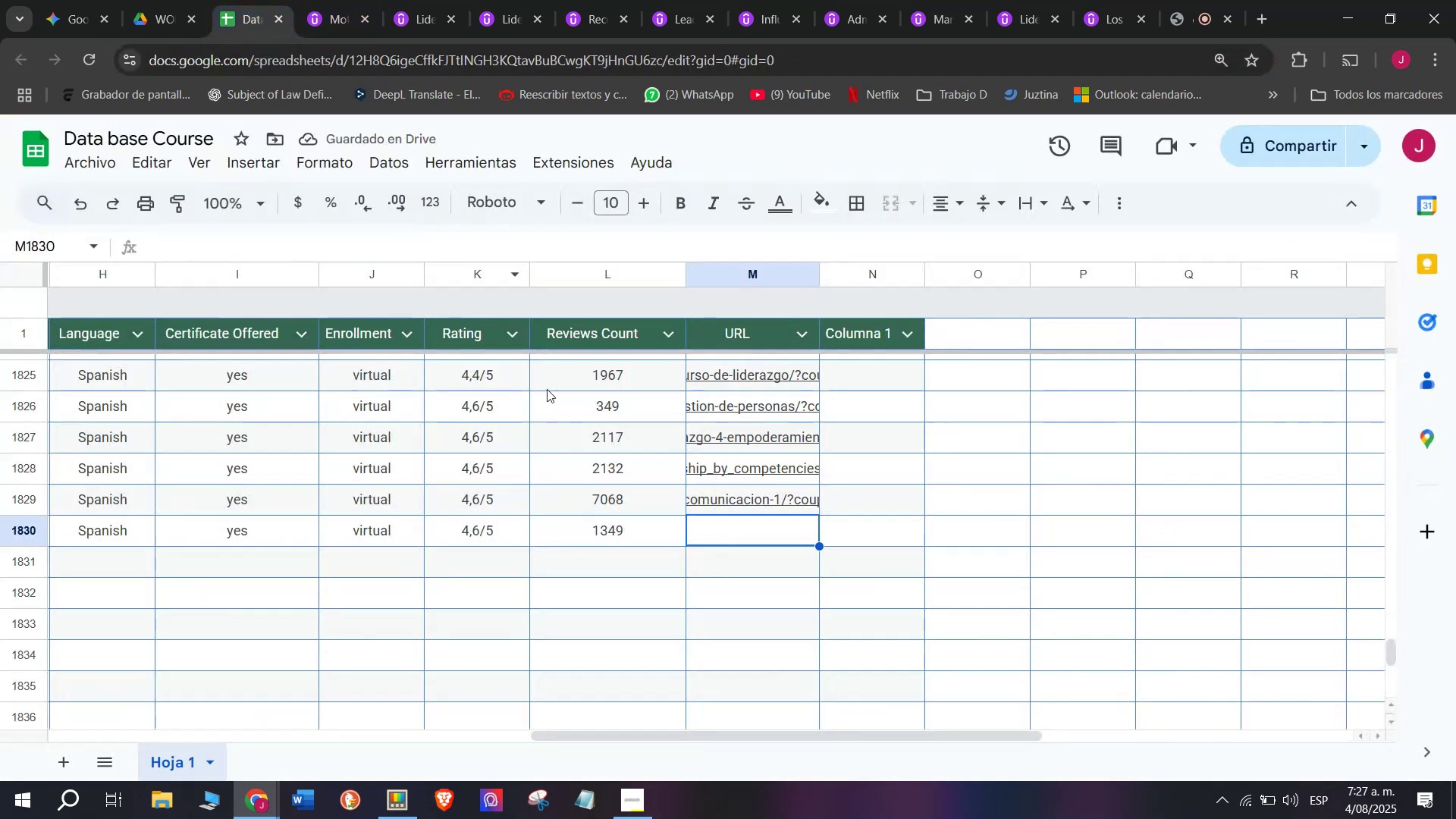 
key(Z)
 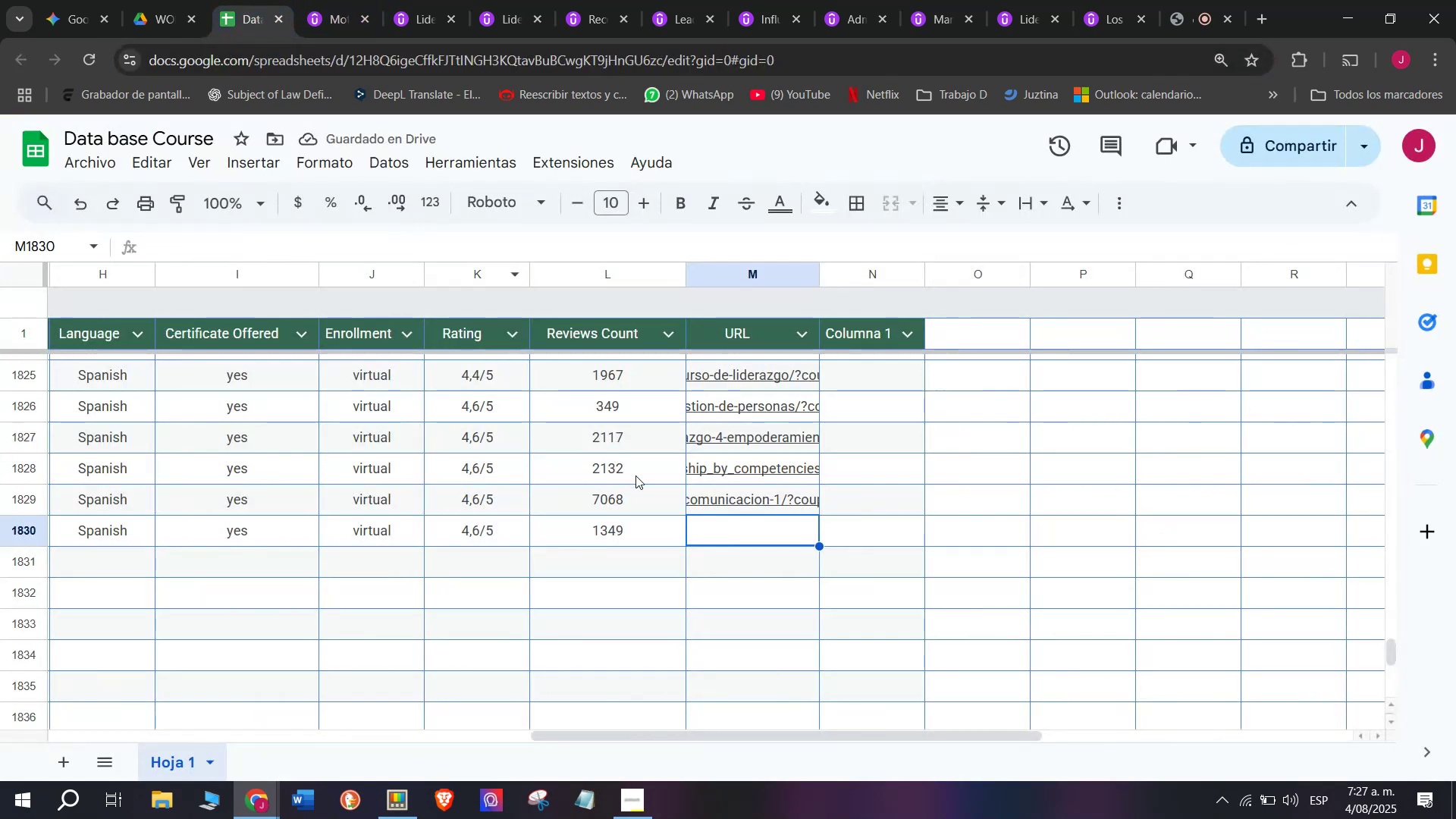 
key(Control+ControlLeft)
 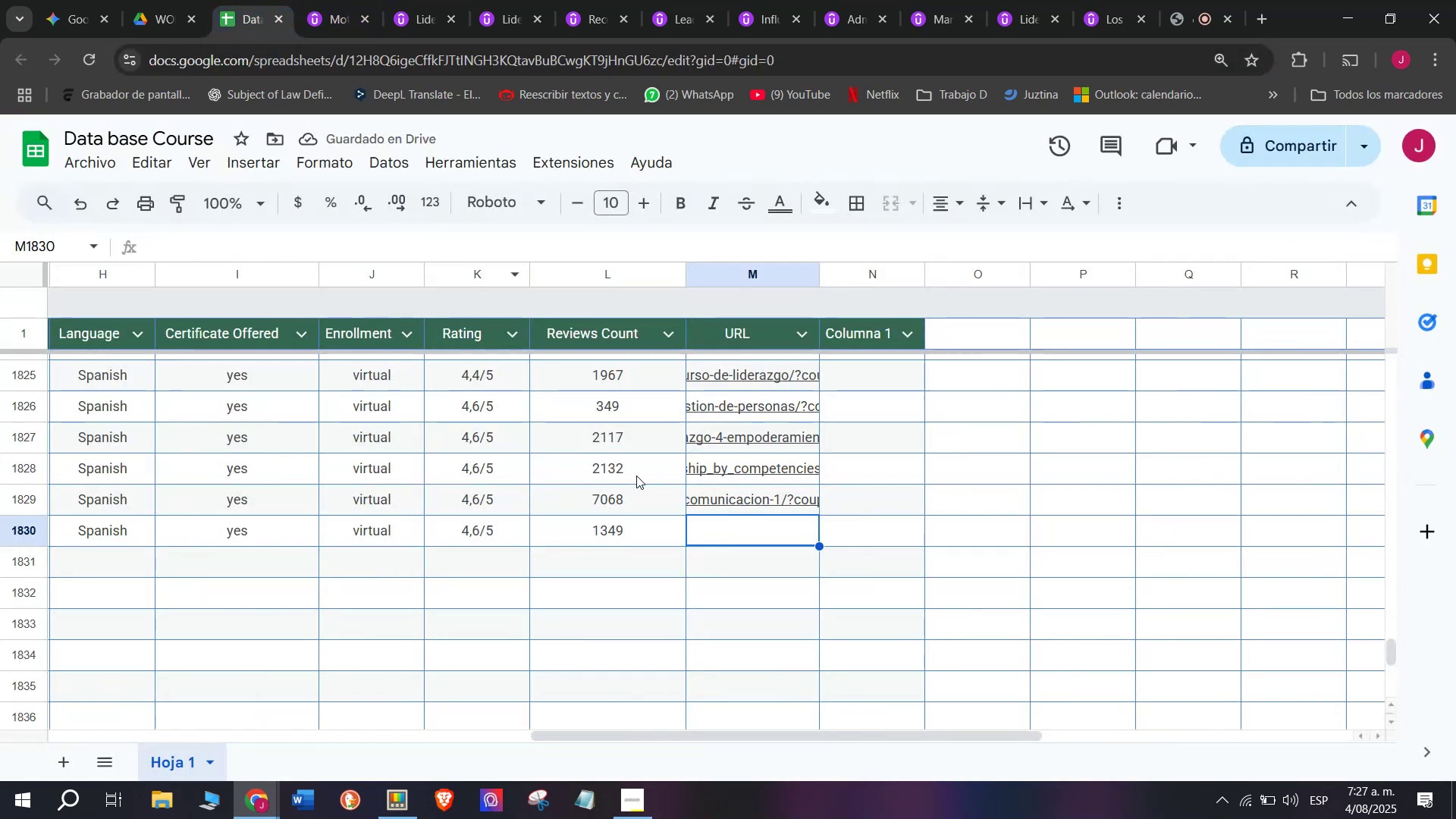 
key(Control+V)
 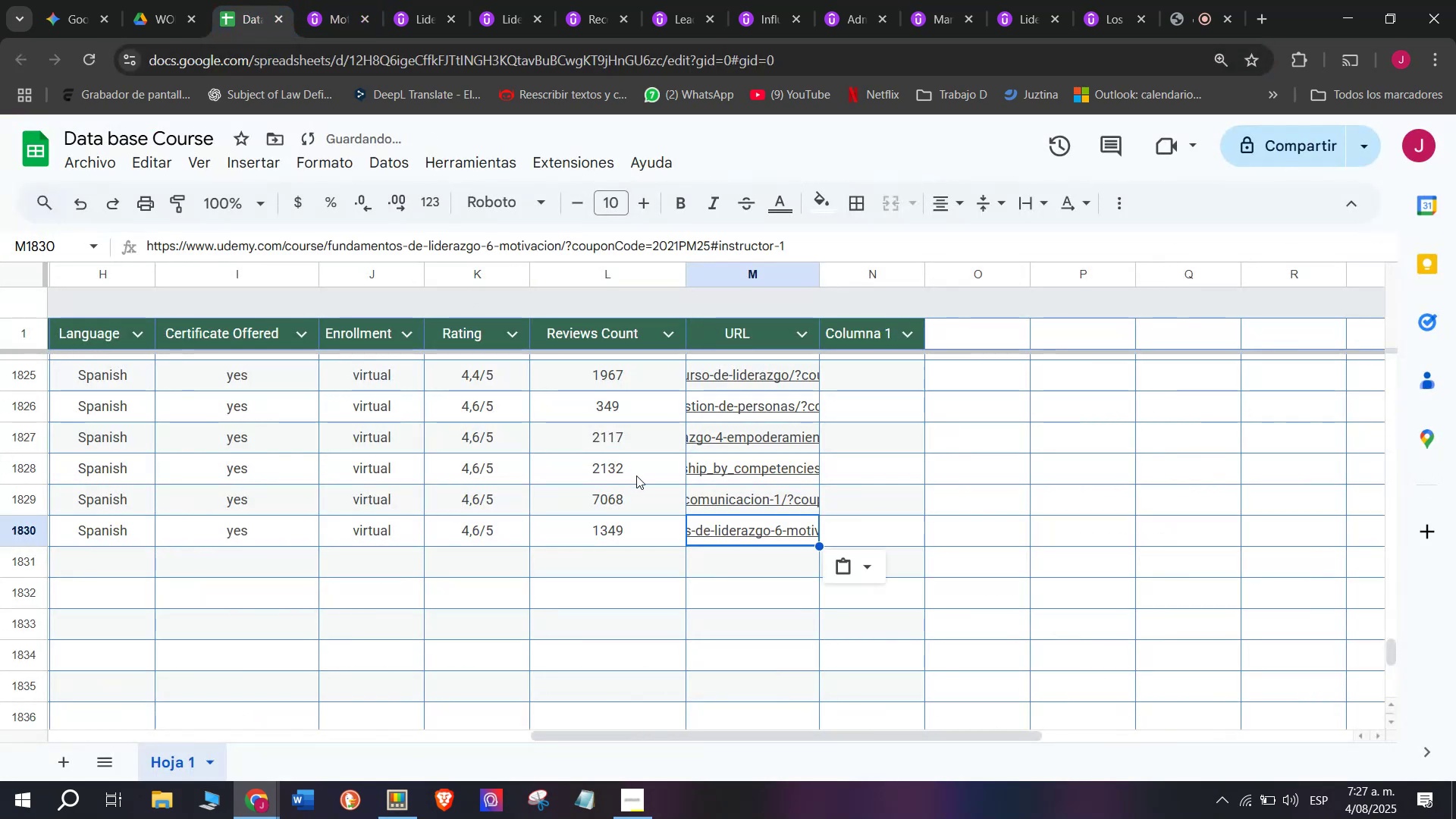 
scroll: coordinate [212, 563], scroll_direction: up, amount: 3.0
 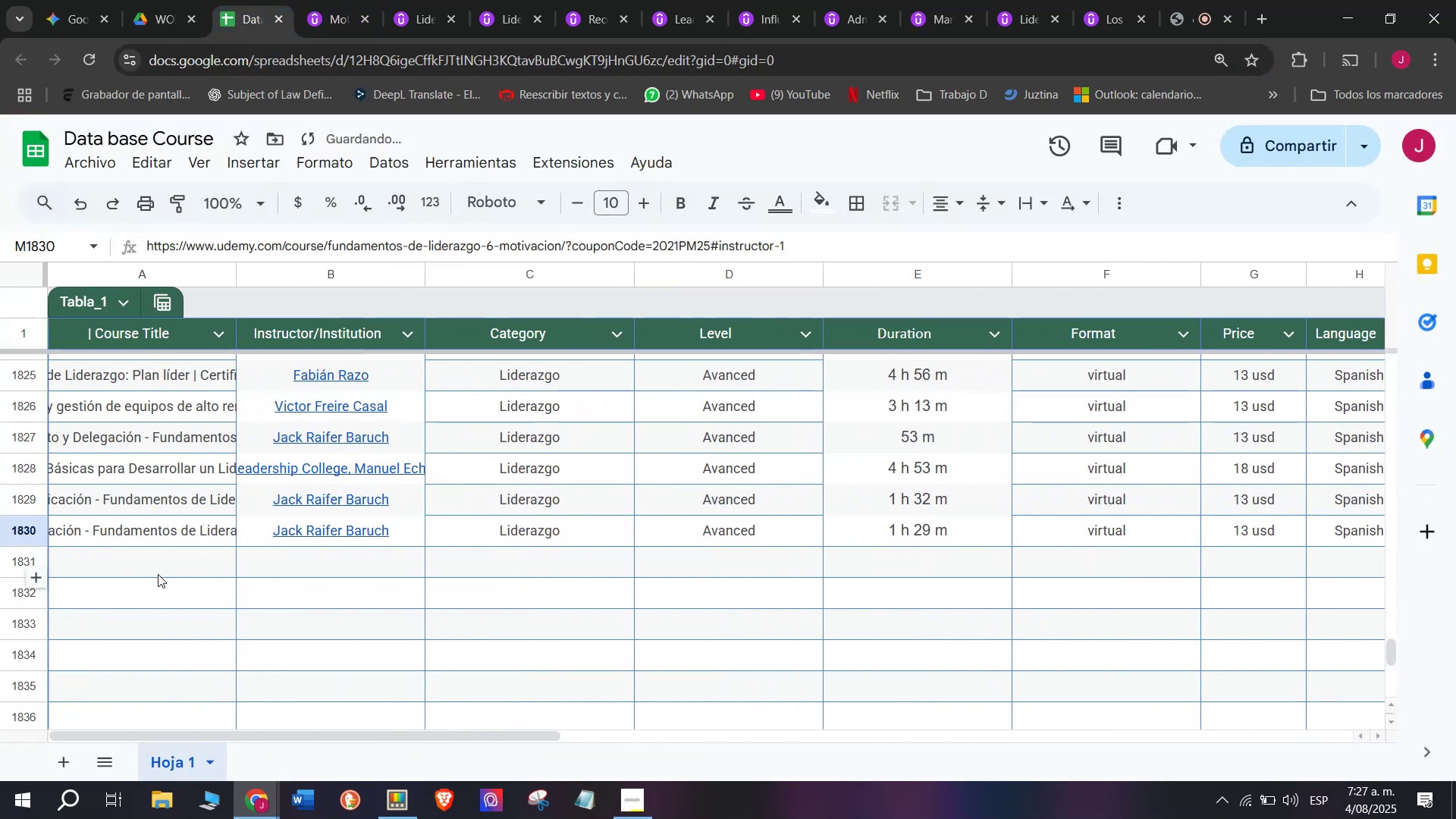 
left_click([158, 573])
 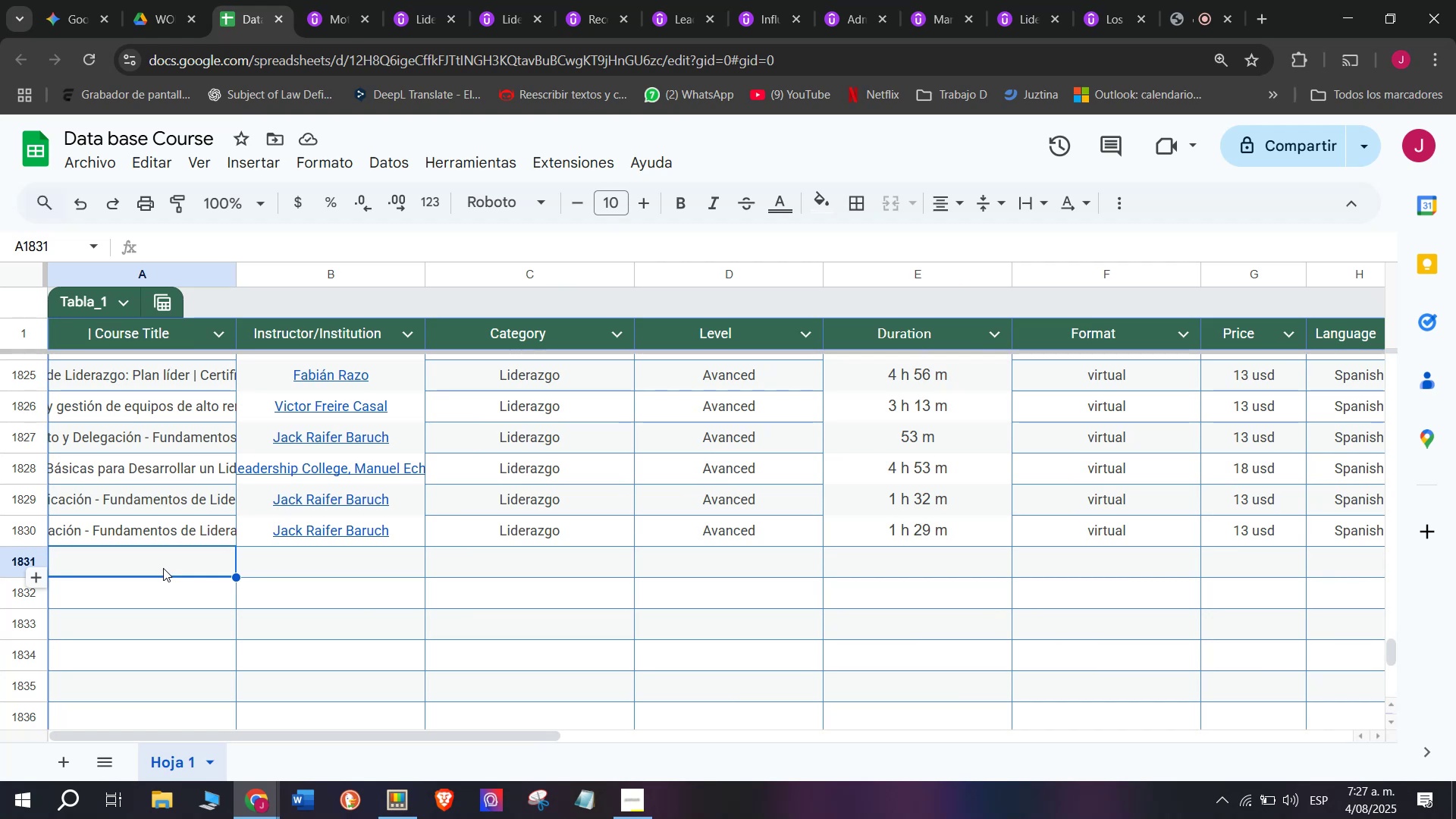 
wait(10.39)
 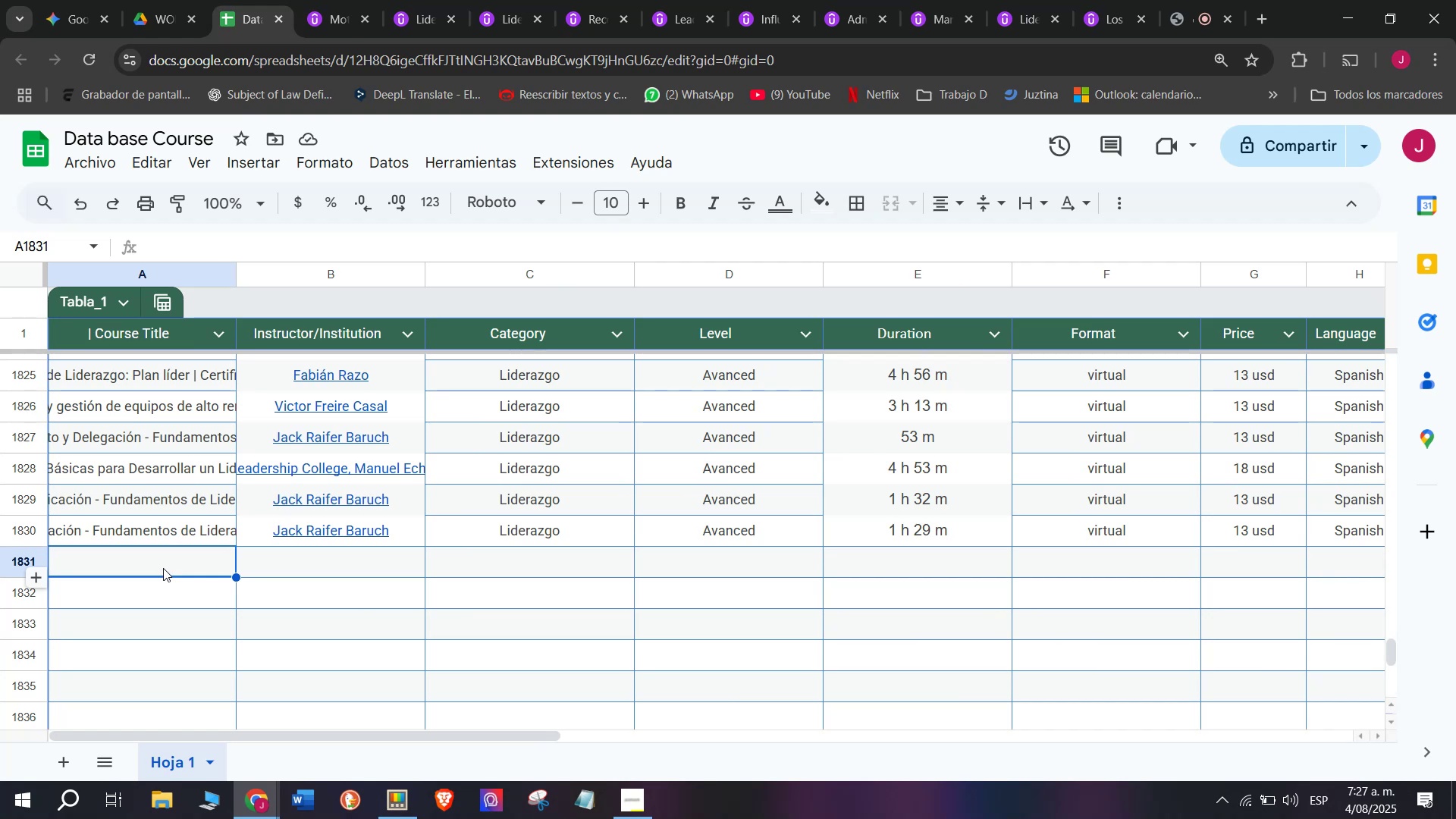 
left_click([366, 21])
 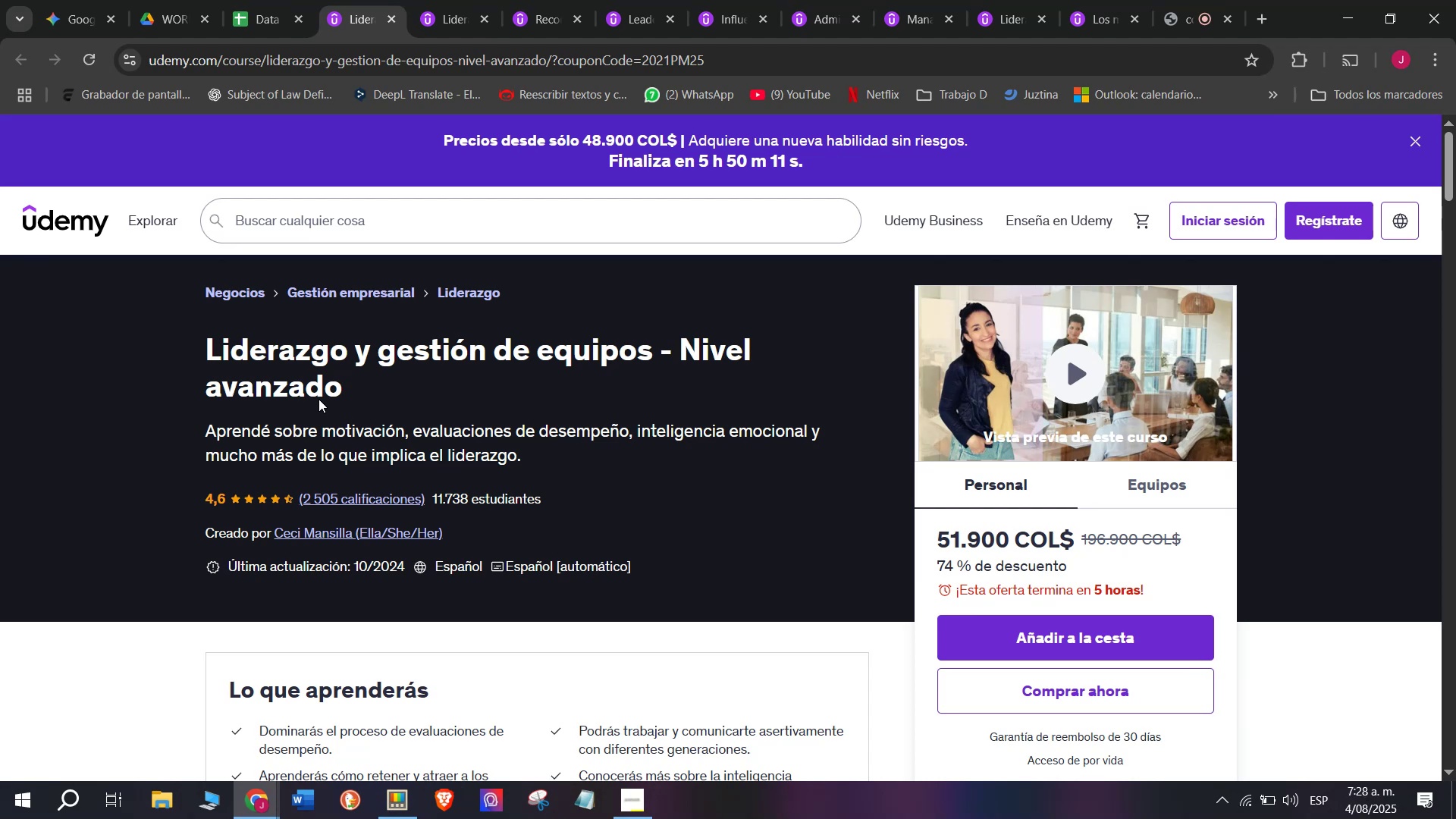 
wait(7.36)
 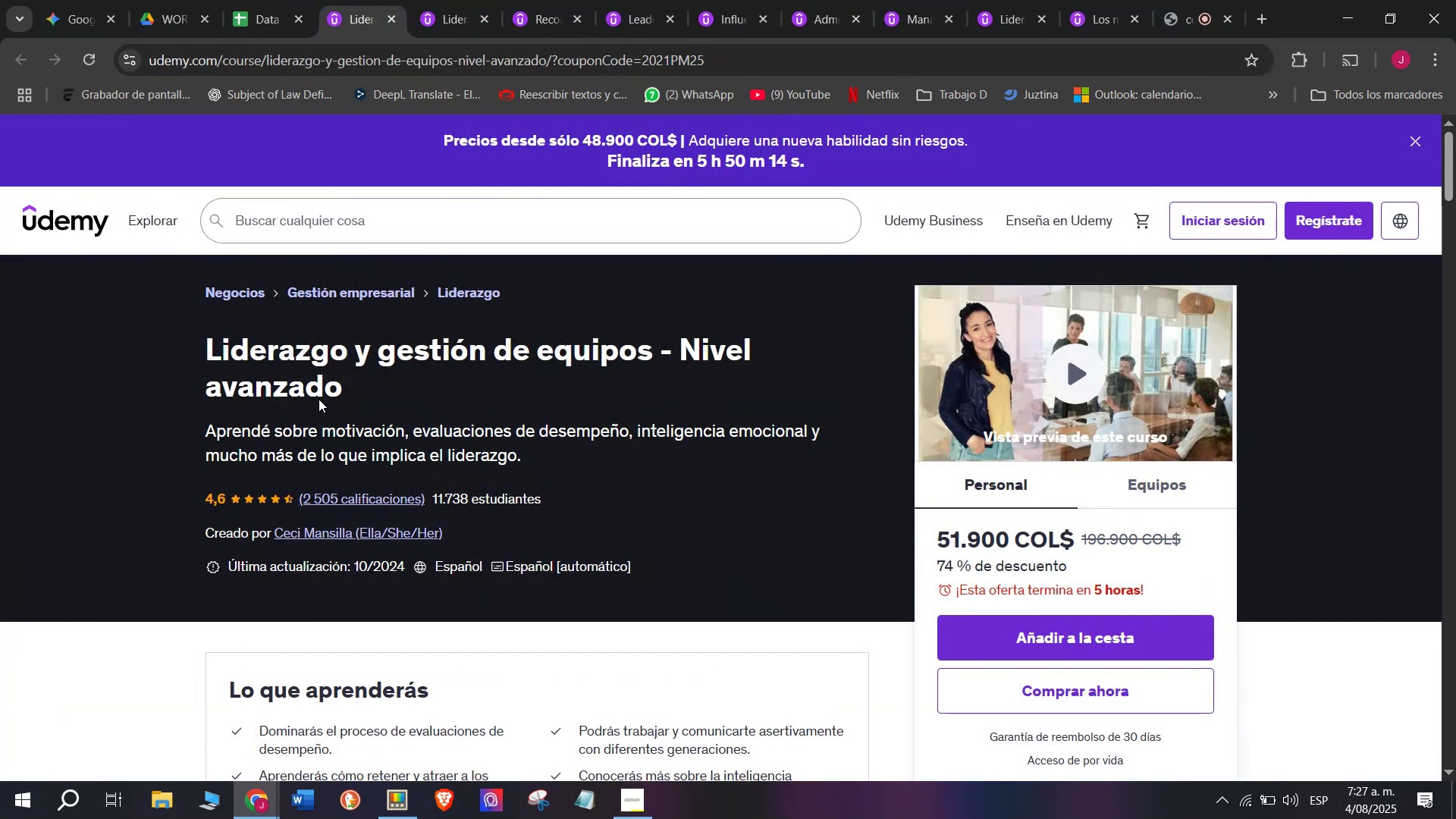 
left_click([279, 0])
 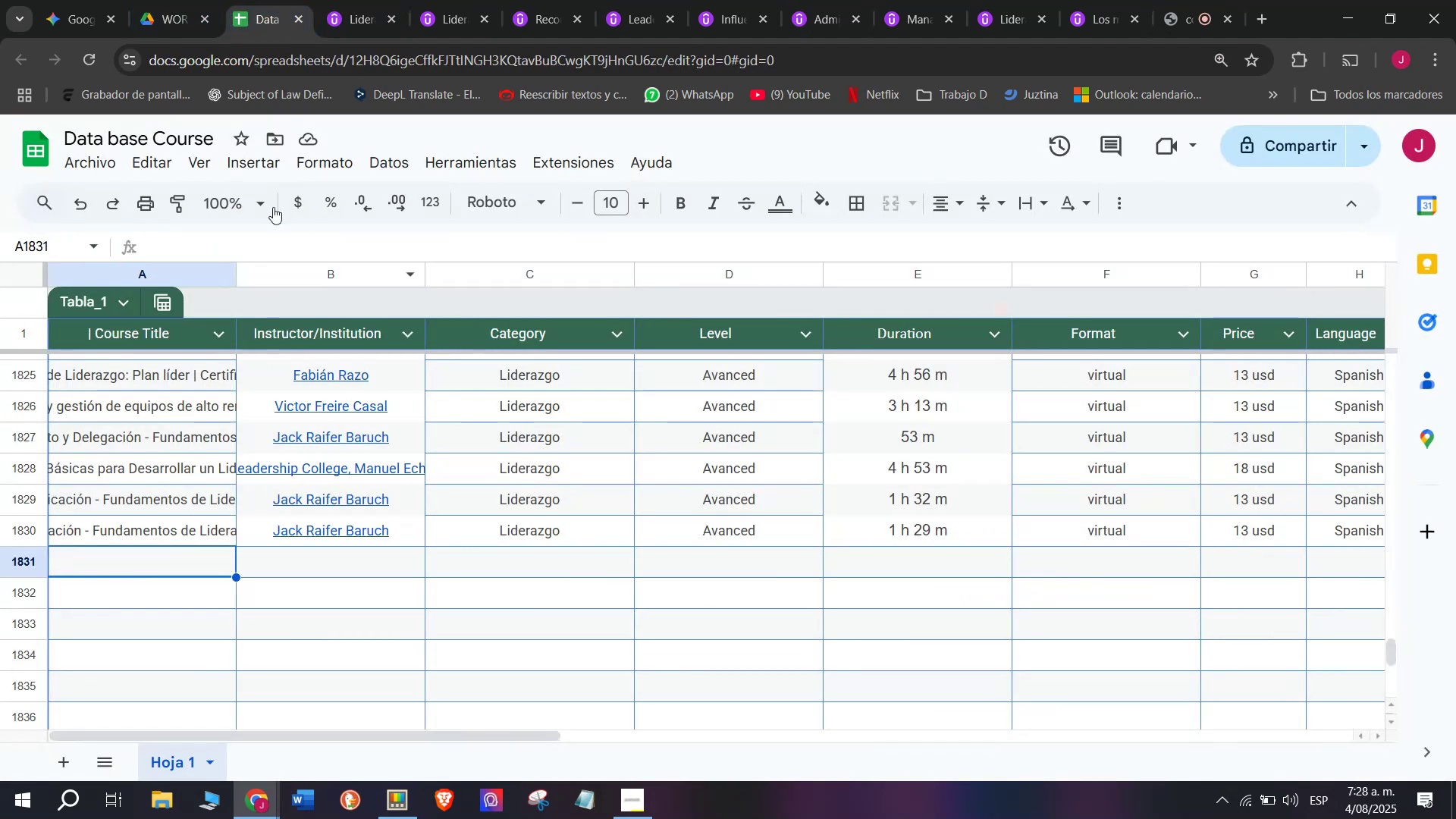 
left_click([357, 0])
 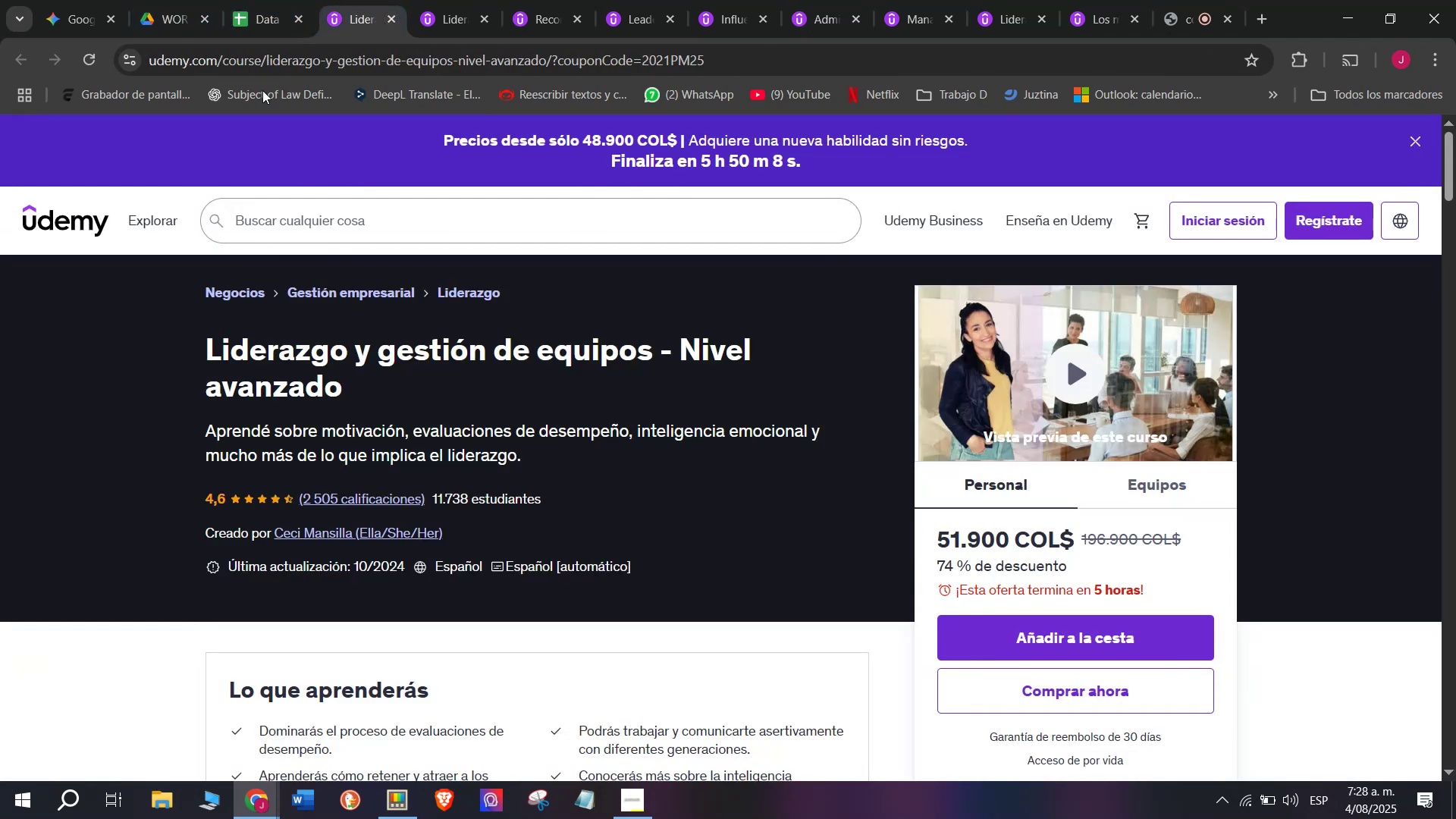 
left_click([255, 0])
 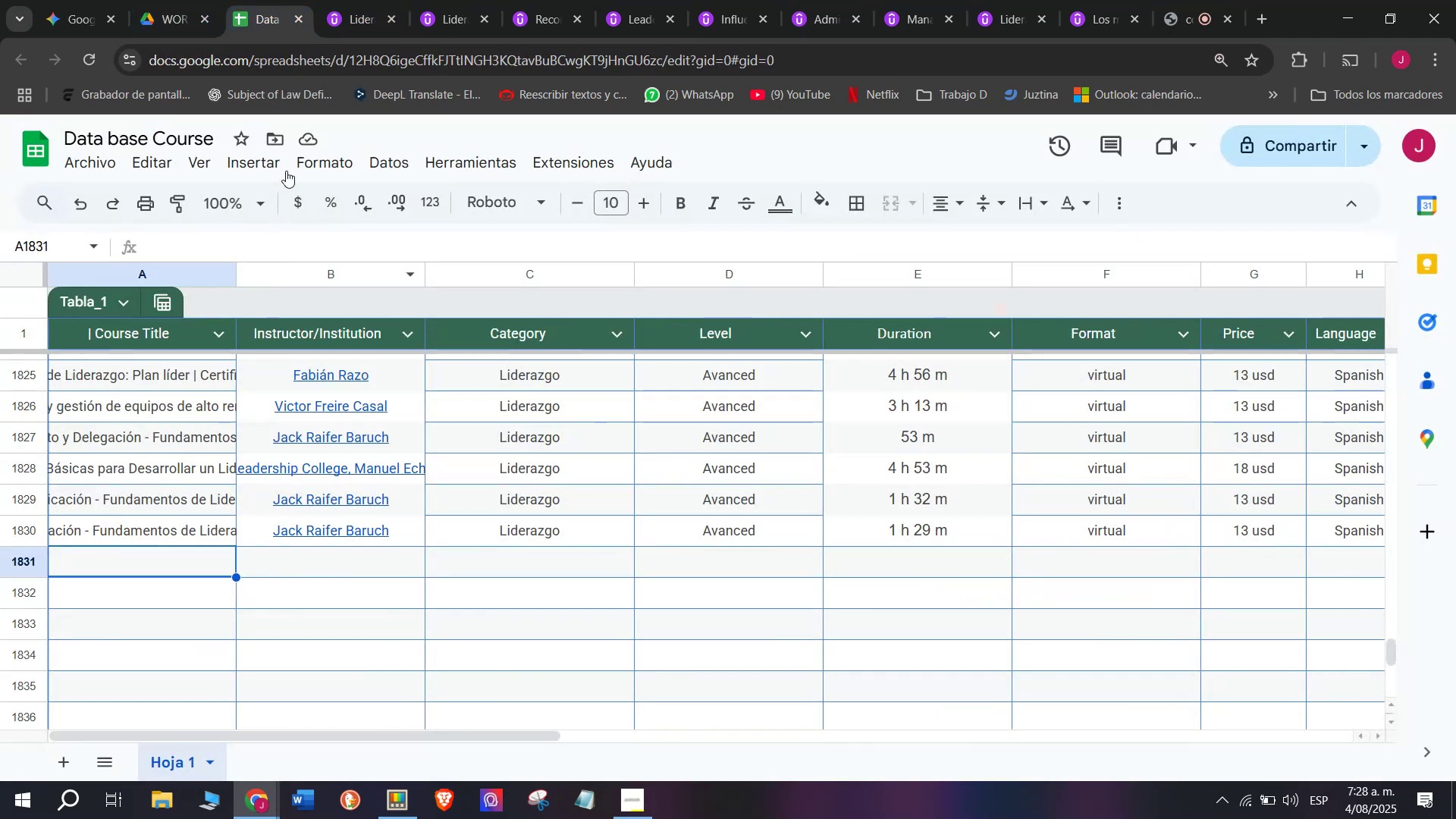 
left_click([372, 0])
 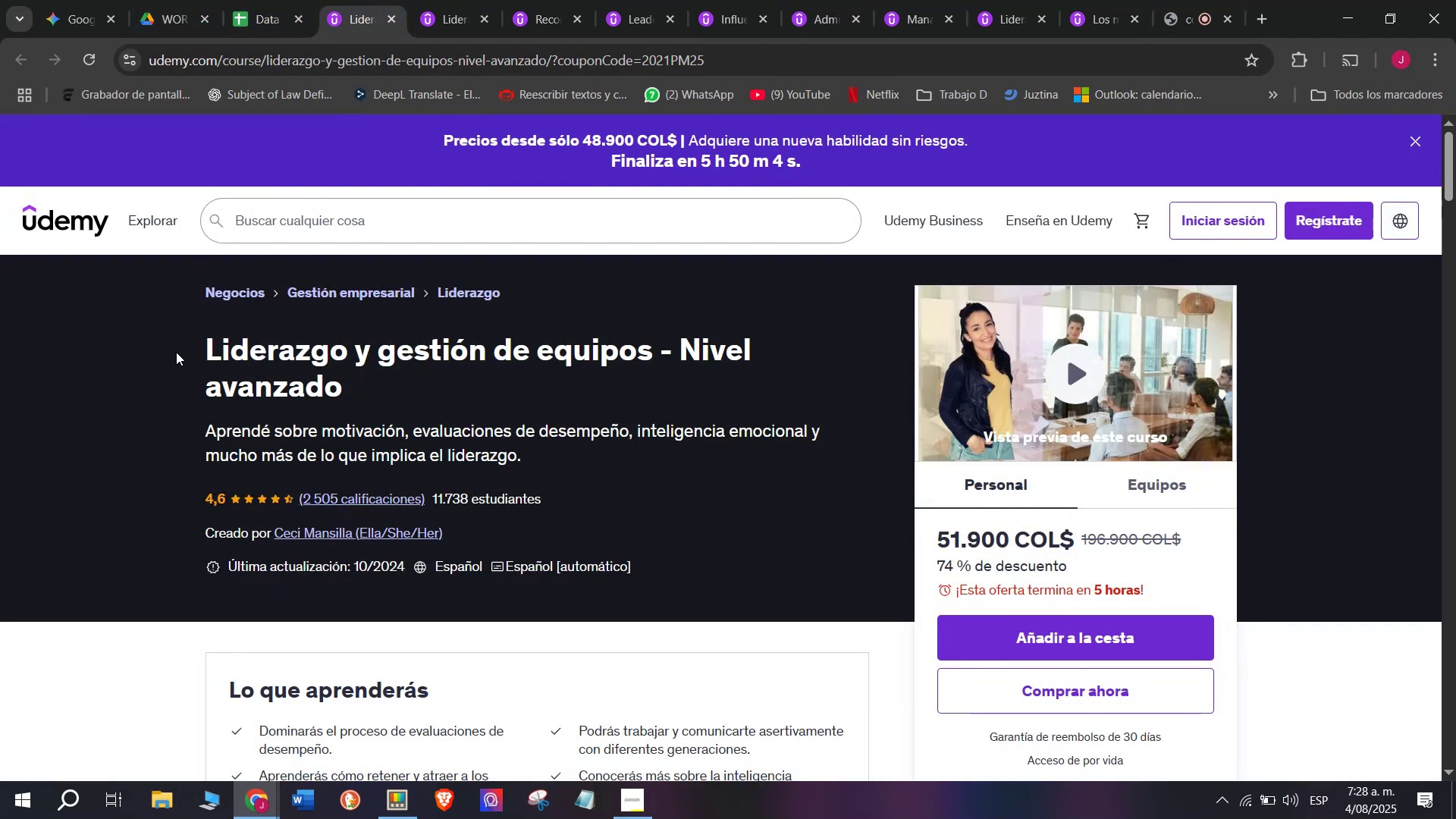 
left_click_drag(start_coordinate=[176, 352], to_coordinate=[400, 384])
 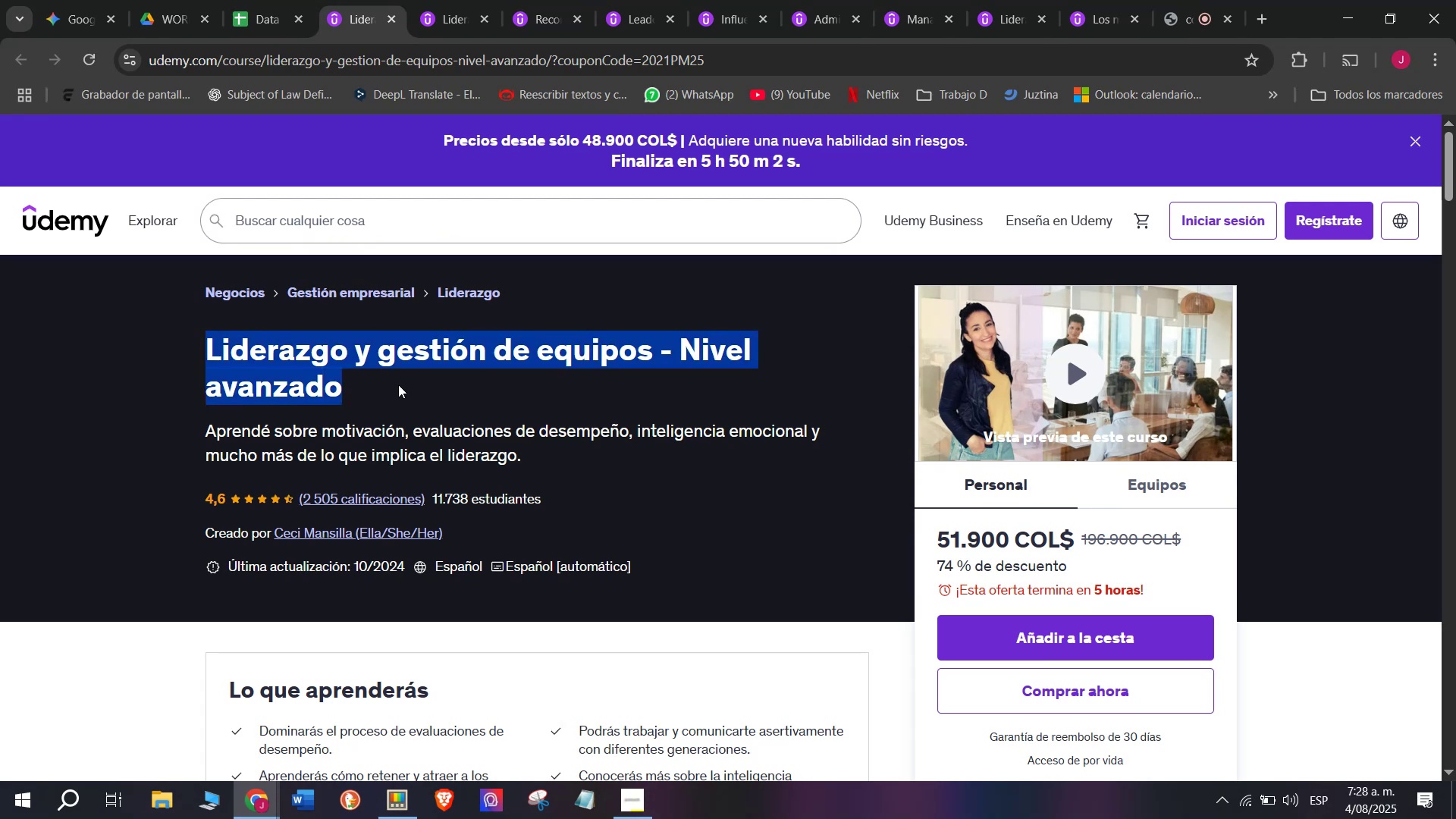 
key(Break)
 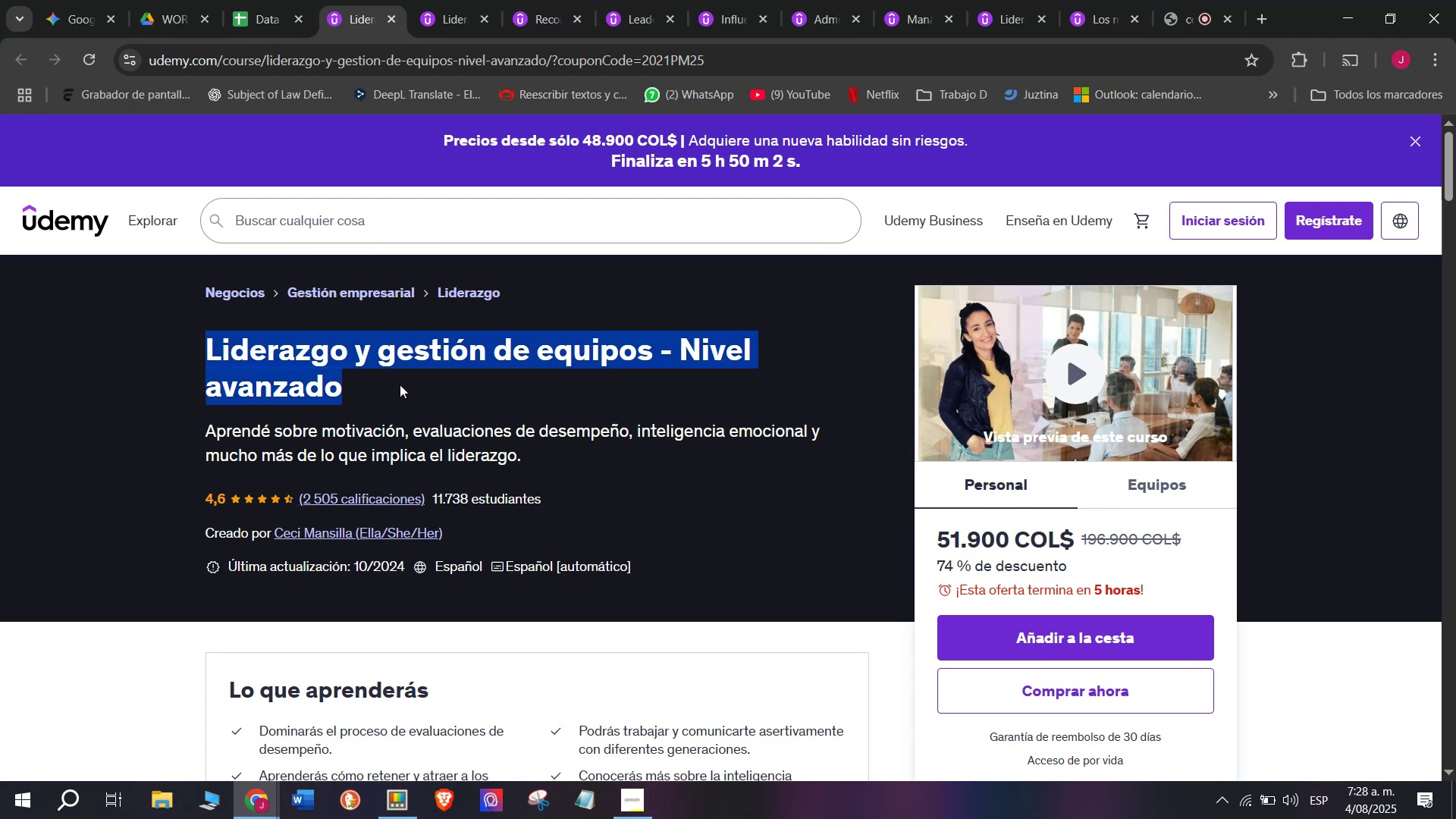 
key(Control+ControlLeft)
 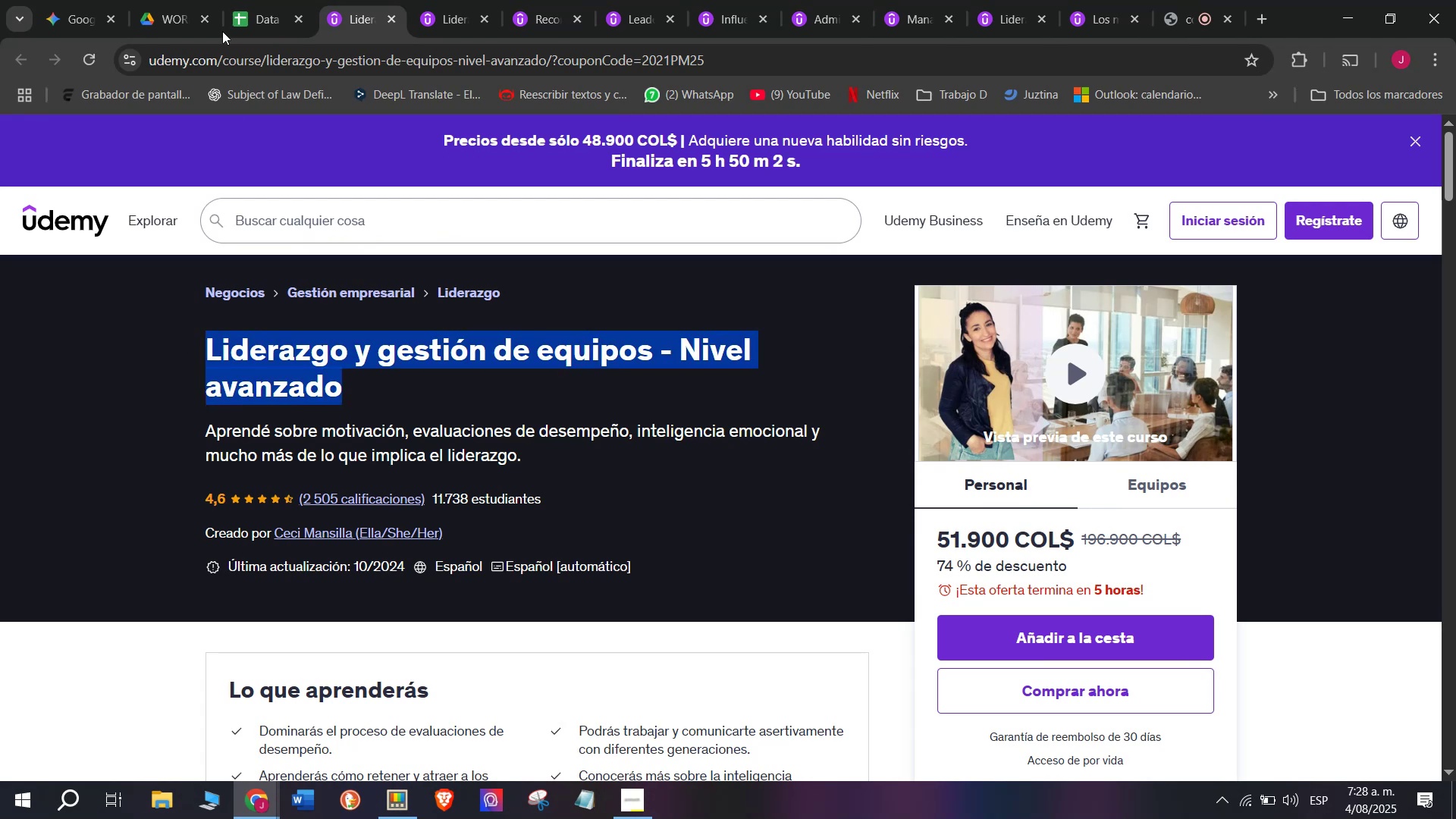 
key(Control+C)
 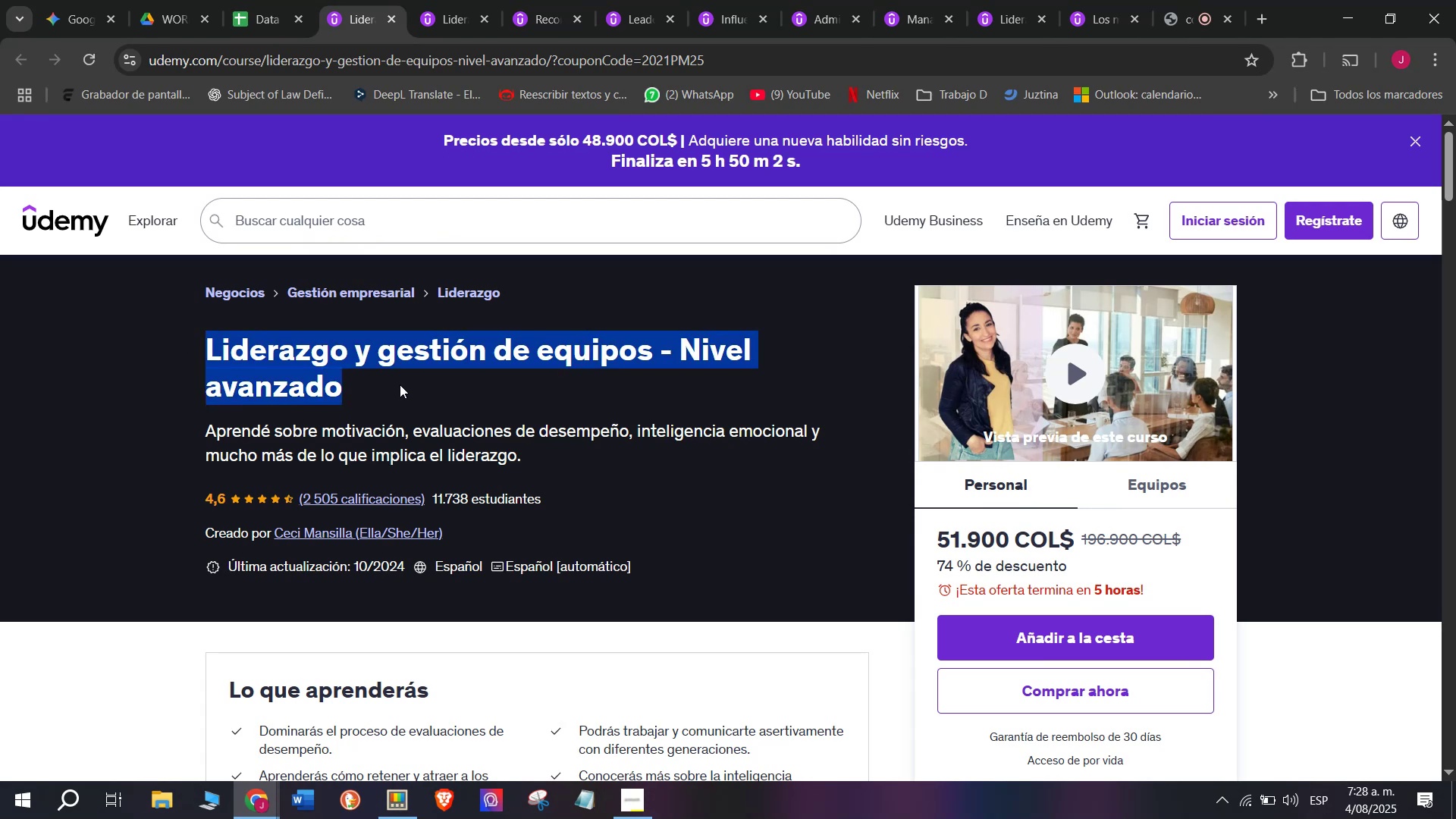 
key(Break)
 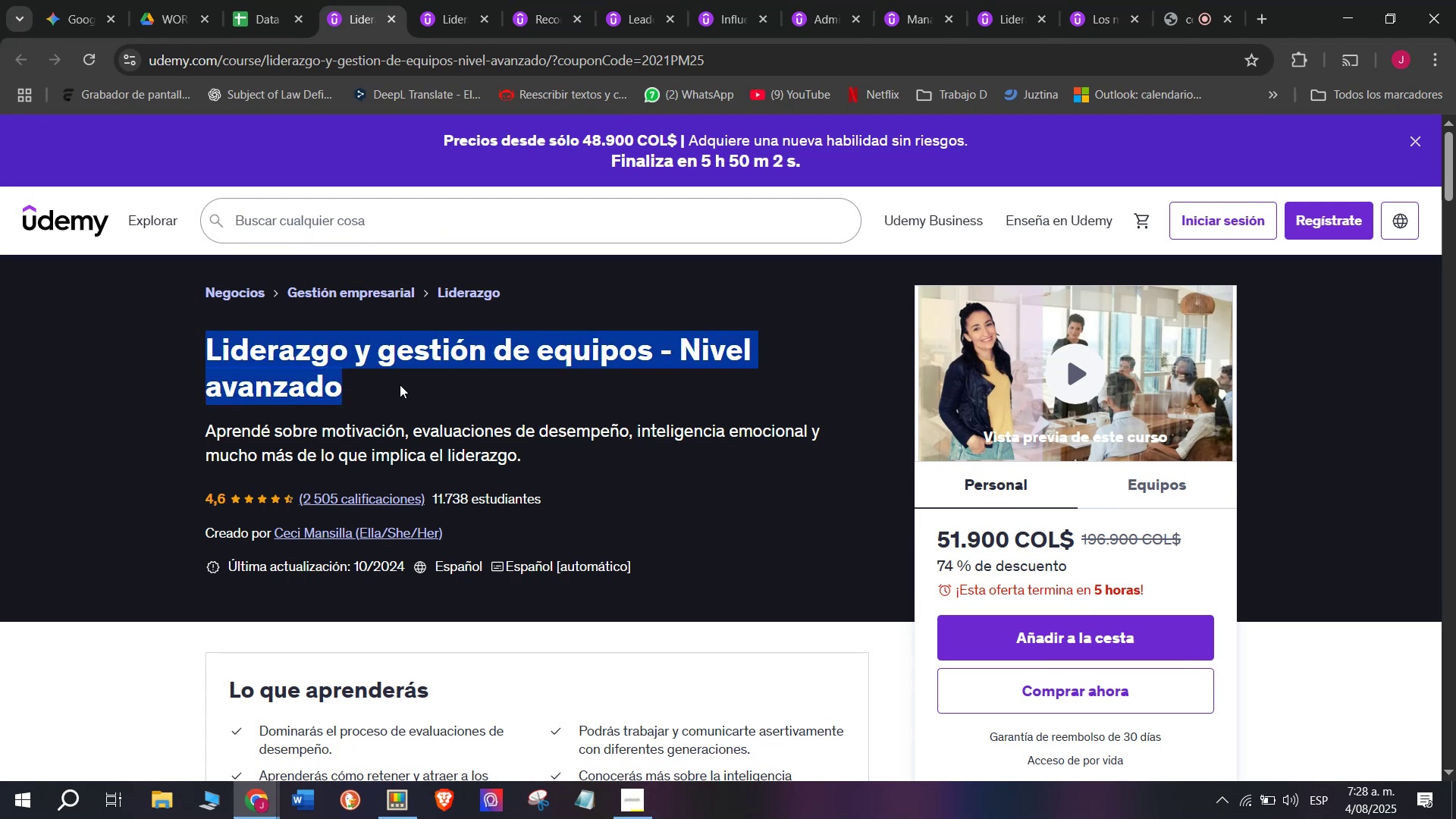 
key(Control+ControlLeft)
 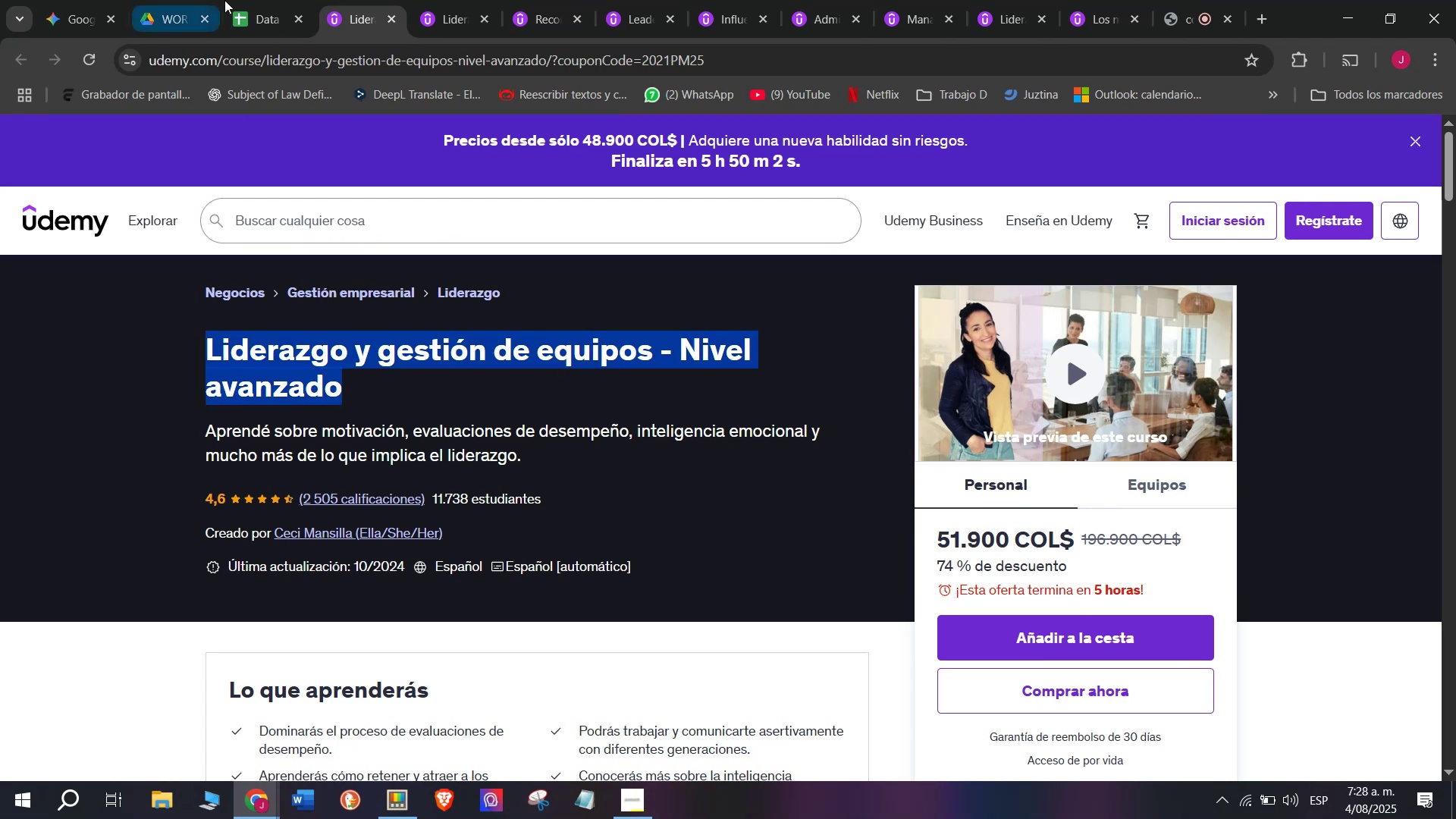 
key(Control+C)
 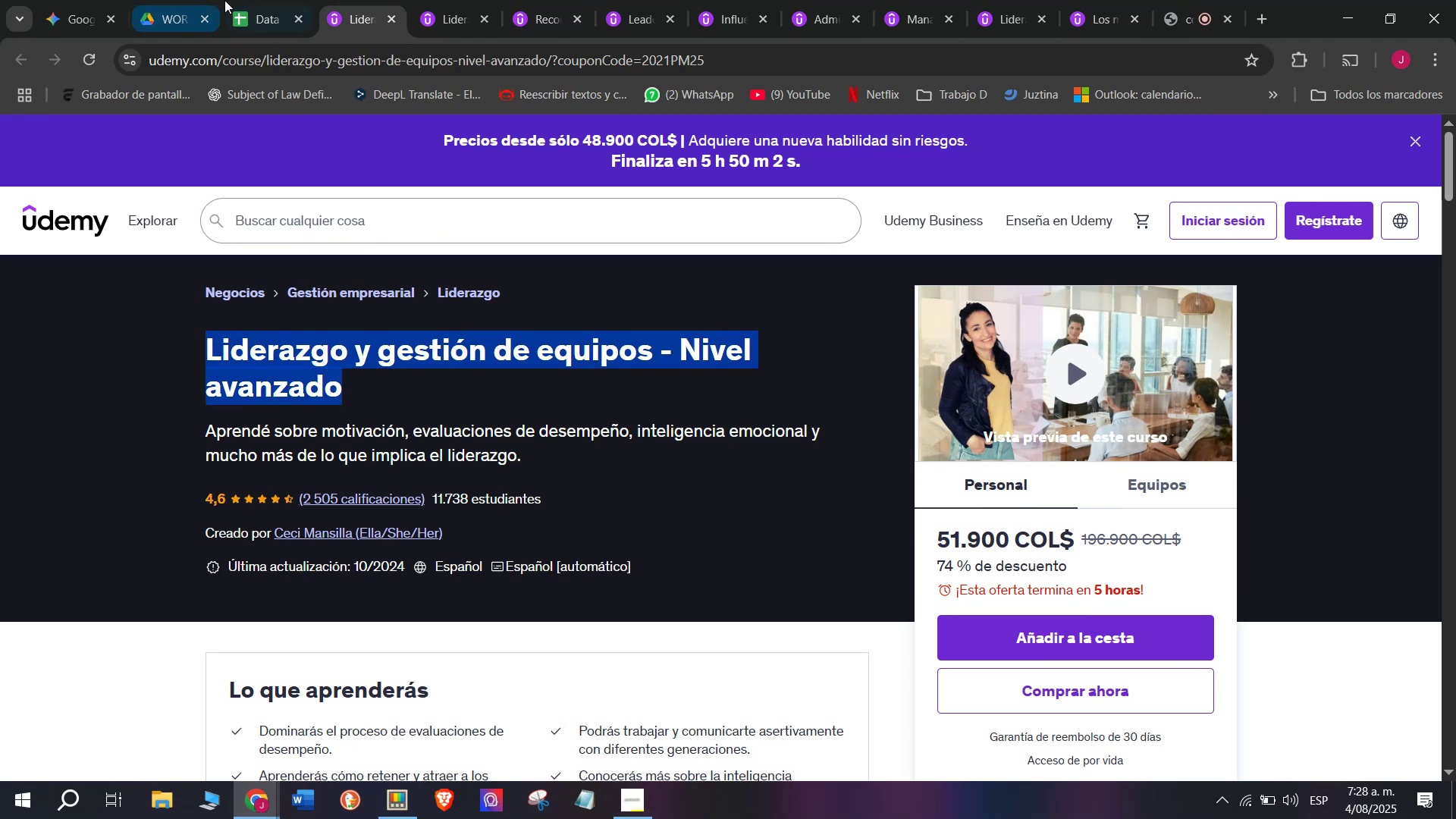 
left_click([256, 0])
 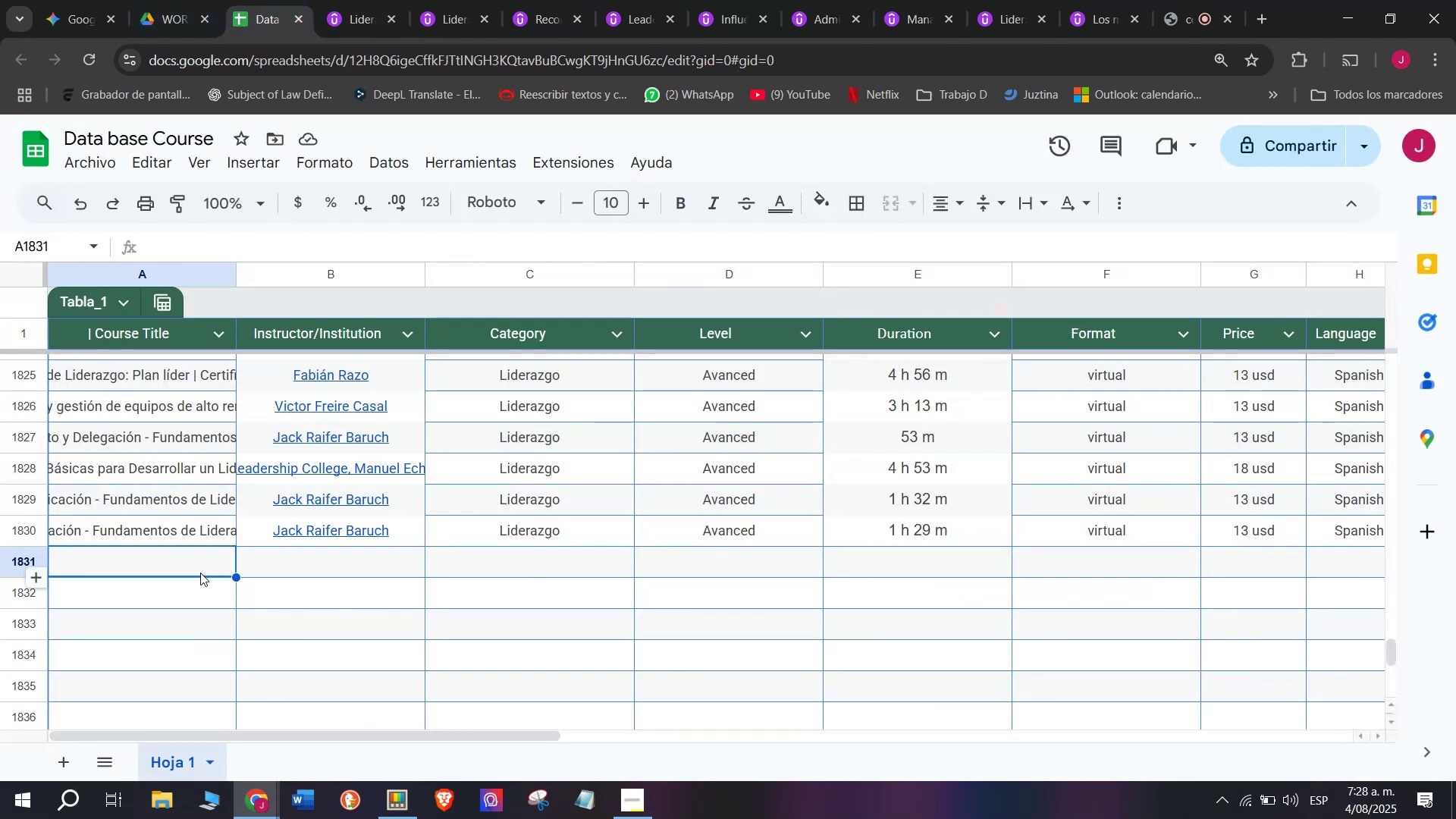 
double_click([200, 573])
 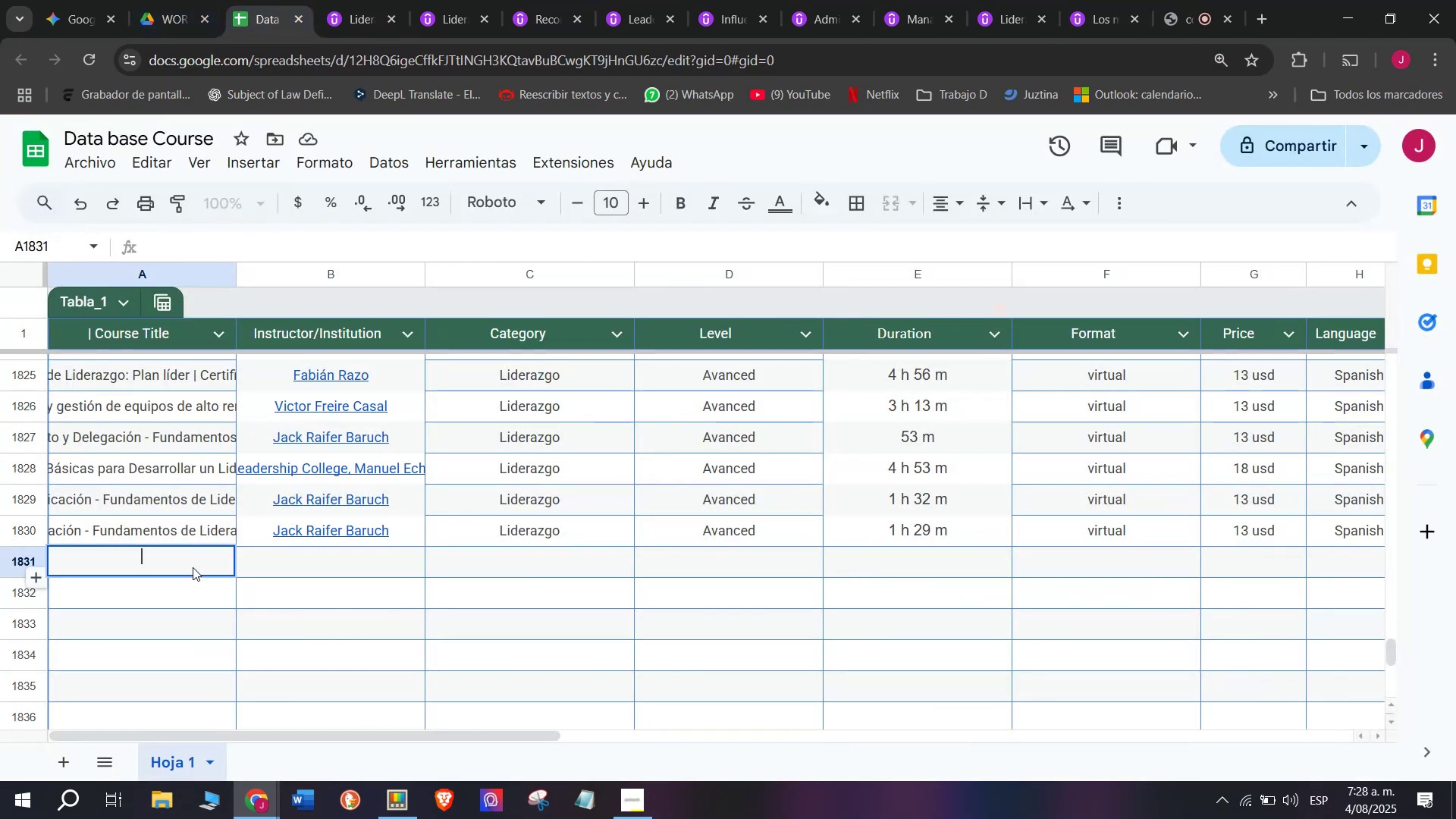 
key(Z)
 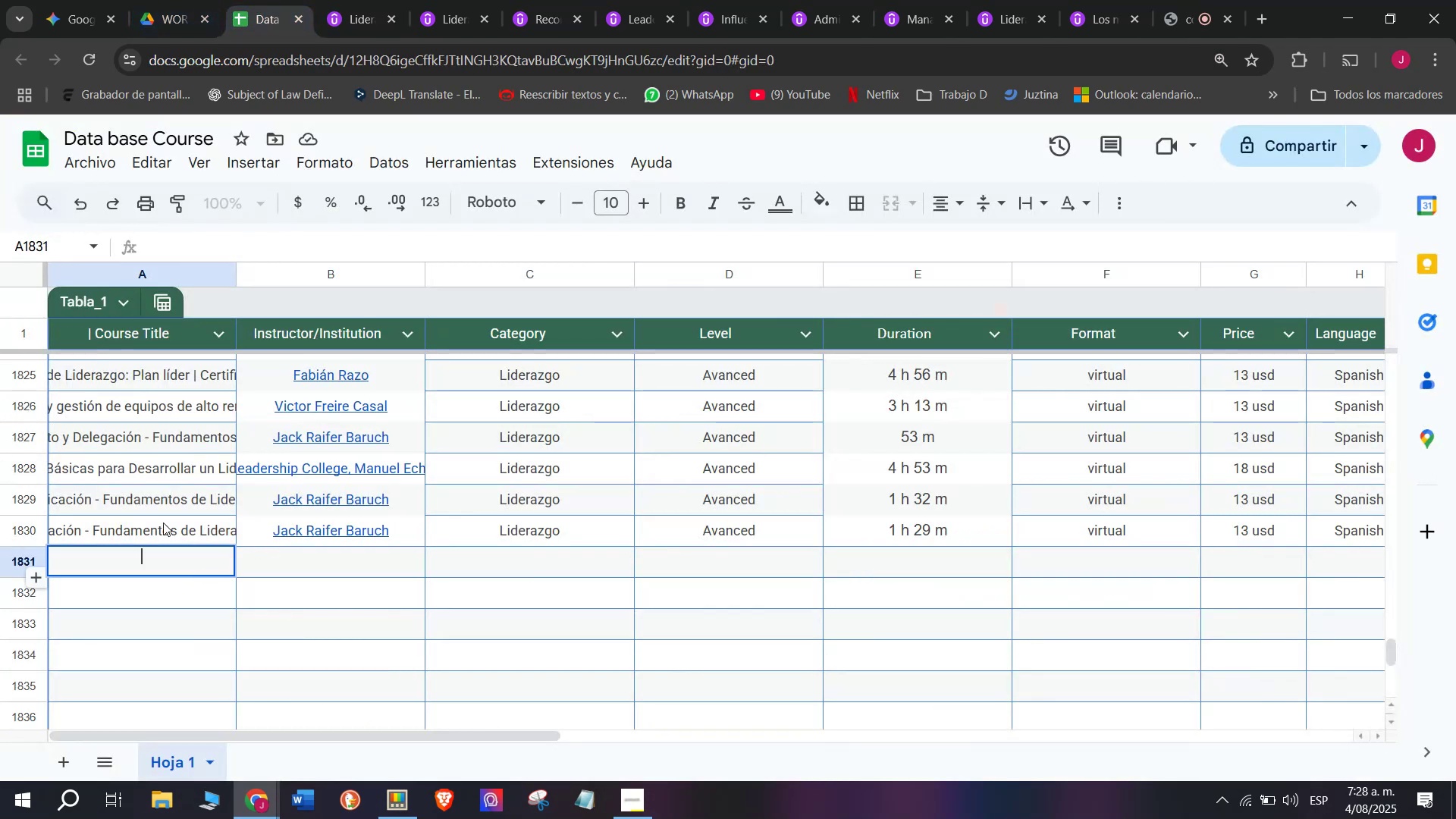 
key(Control+ControlLeft)
 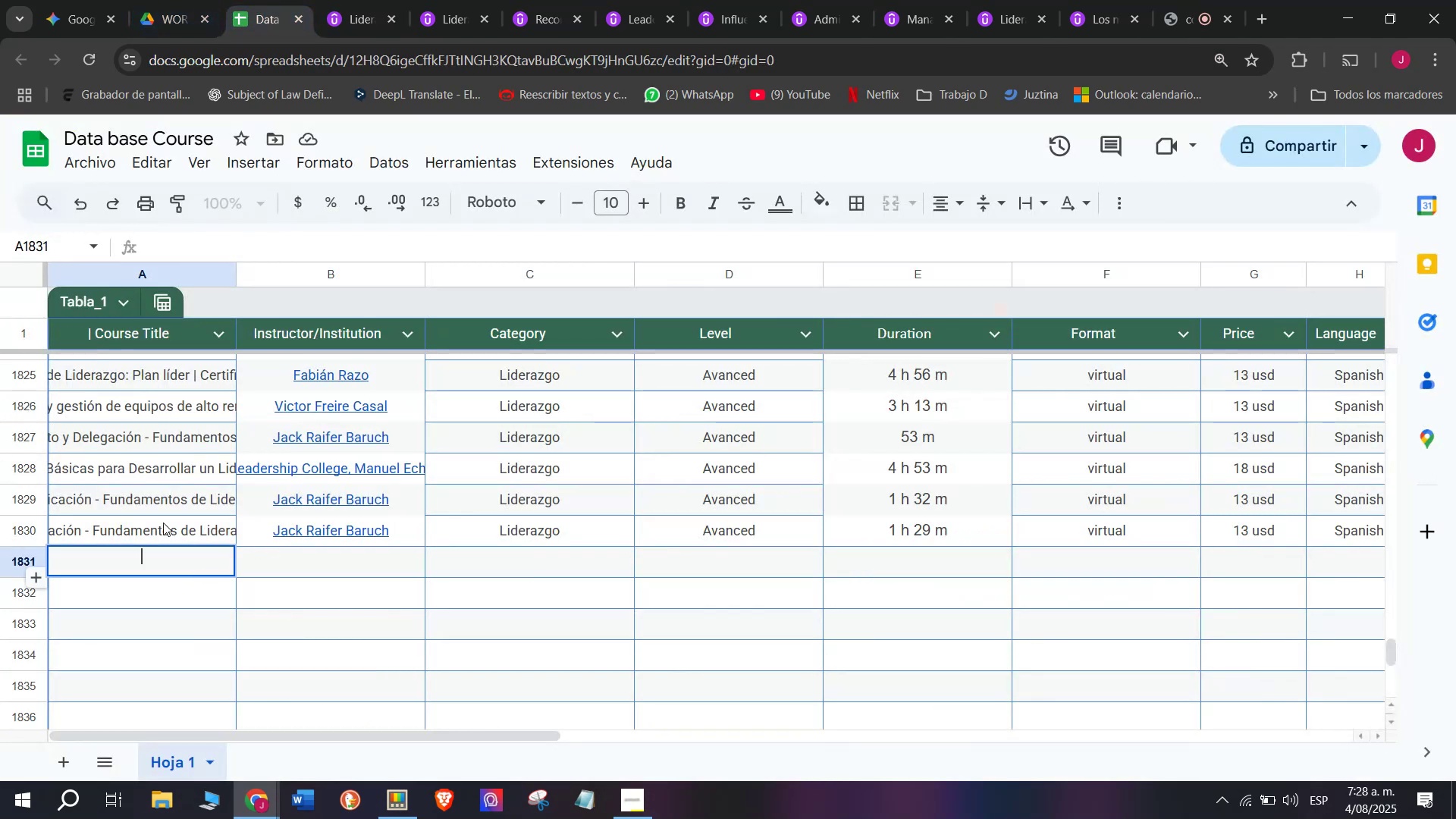 
key(Control+V)
 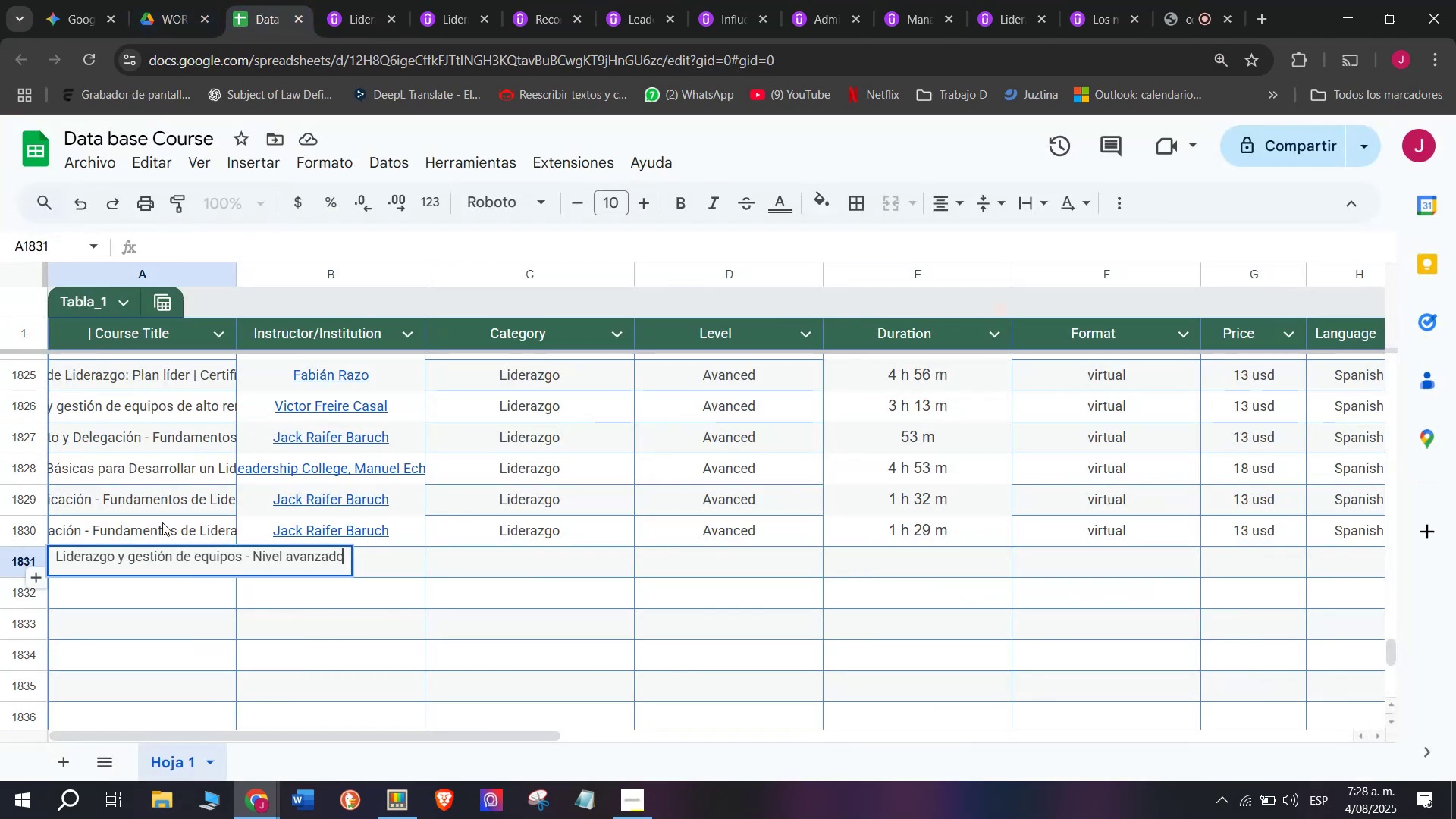 
left_click([162, 522])
 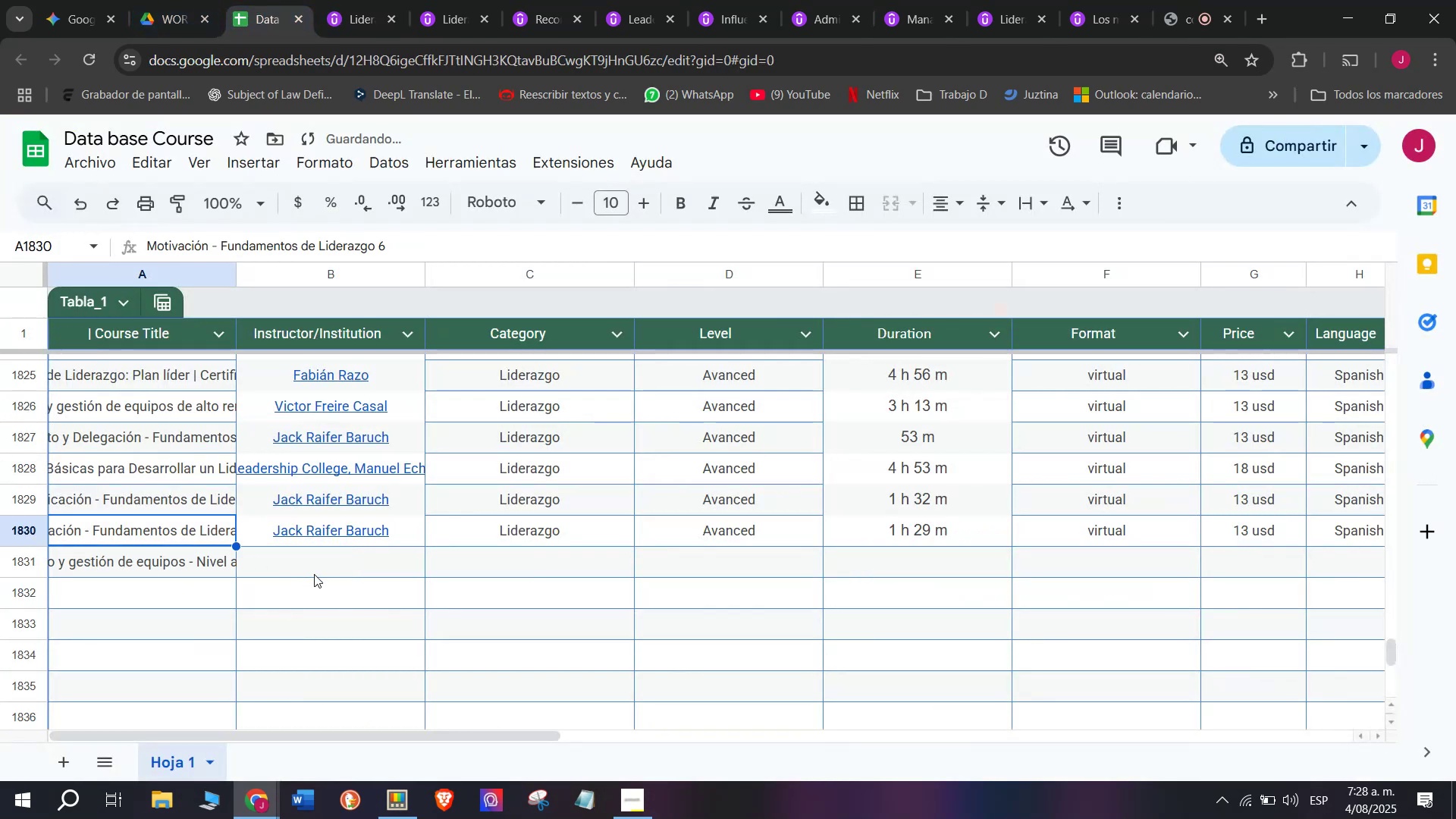 
left_click([318, 574])
 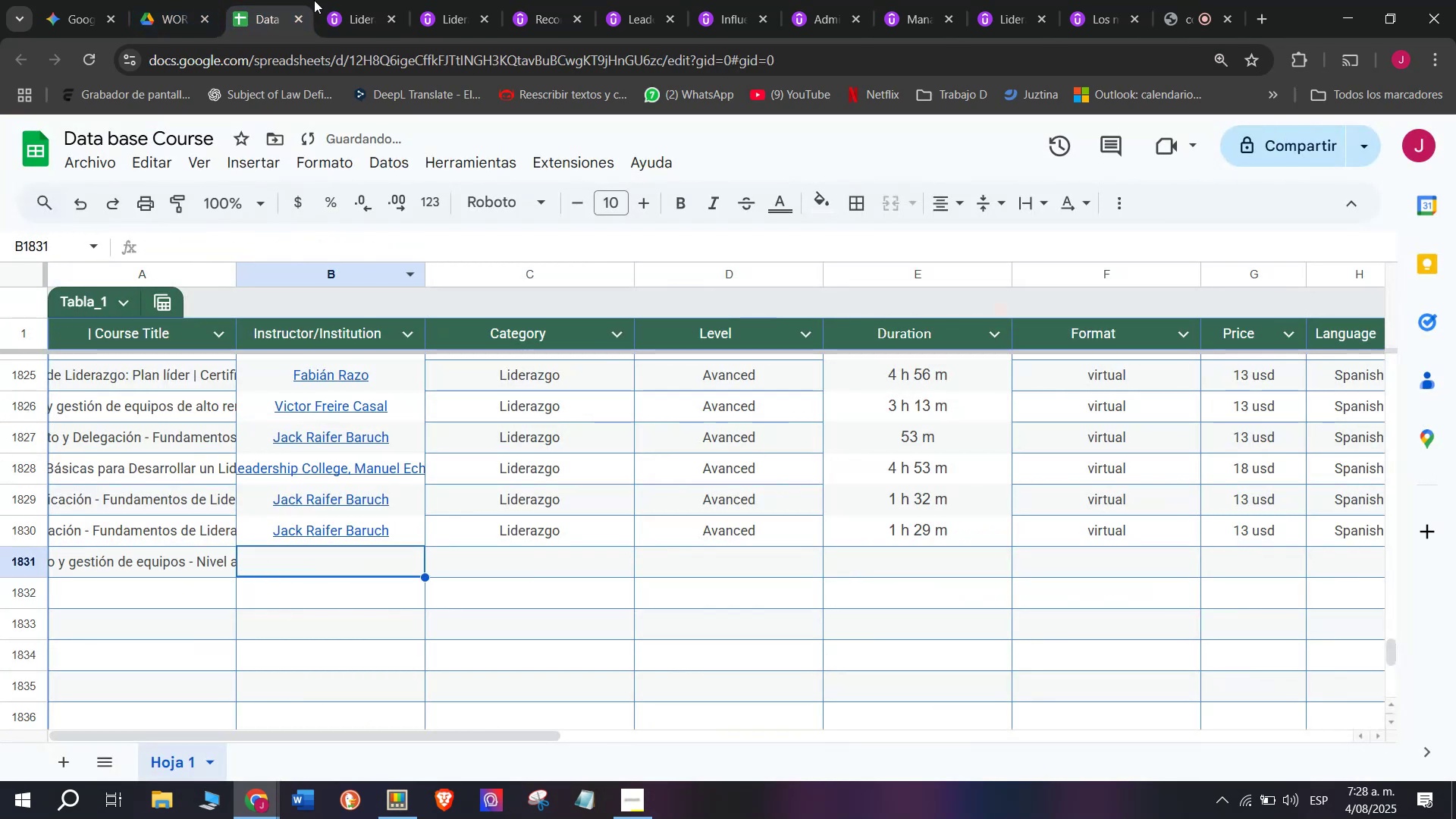 
left_click([331, 0])
 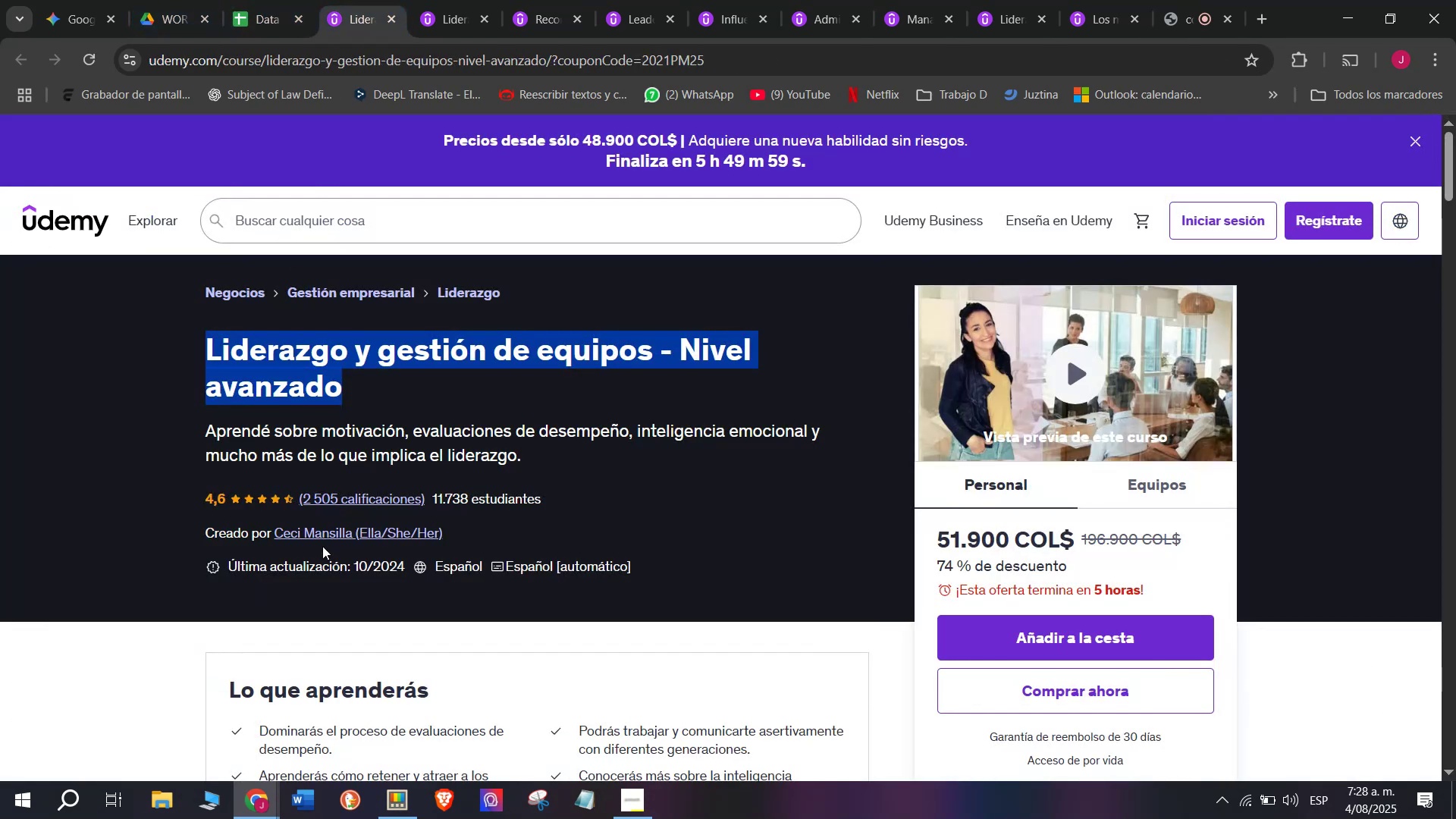 
left_click([324, 539])
 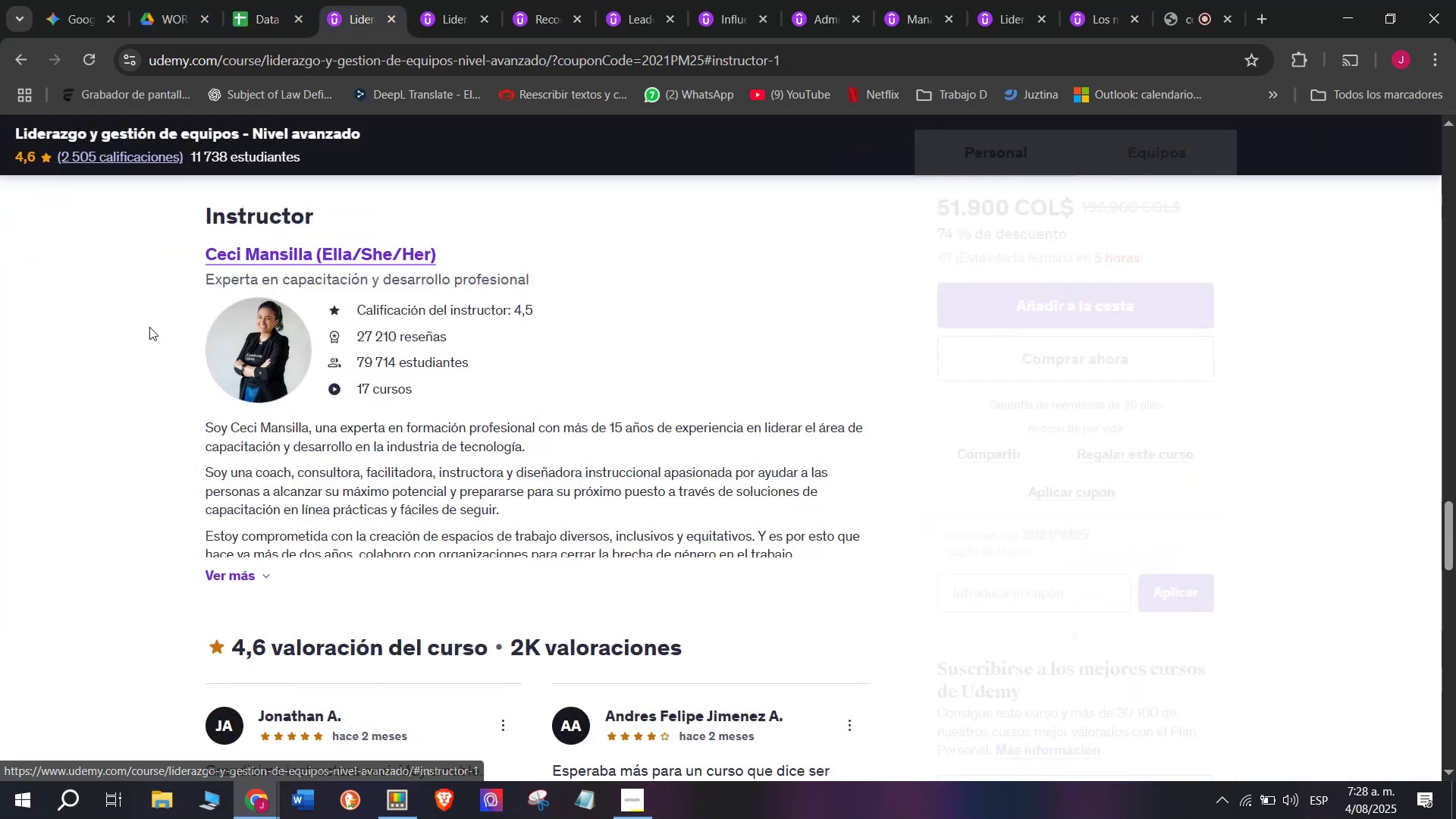 
left_click_drag(start_coordinate=[166, 261], to_coordinate=[513, 264])
 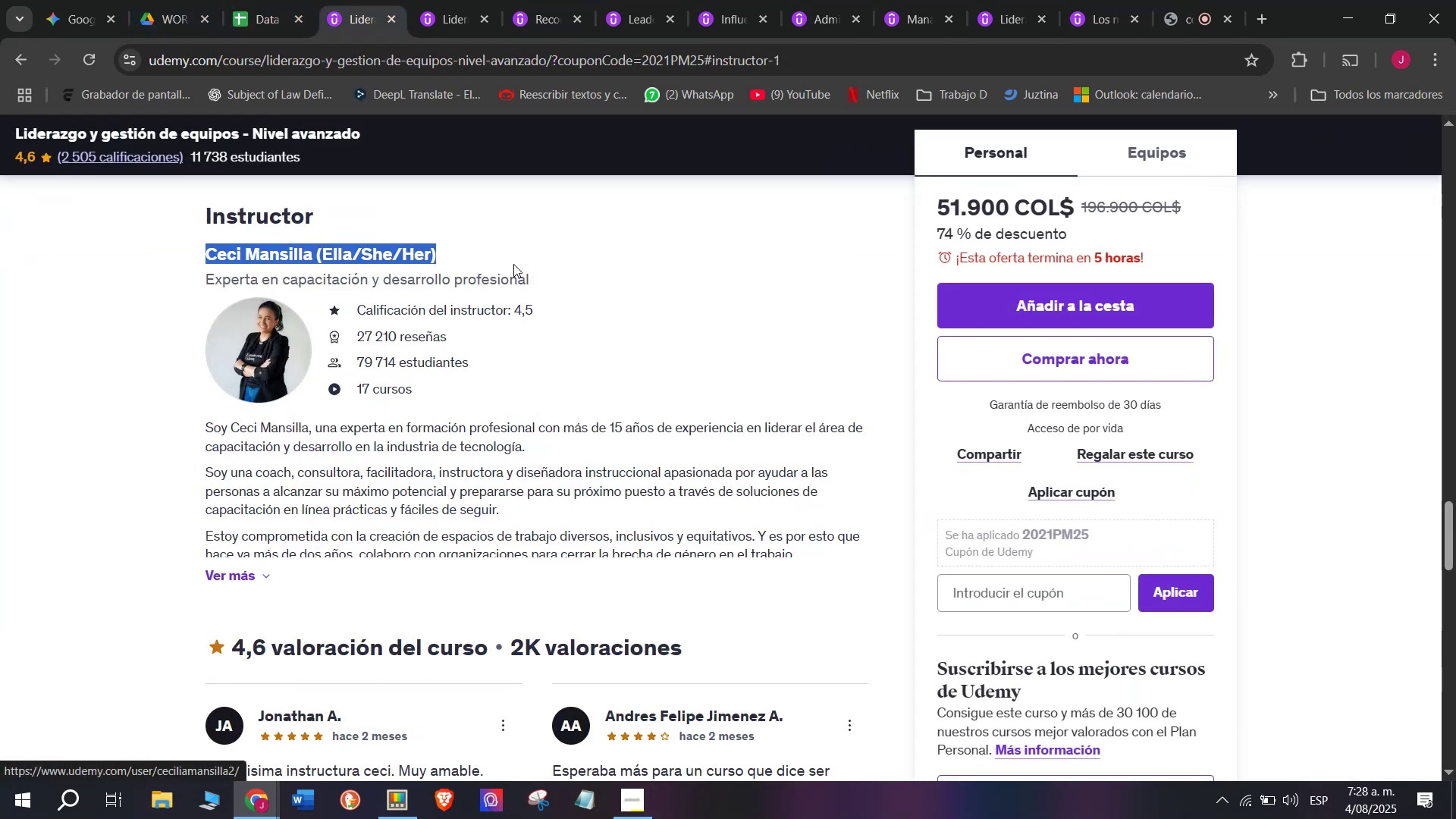 
key(Break)
 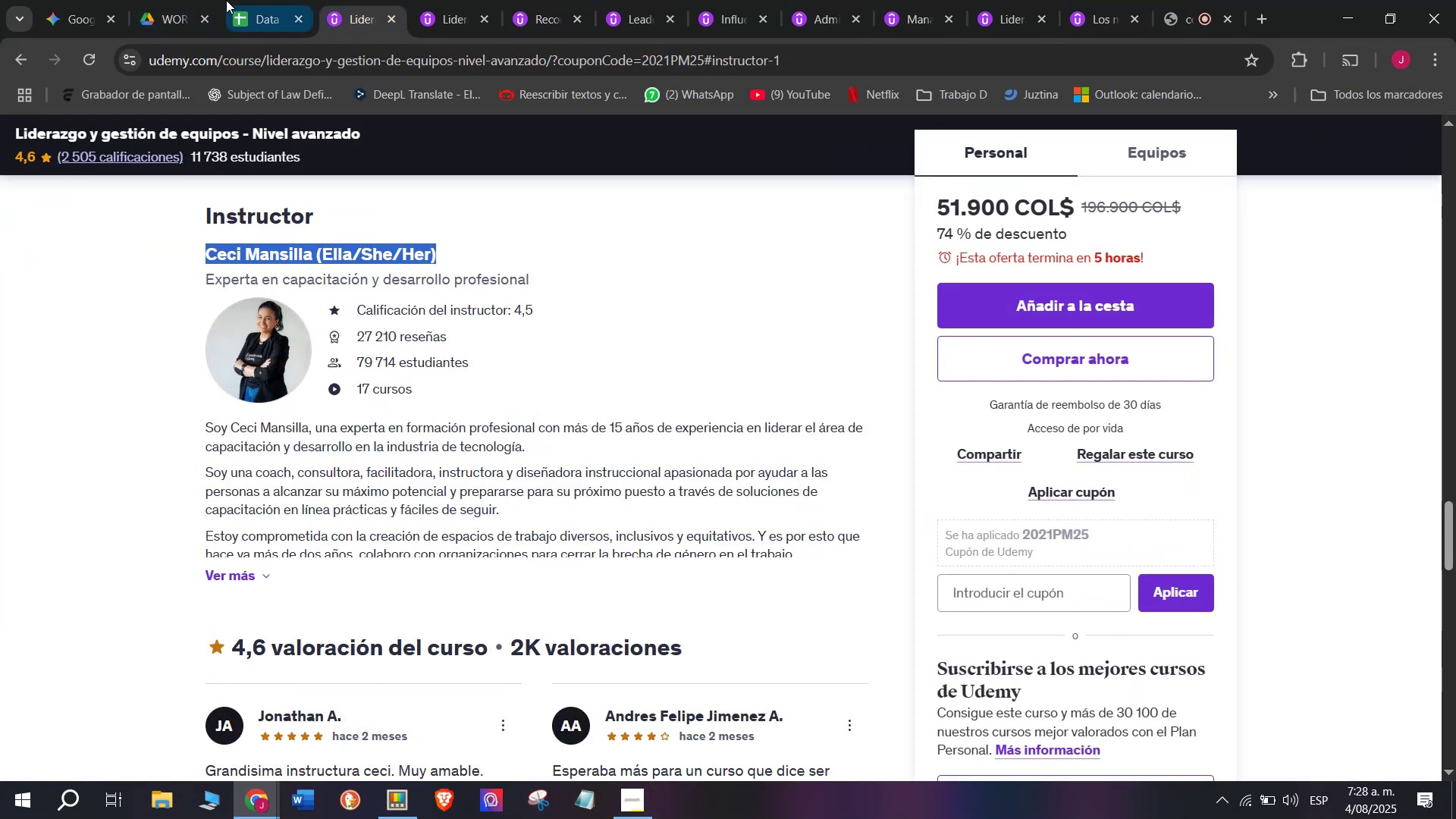 
key(Control+ControlLeft)
 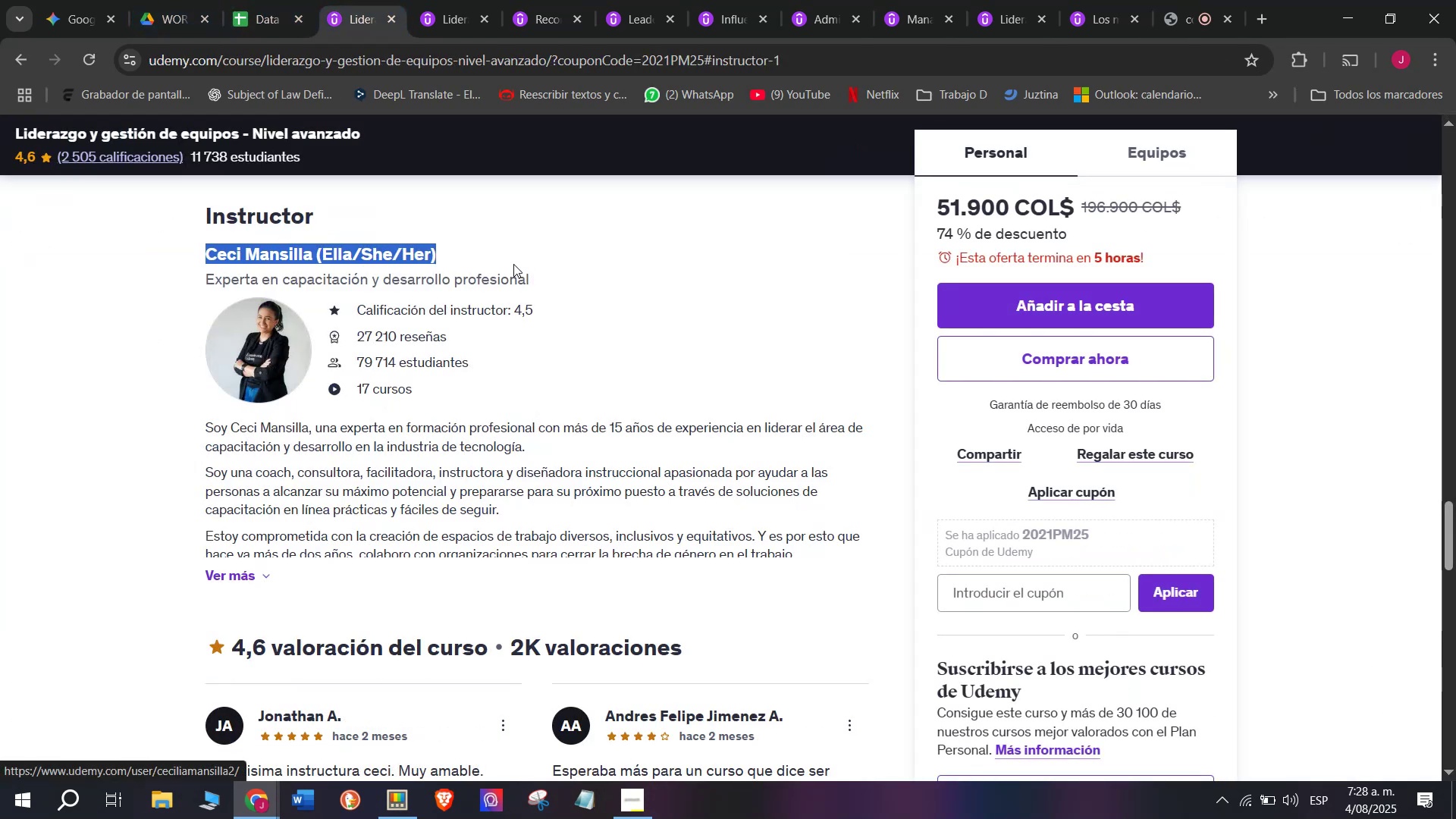 
key(Control+C)
 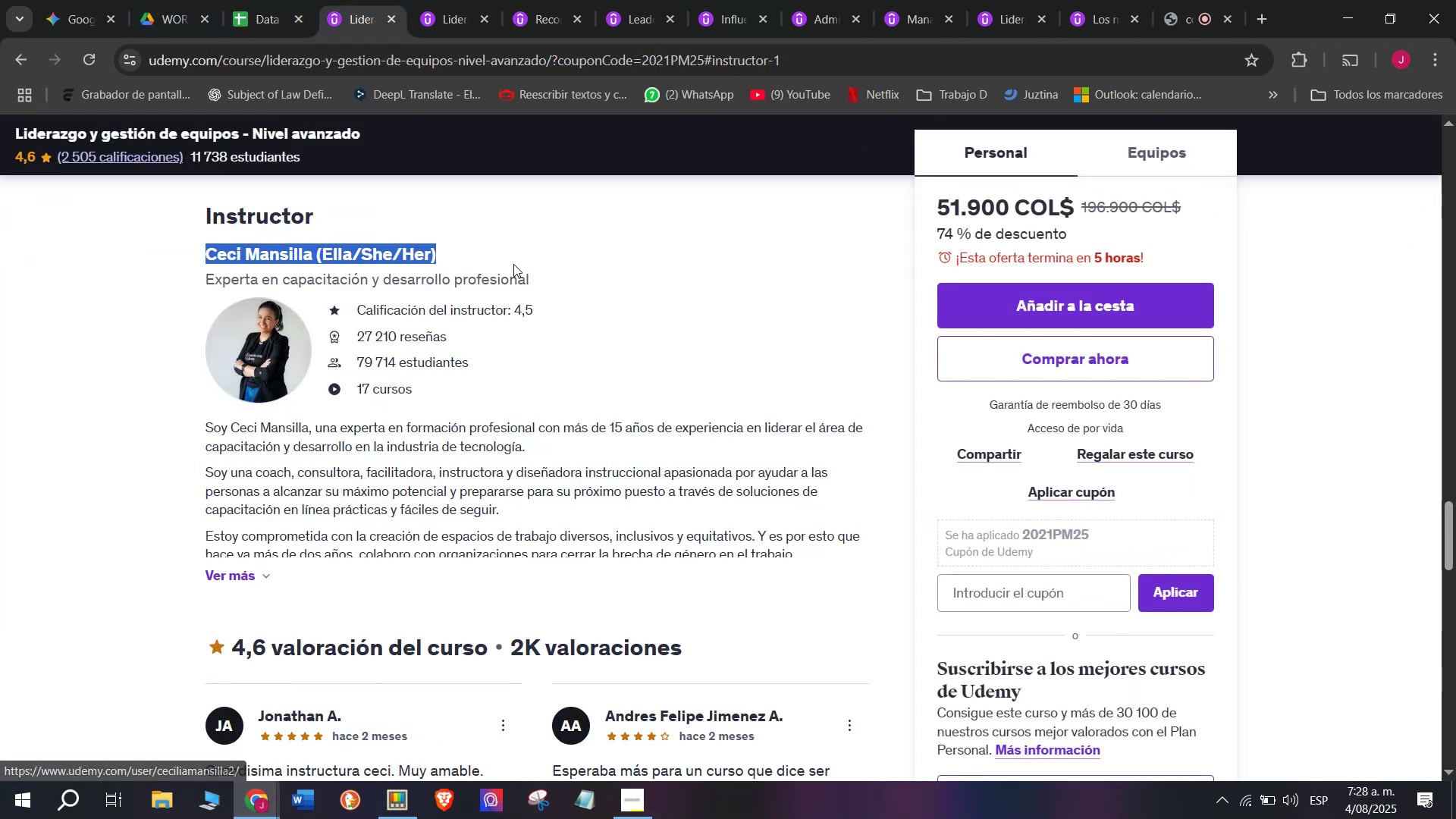 
key(Break)
 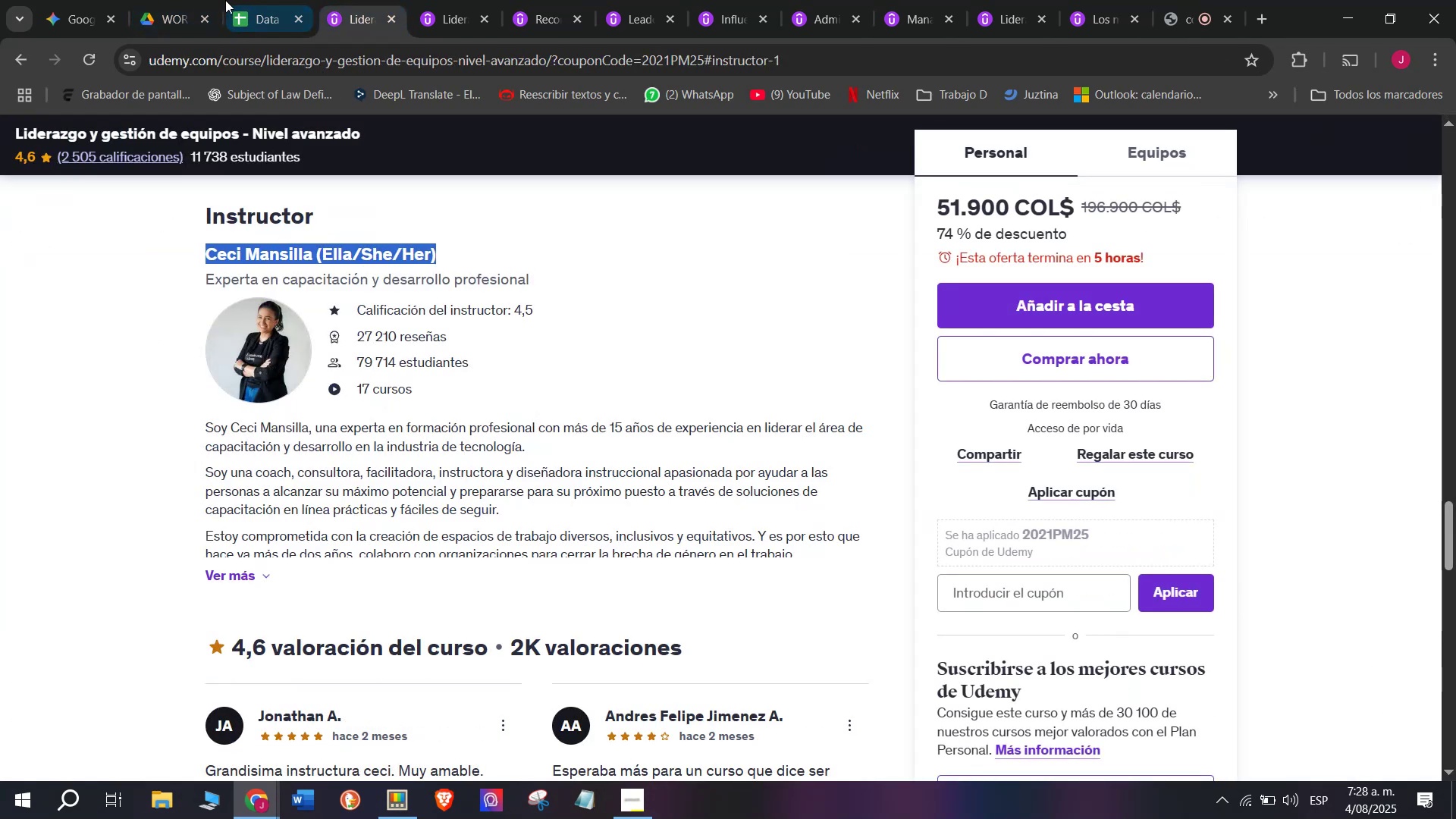 
key(Control+C)
 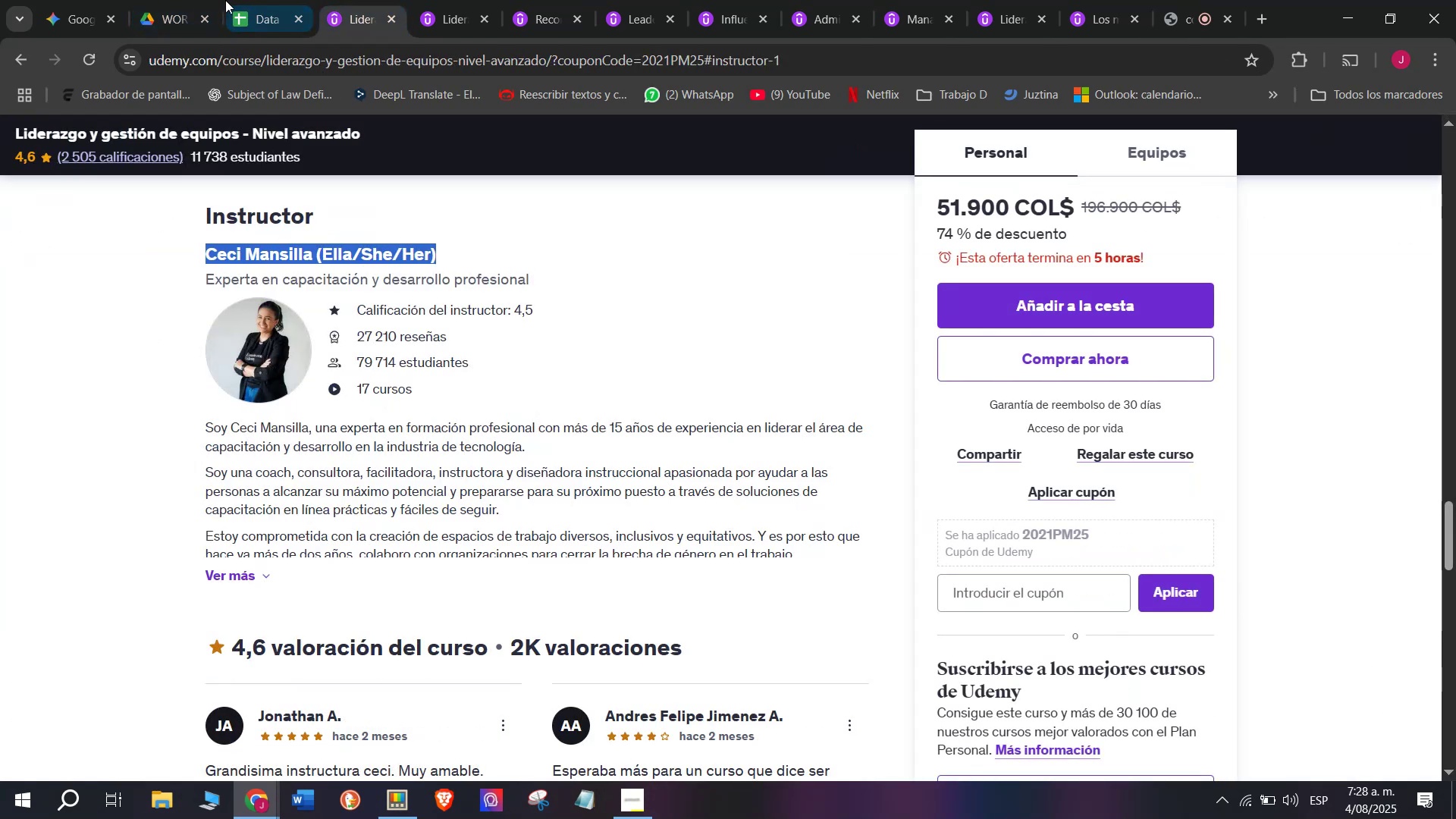 
key(Control+ControlLeft)
 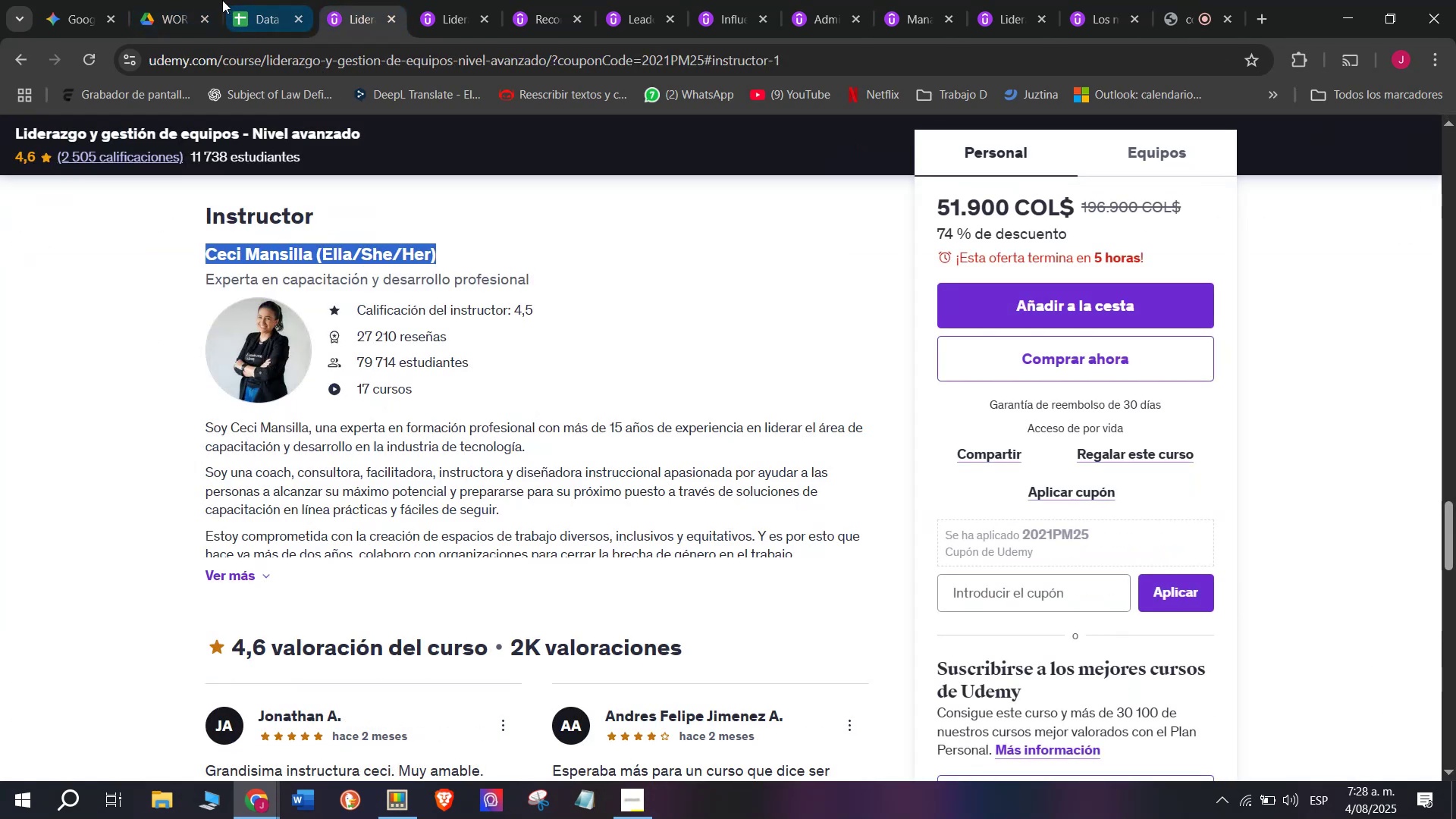 
left_click([260, 0])
 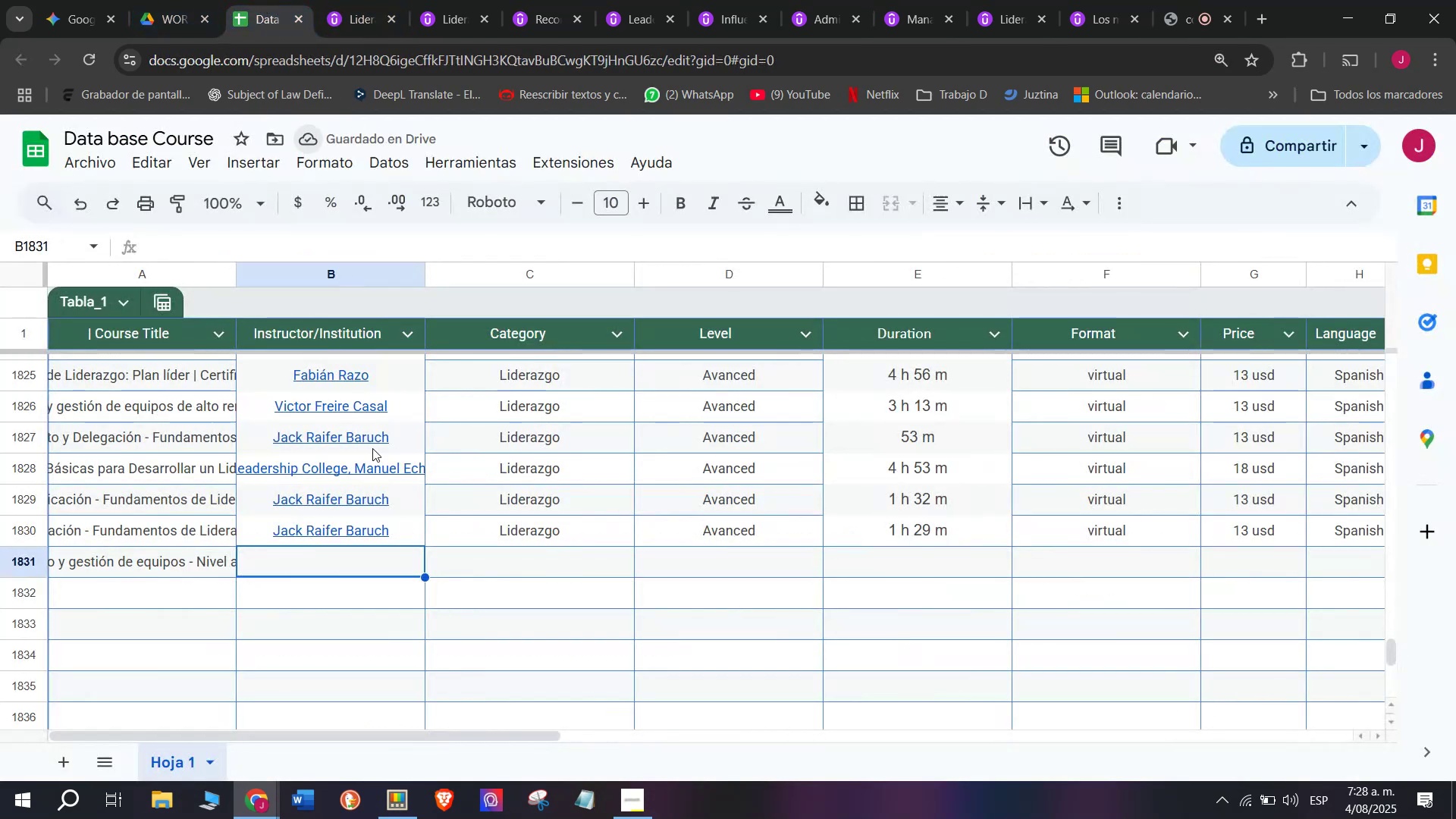 
key(Z)
 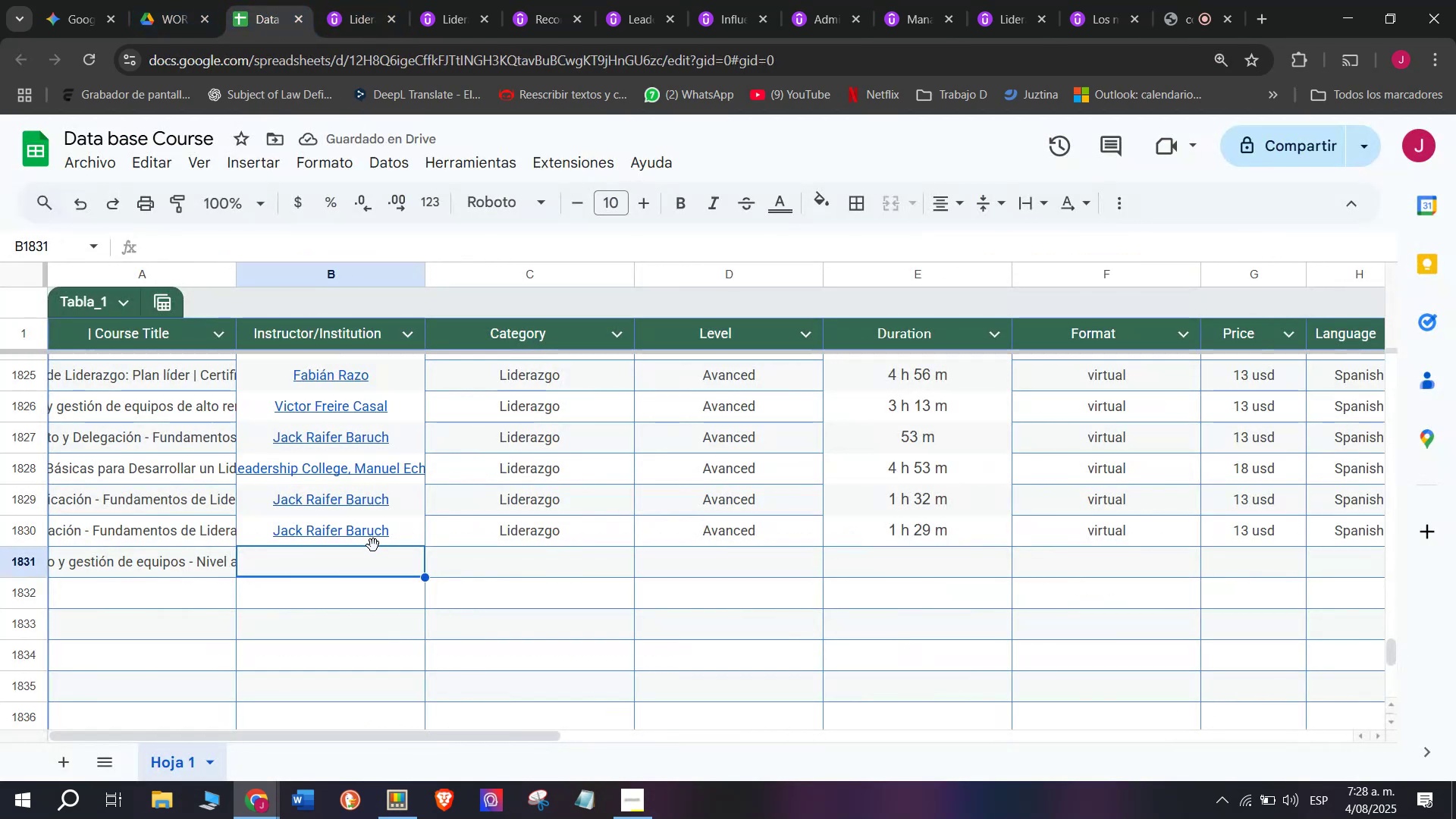 
key(Control+ControlLeft)
 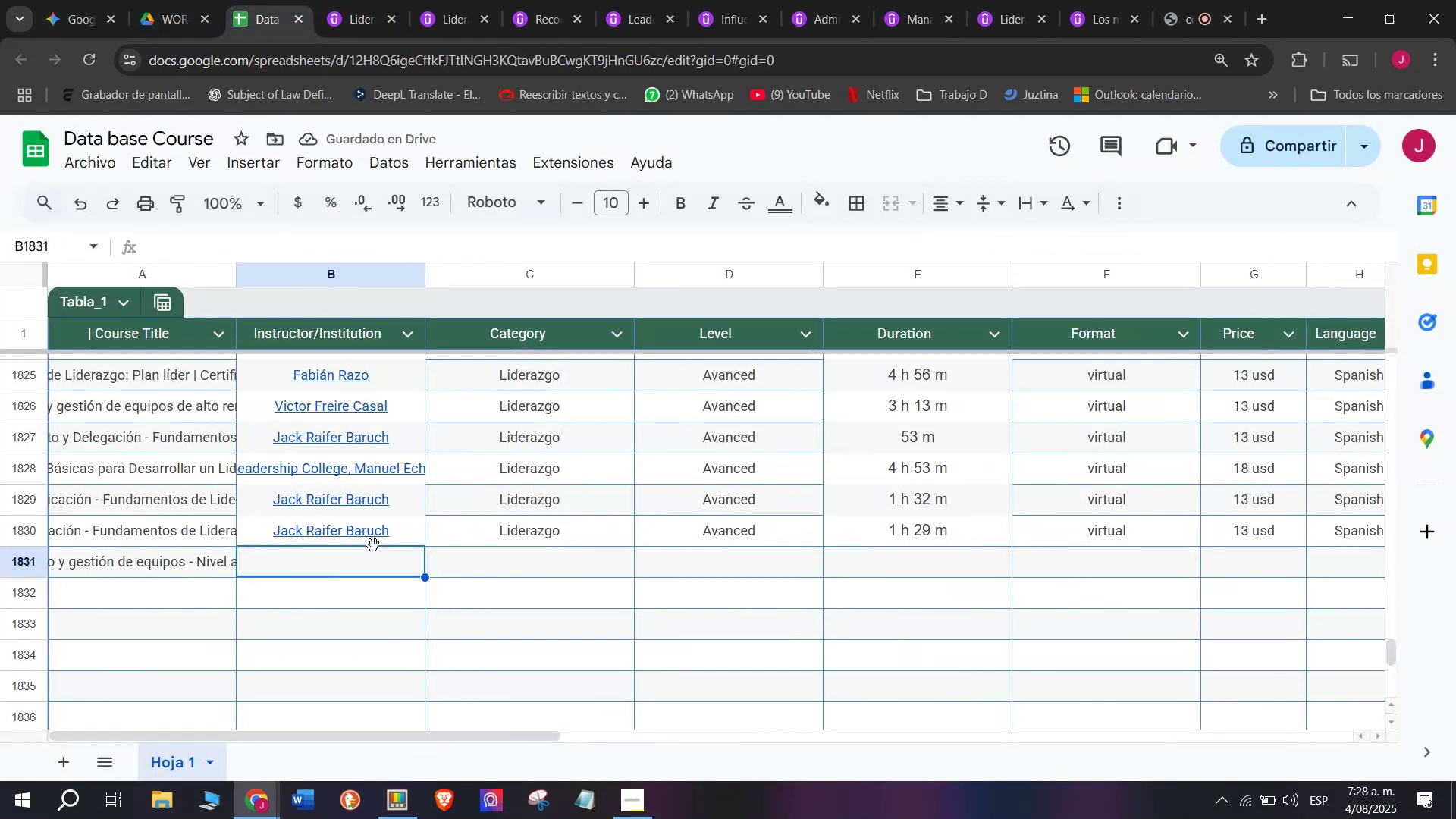 
key(Control+V)
 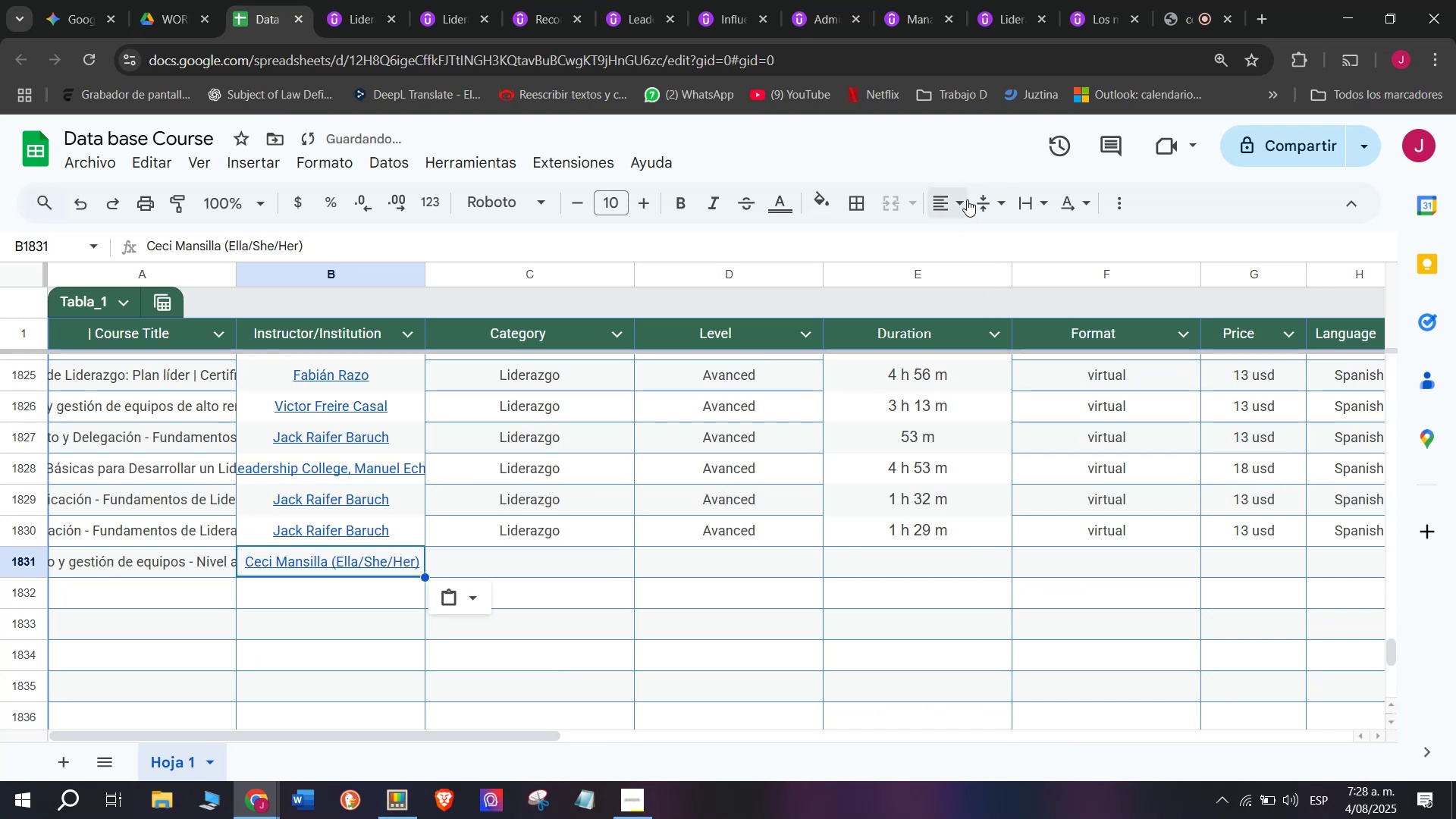 
double_click([981, 233])
 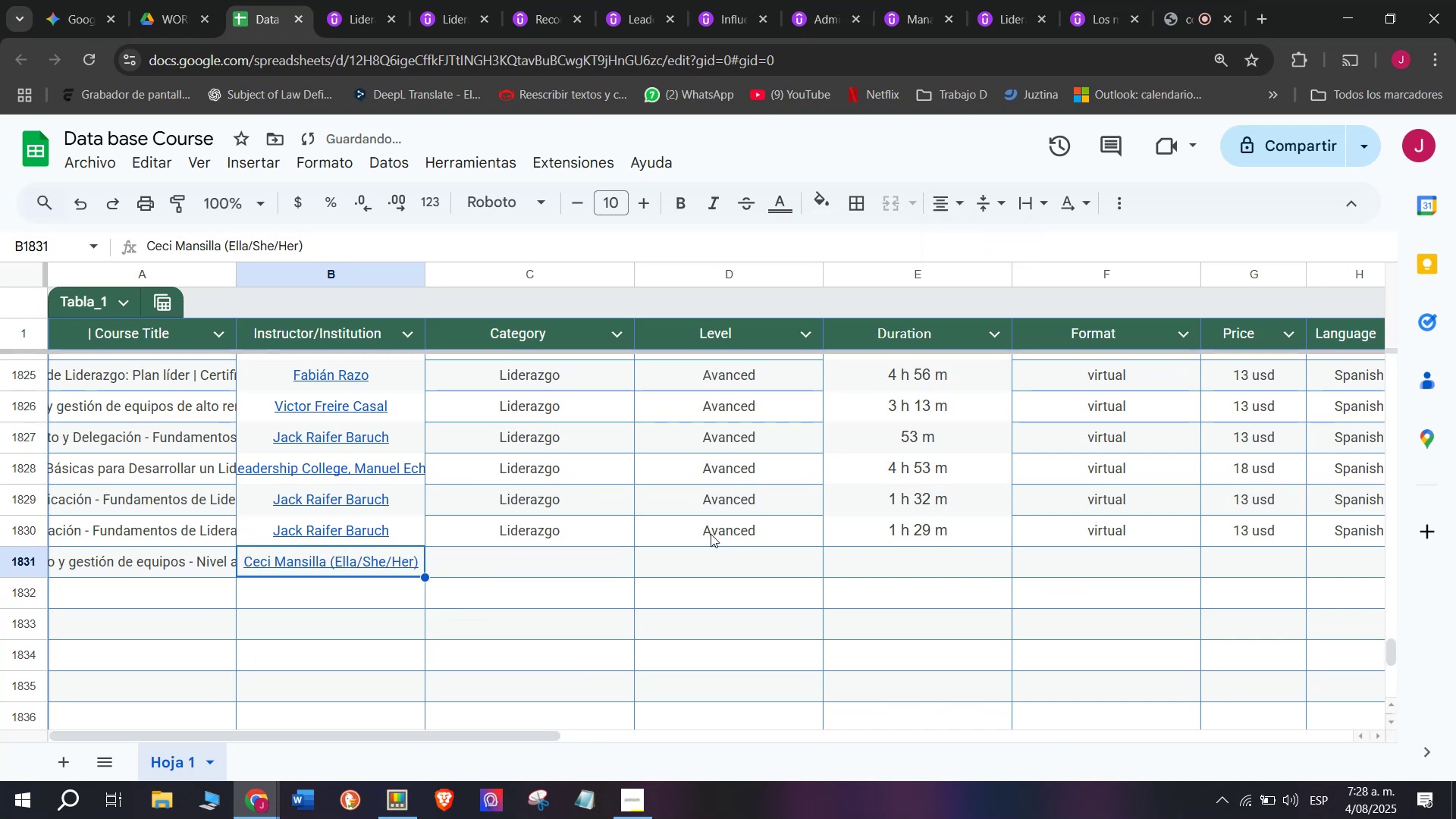 
key(Break)
 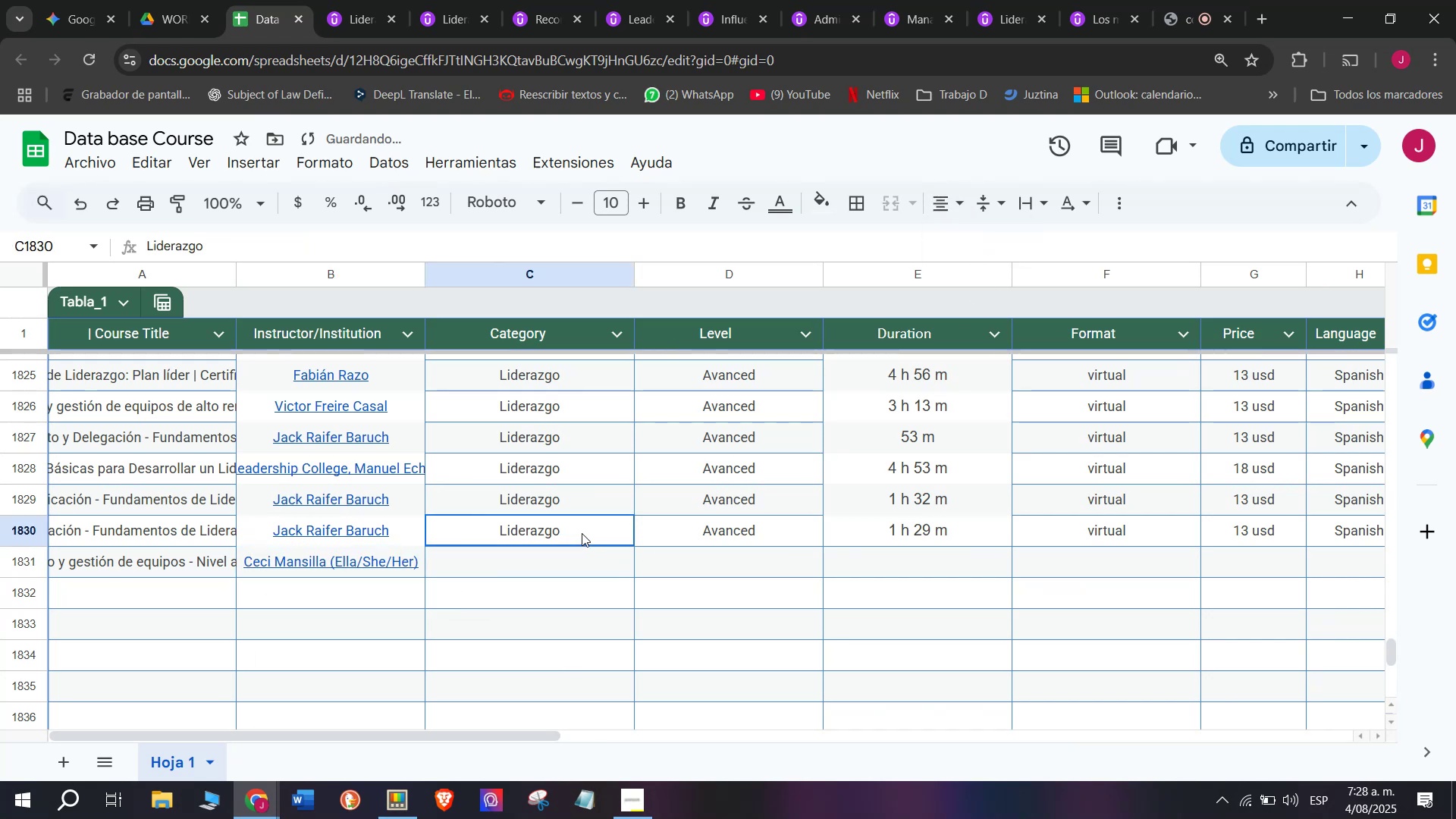 
key(Control+ControlLeft)
 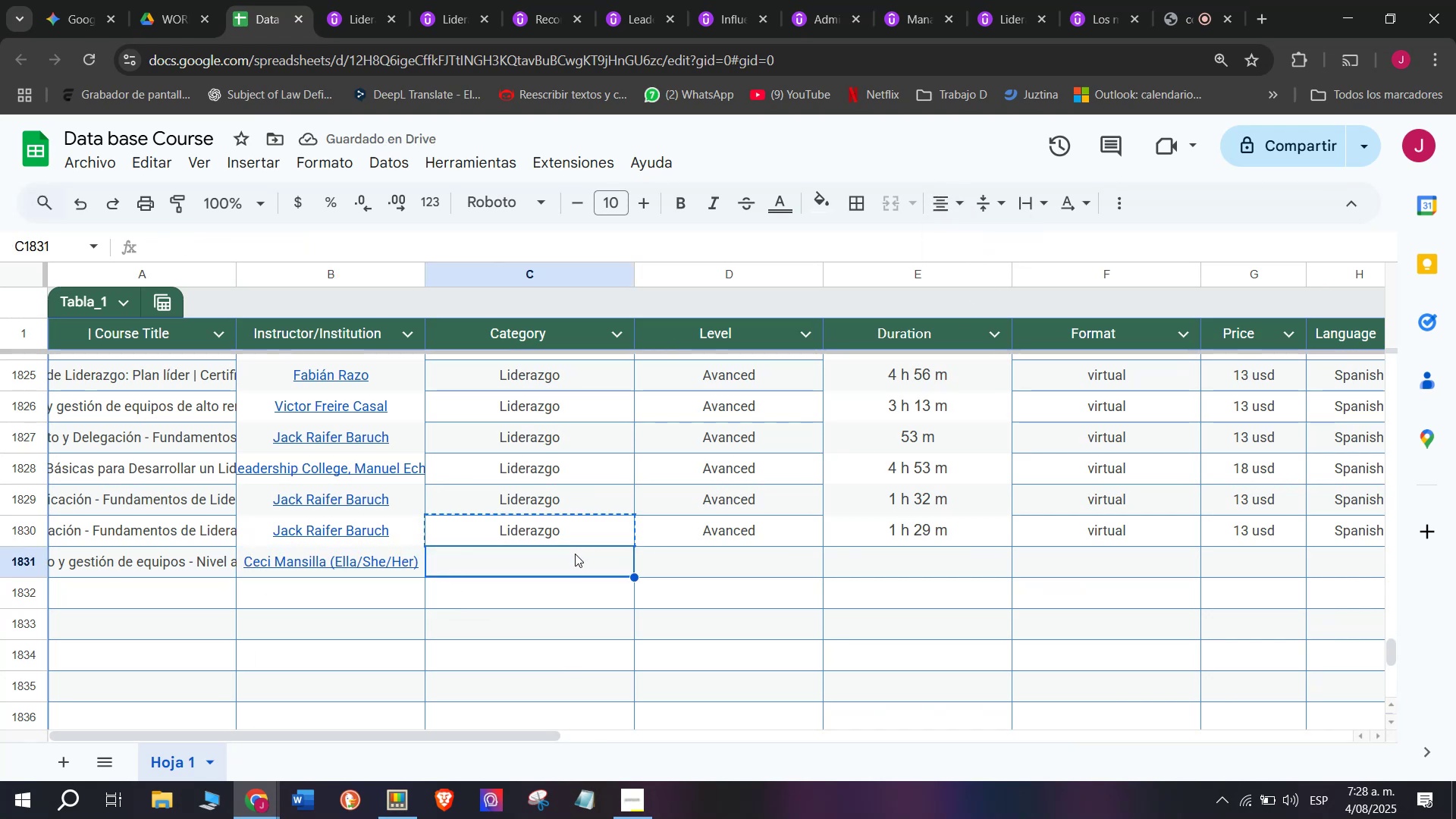 
key(Control+C)
 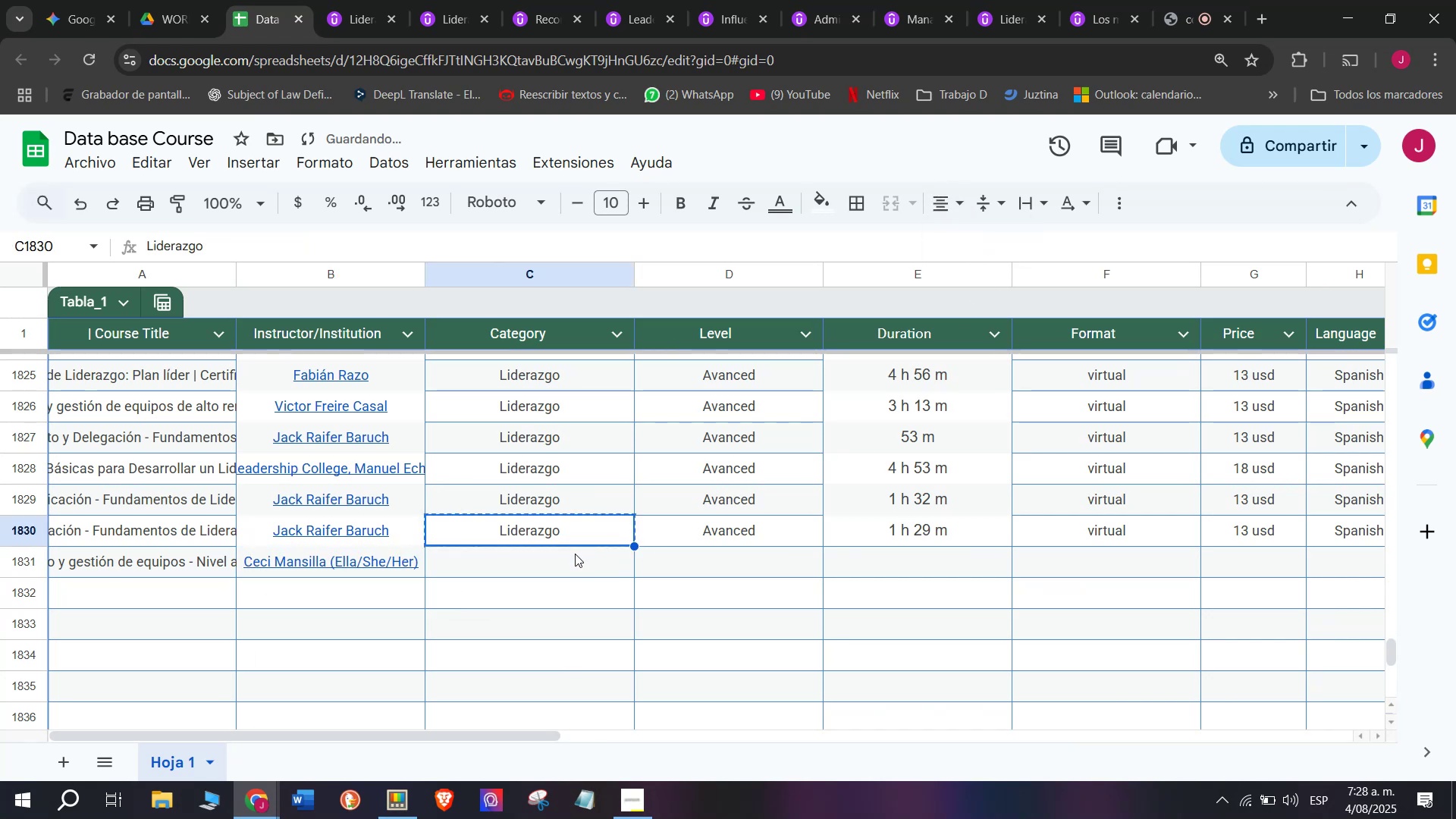 
double_click([575, 554])
 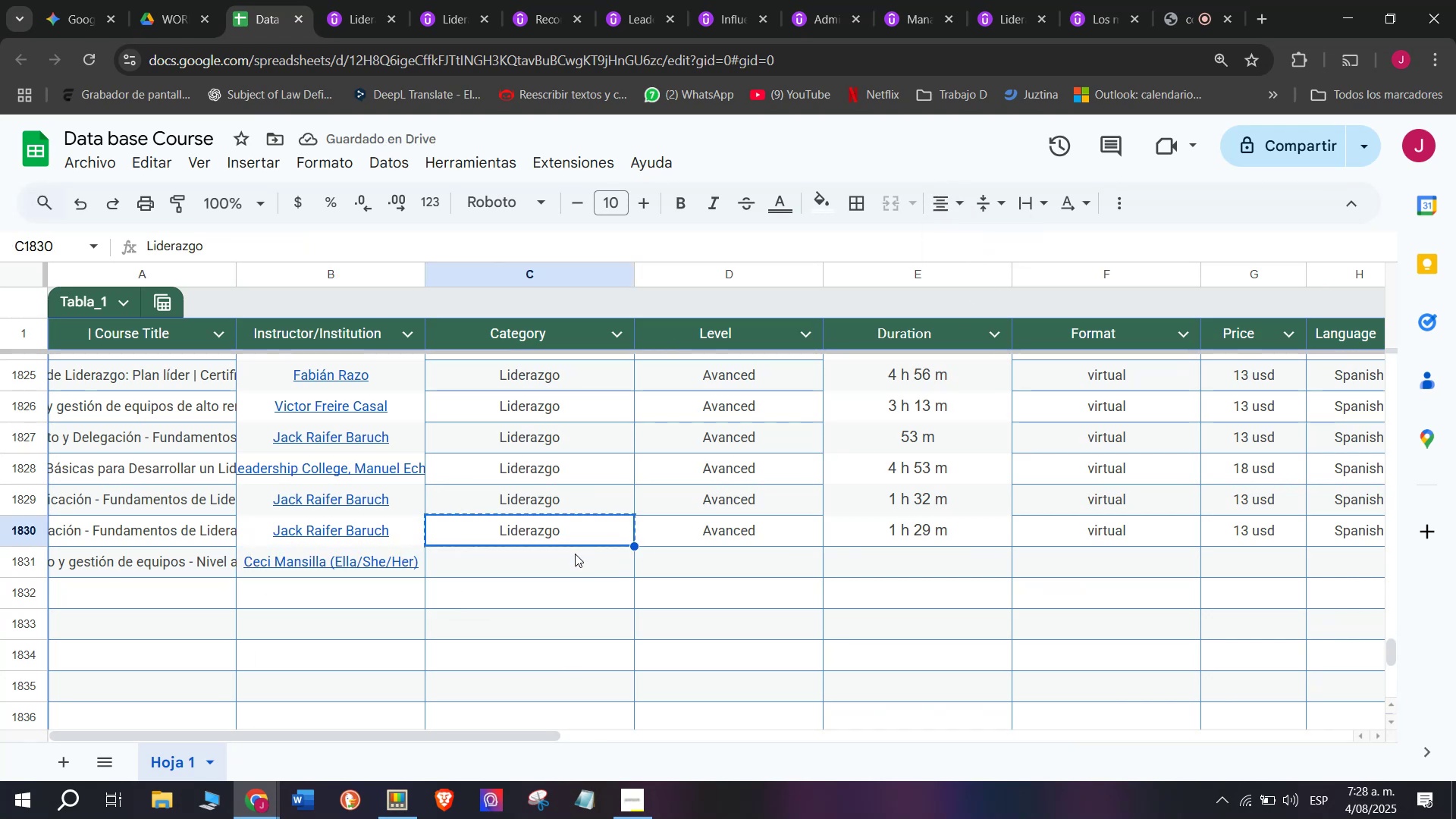 
key(Control+ControlLeft)
 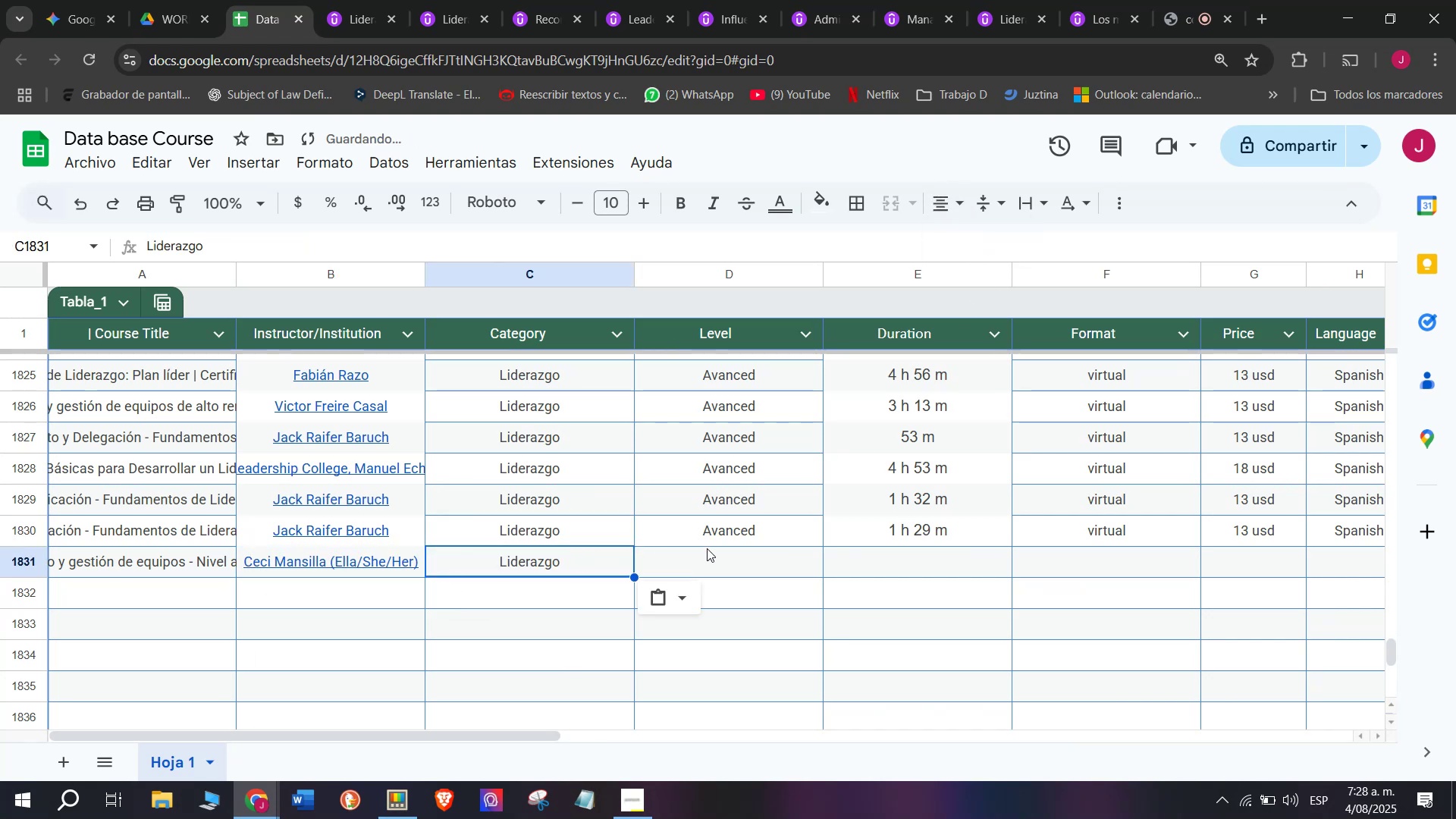 
key(Z)
 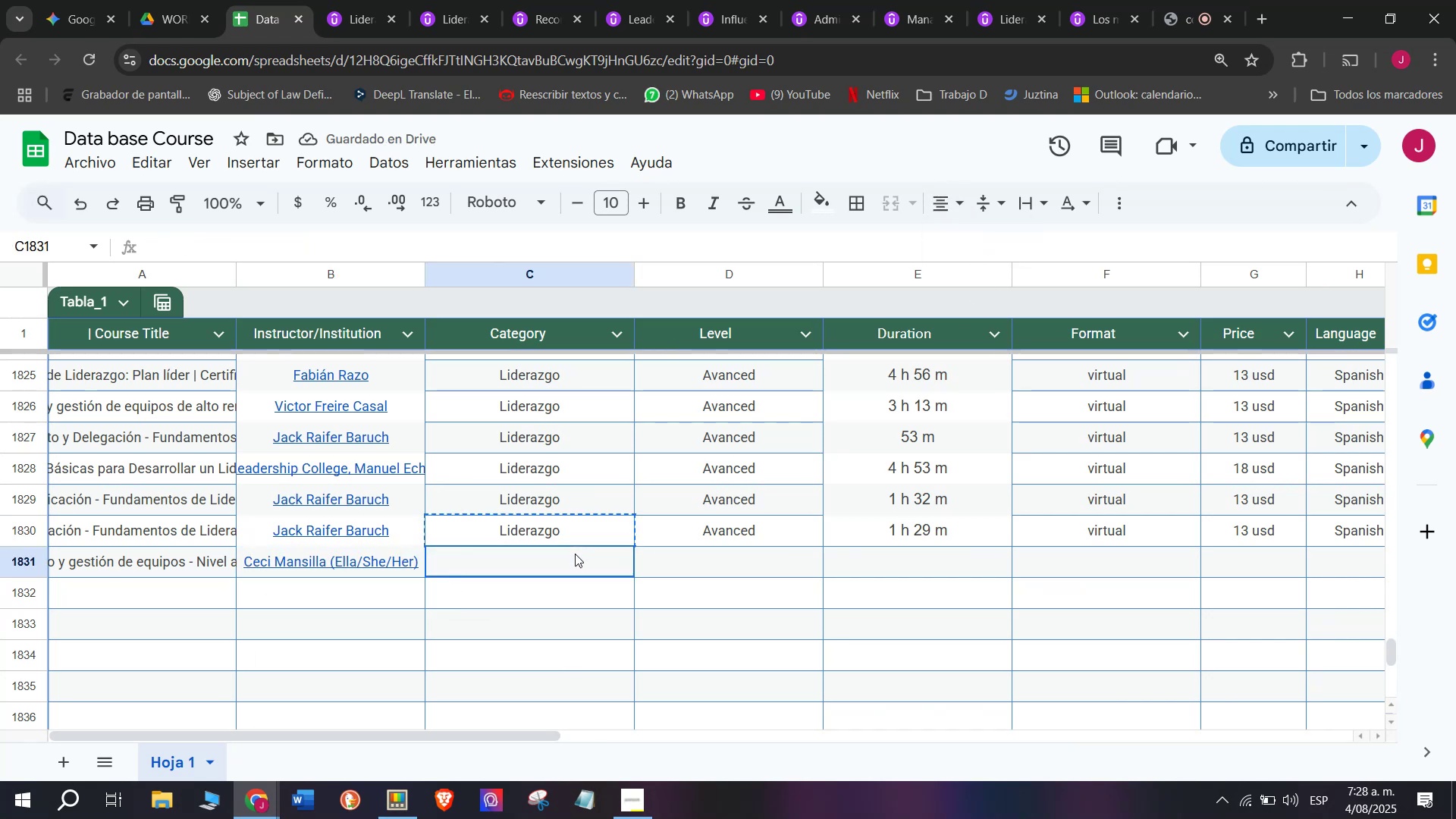 
key(Control+V)
 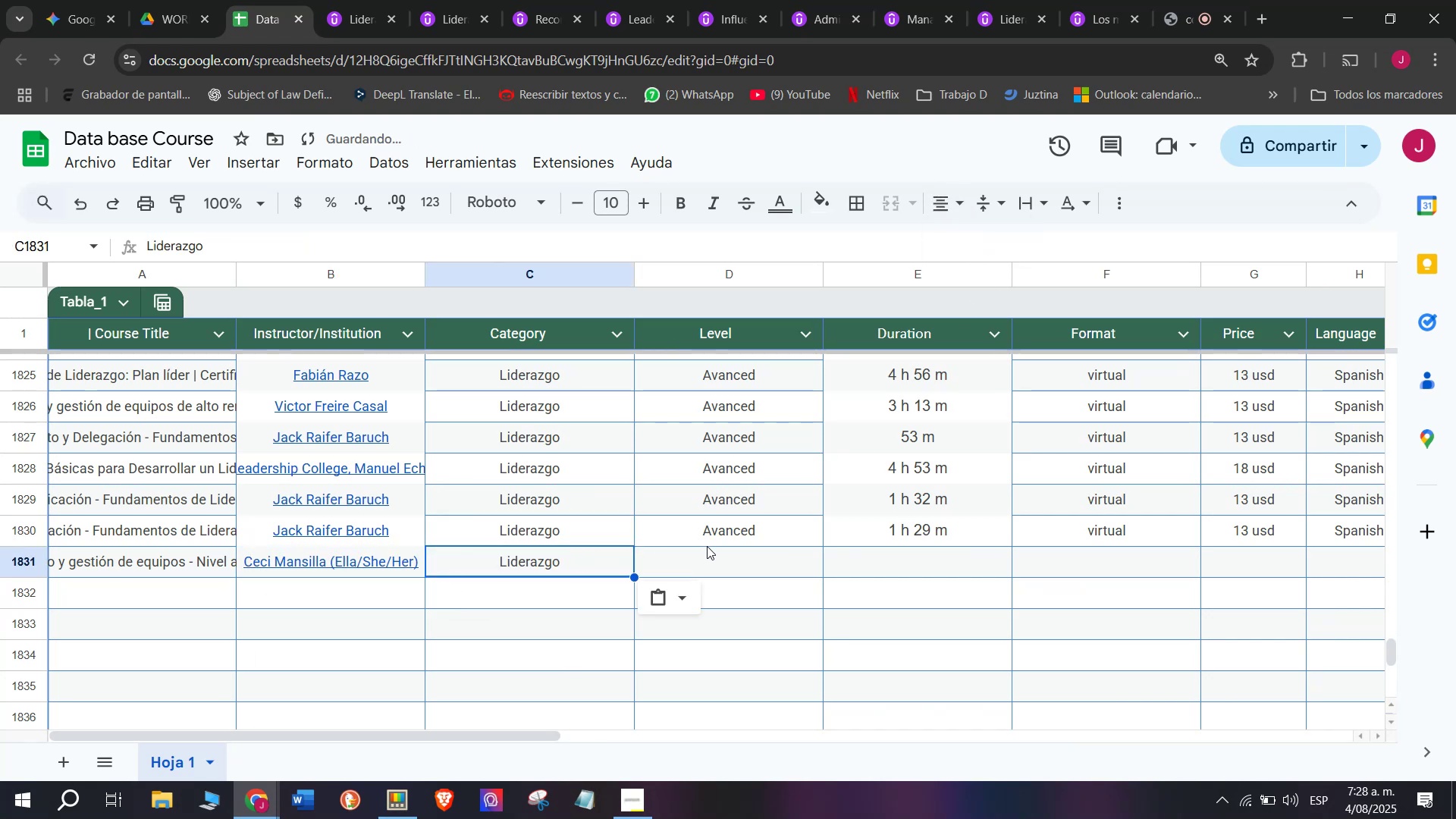 
left_click([710, 535])
 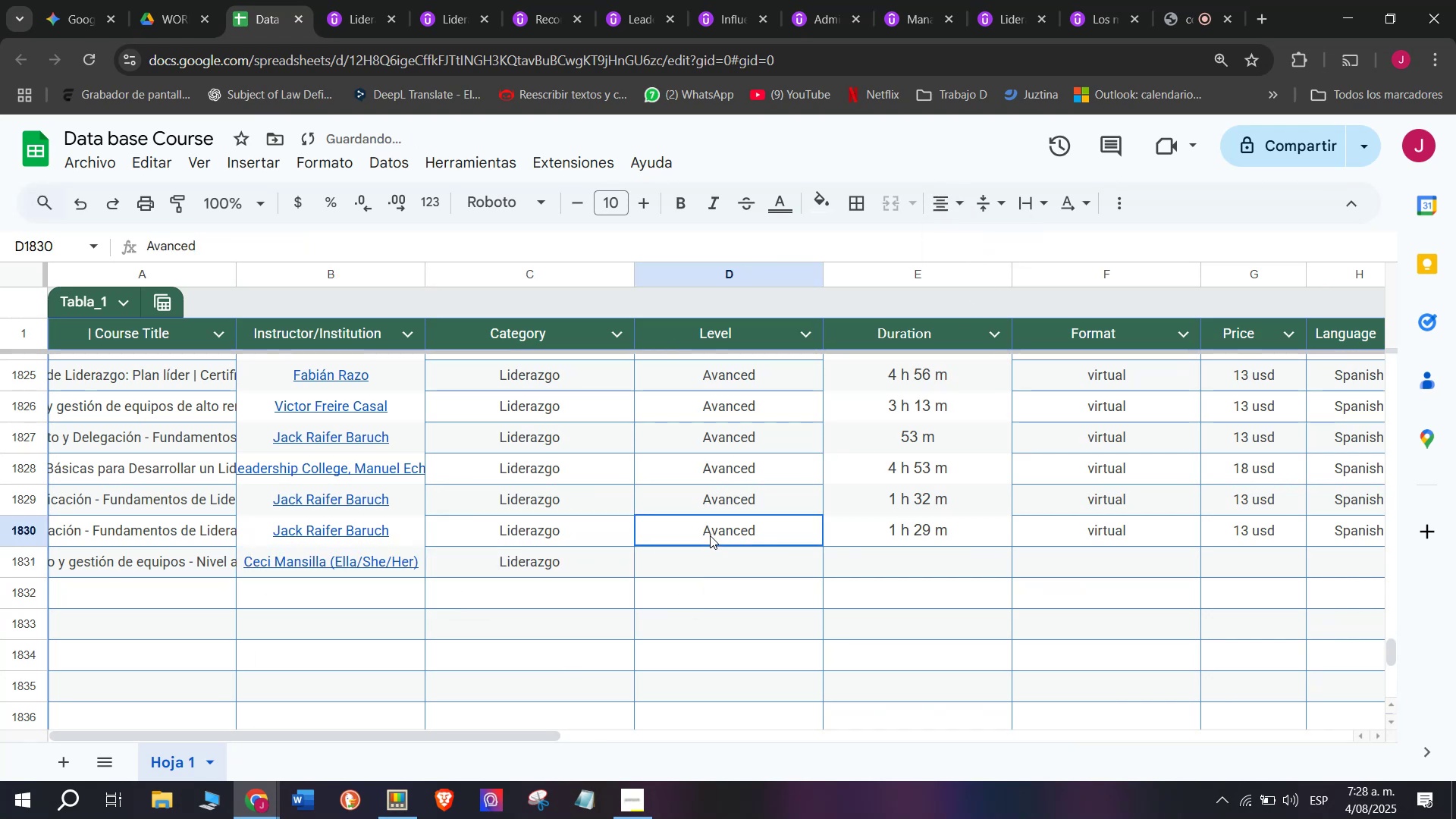 
key(Control+ControlLeft)
 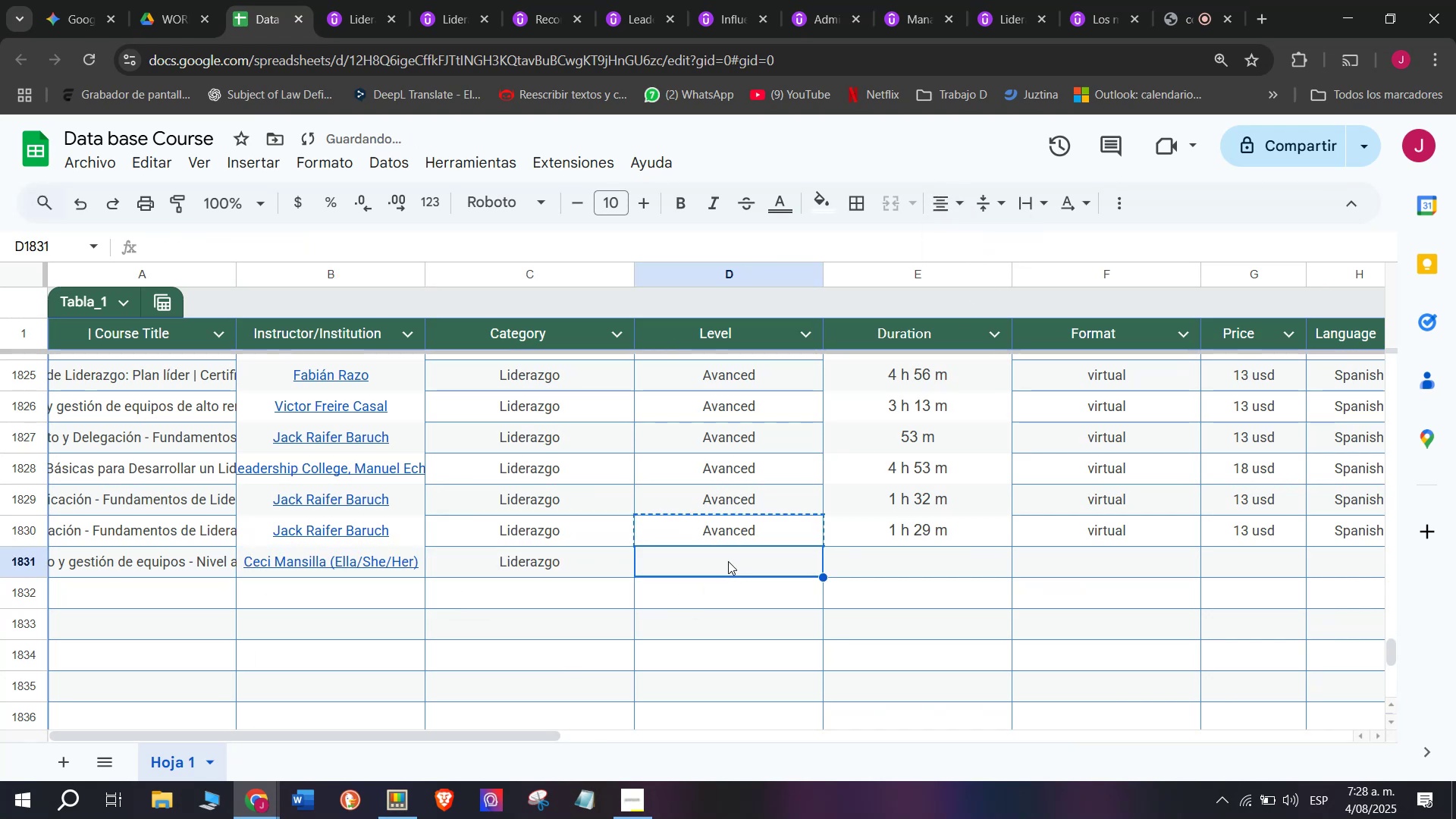 
key(Break)
 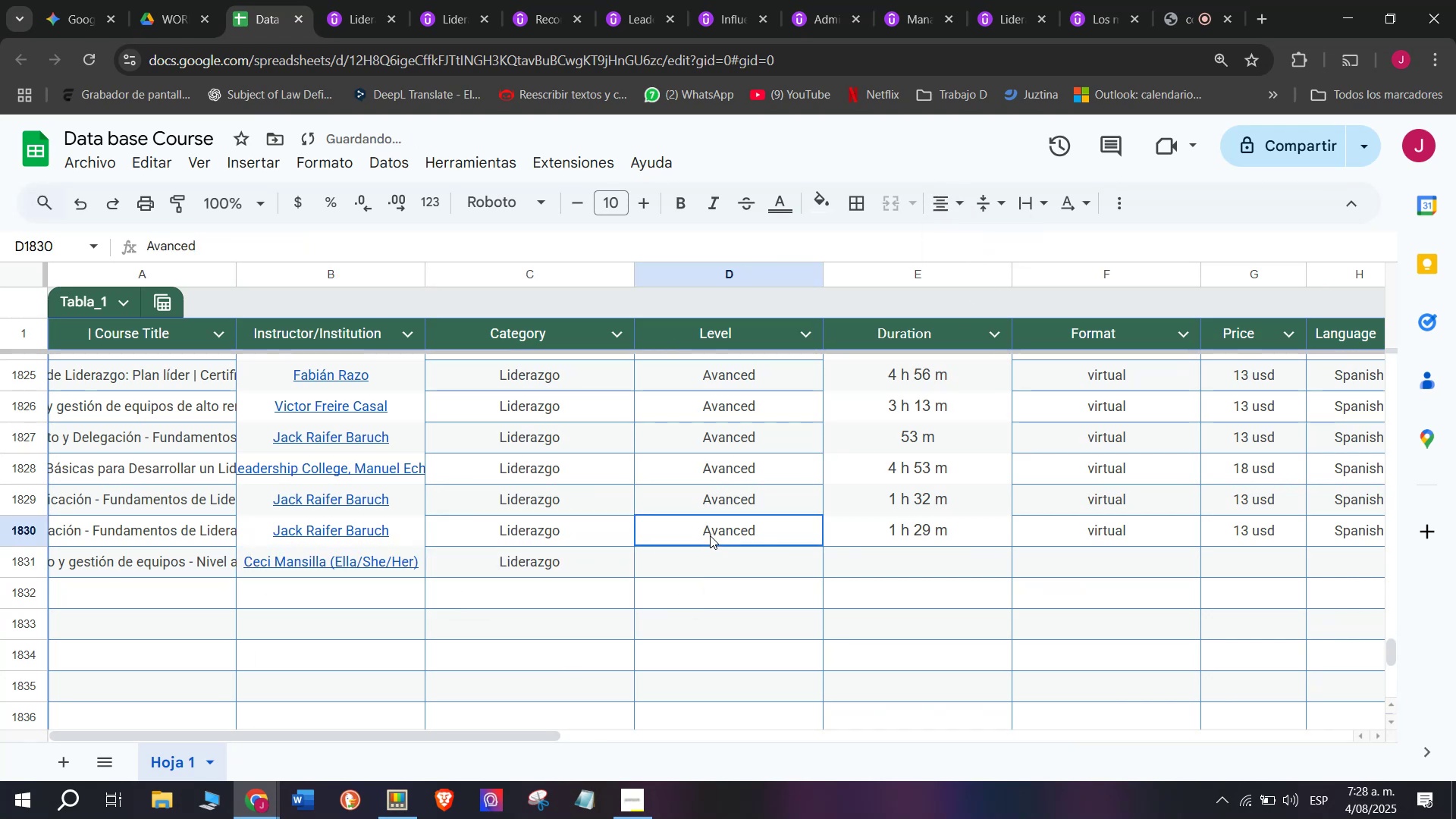 
key(Control+C)
 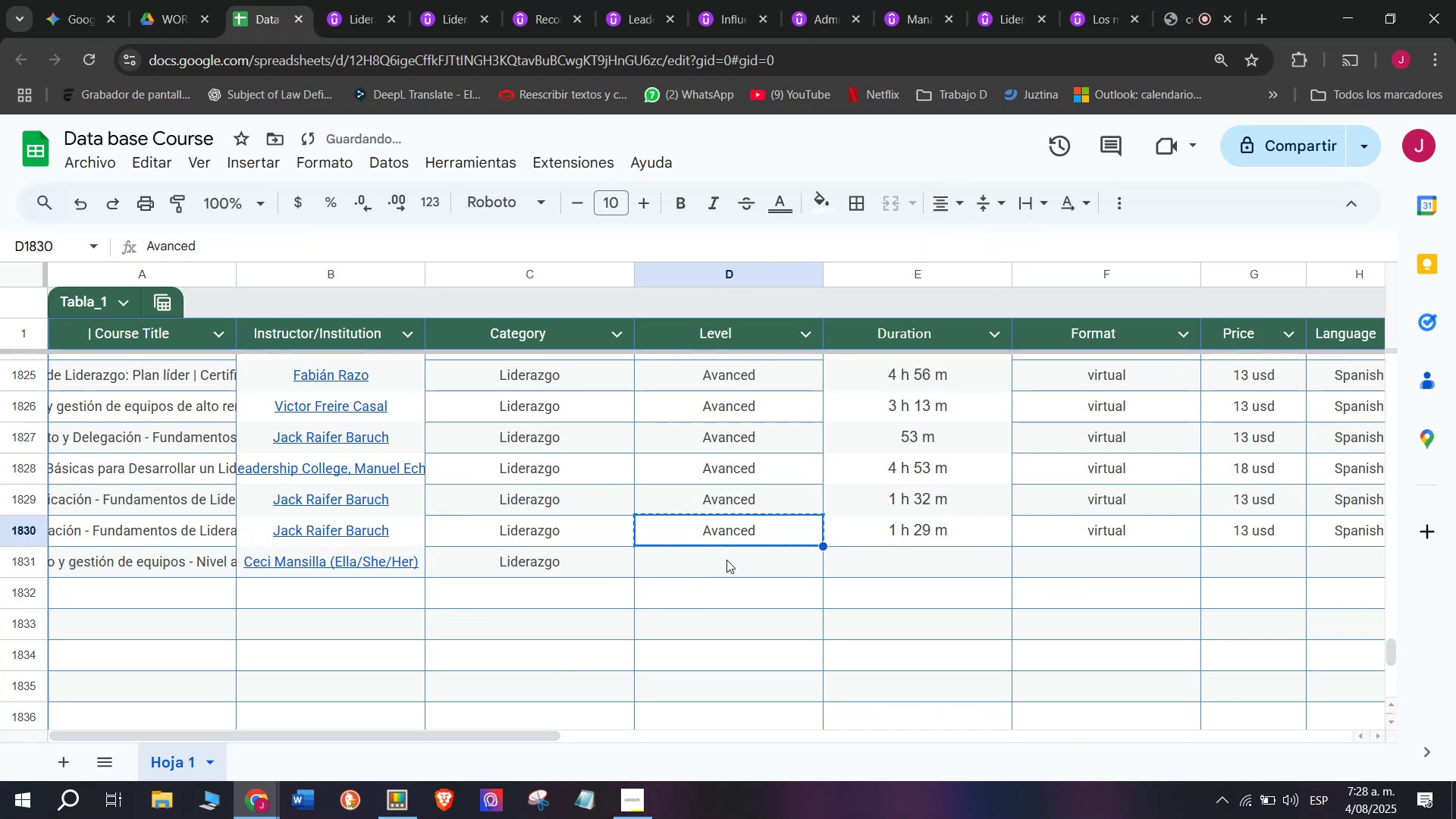 
double_click([728, 561])
 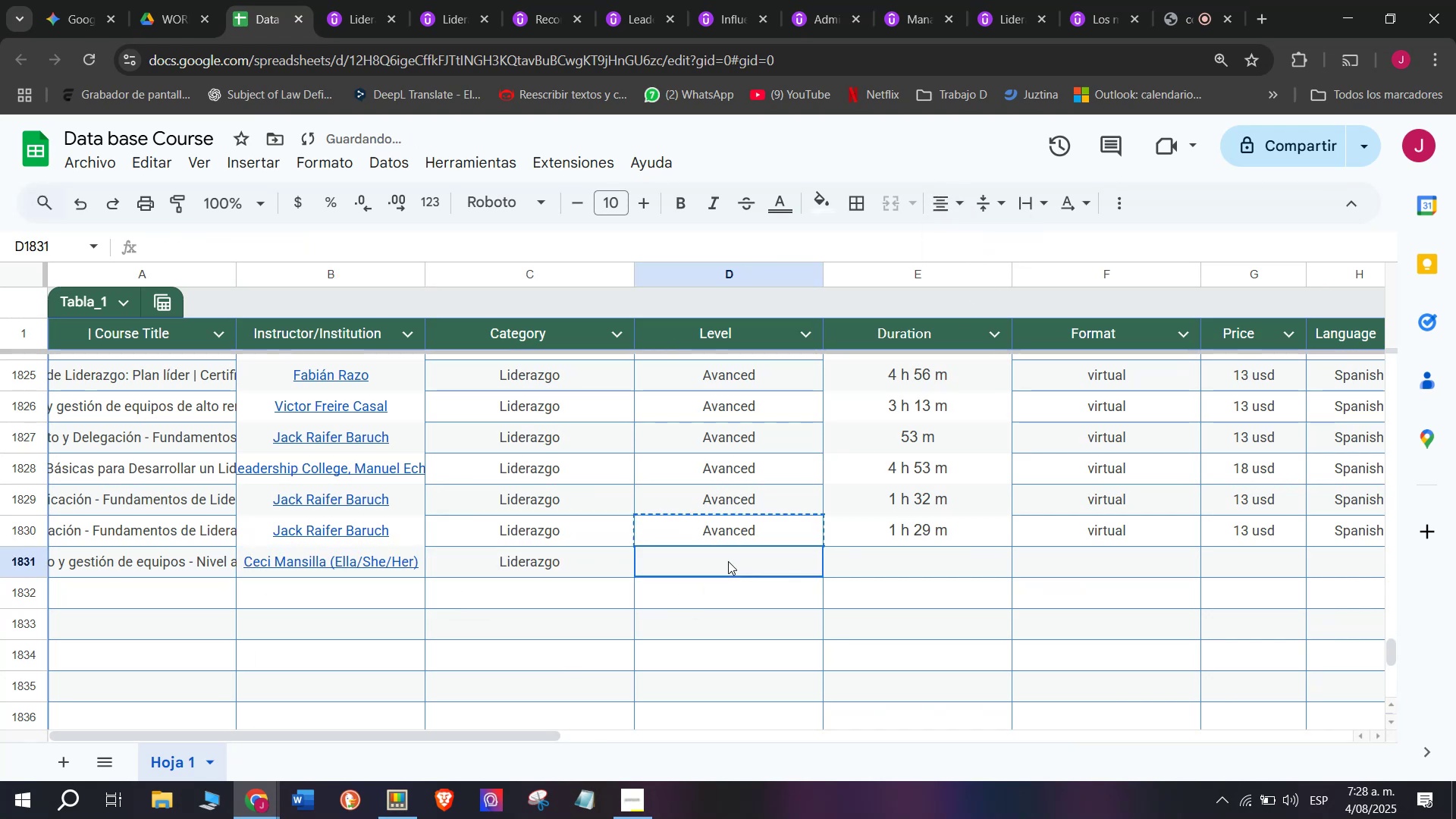 
key(Control+ControlLeft)
 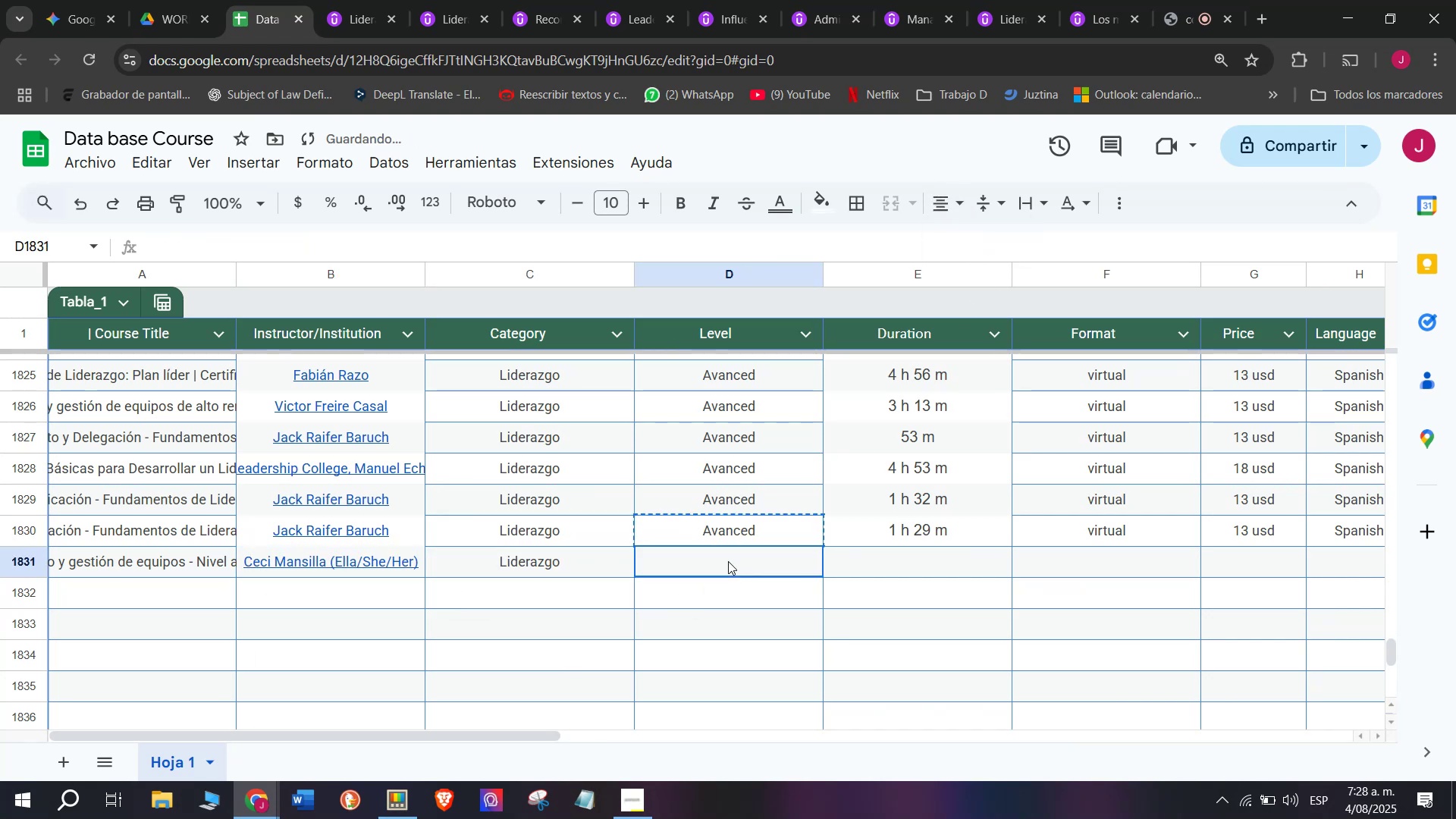 
key(Z)
 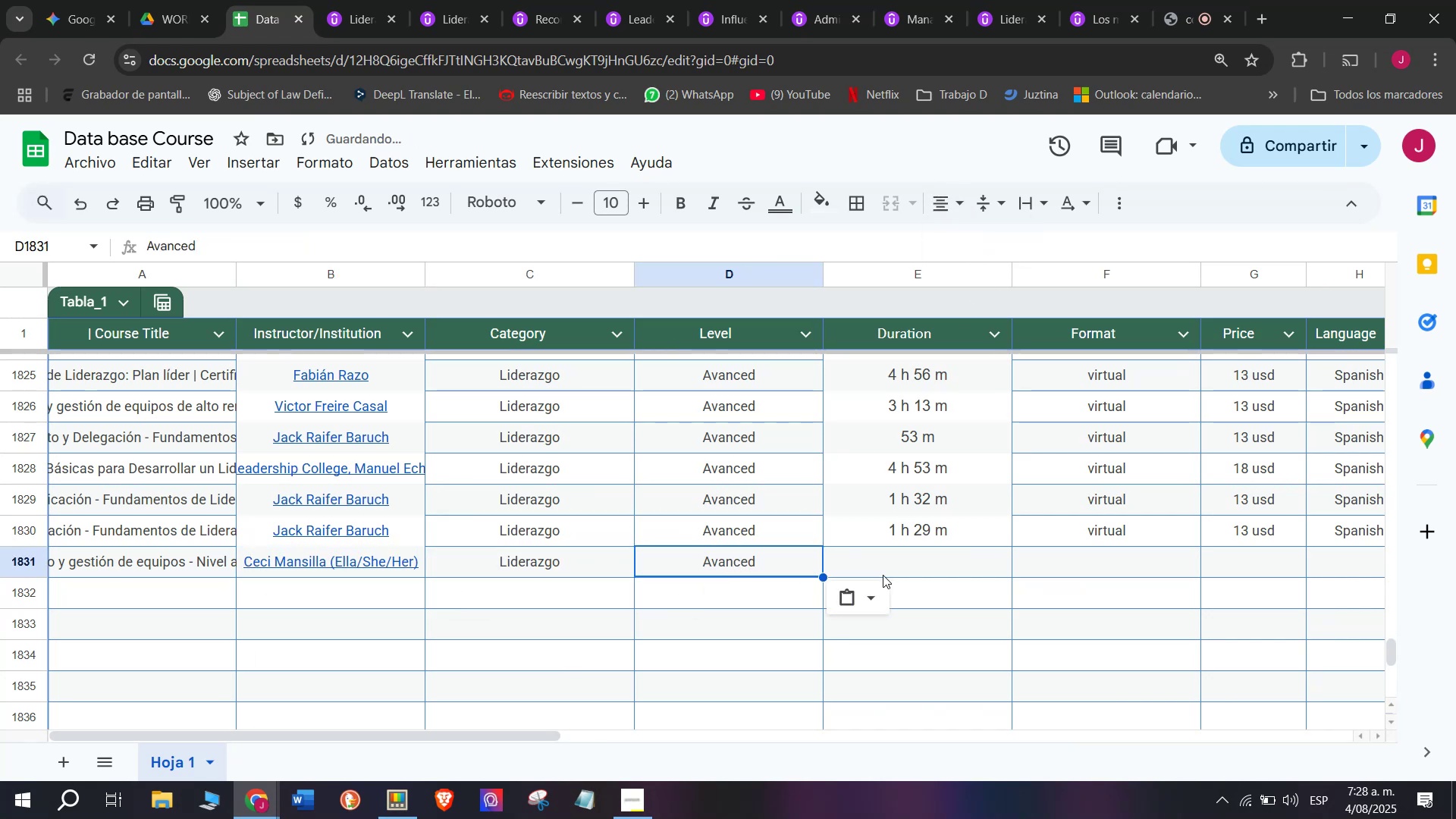 
key(Control+V)
 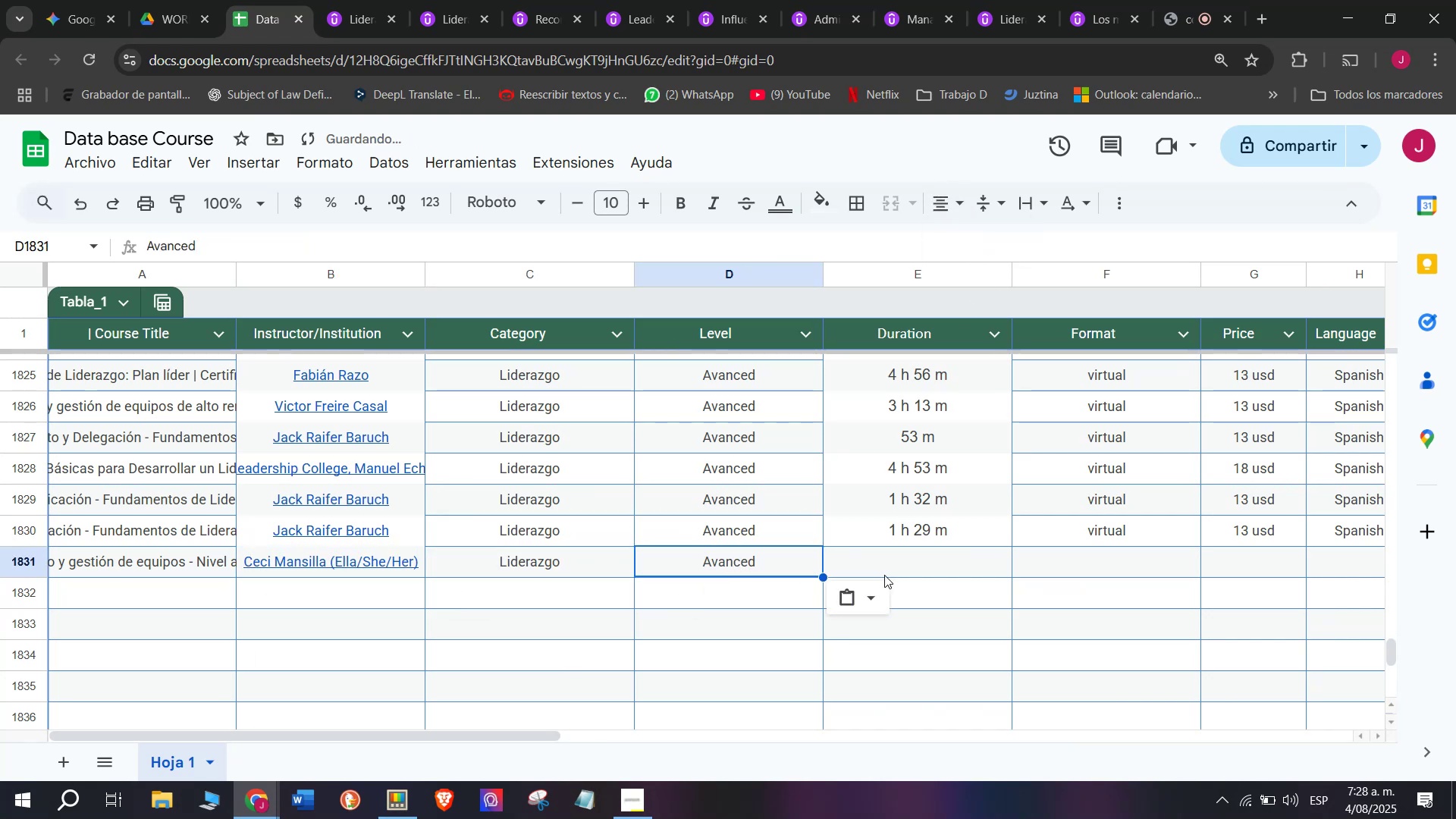 
left_click([884, 575])
 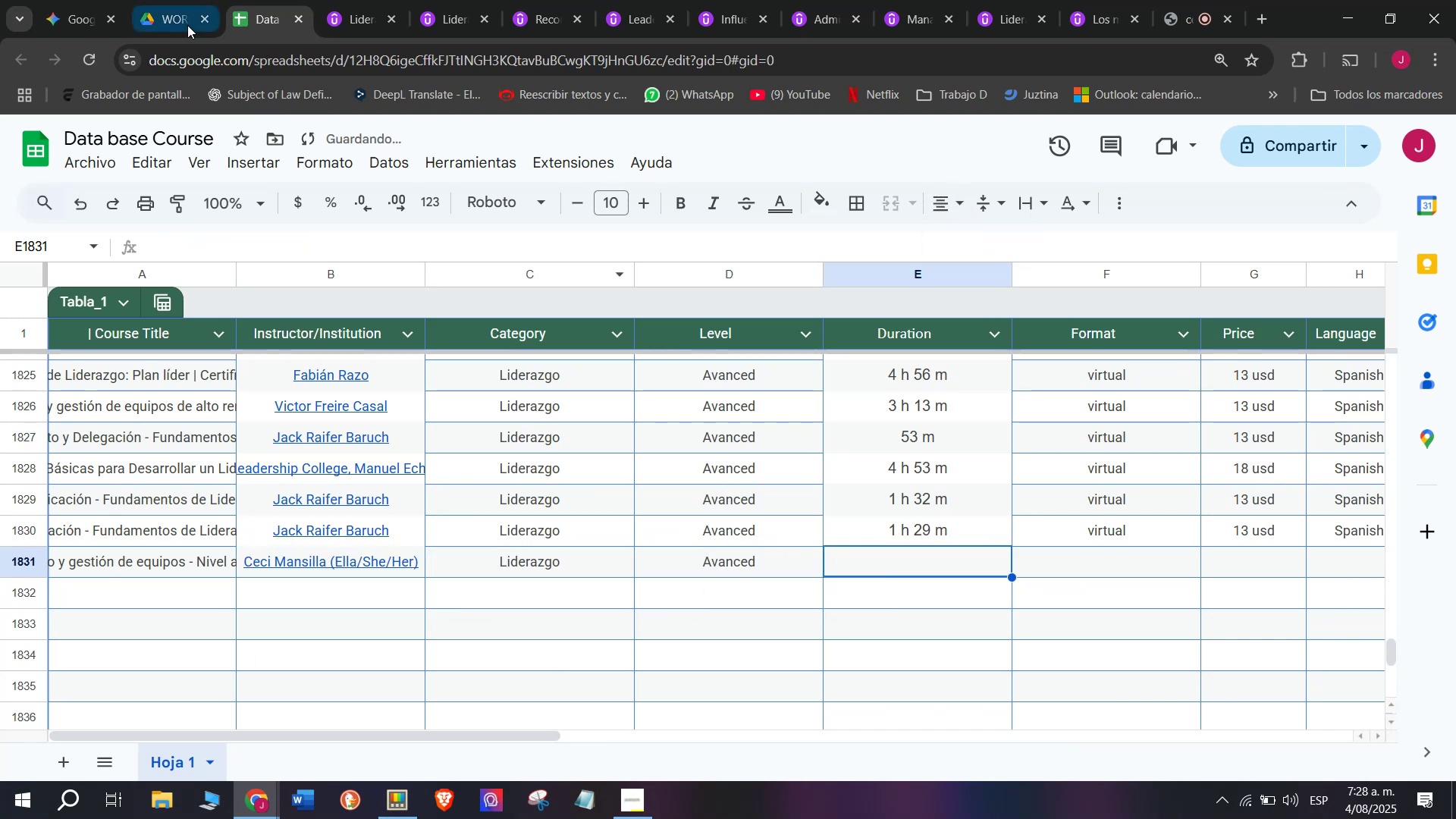 
left_click([206, 0])
 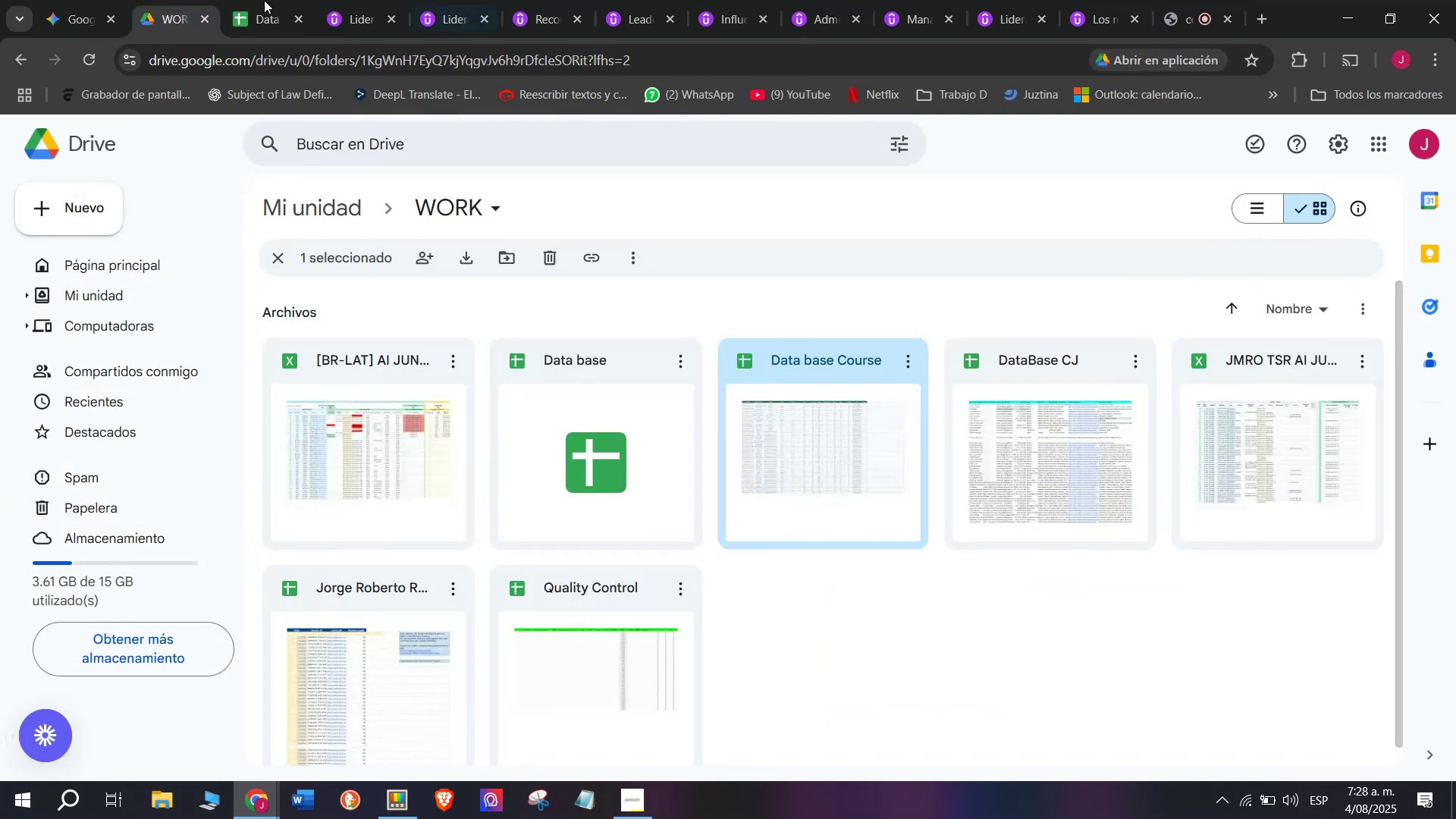 
left_click([269, 0])
 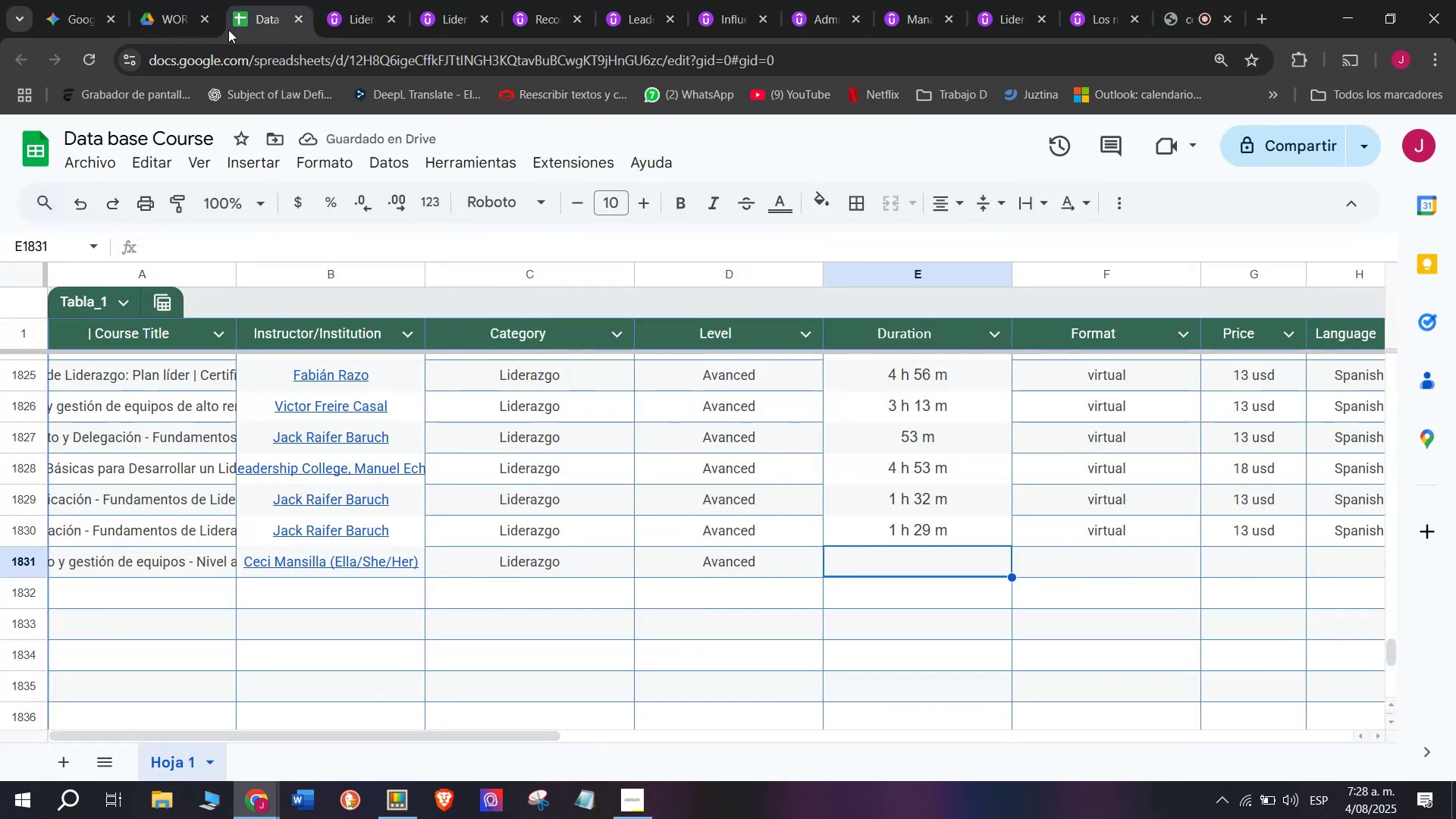 
left_click([343, 0])
 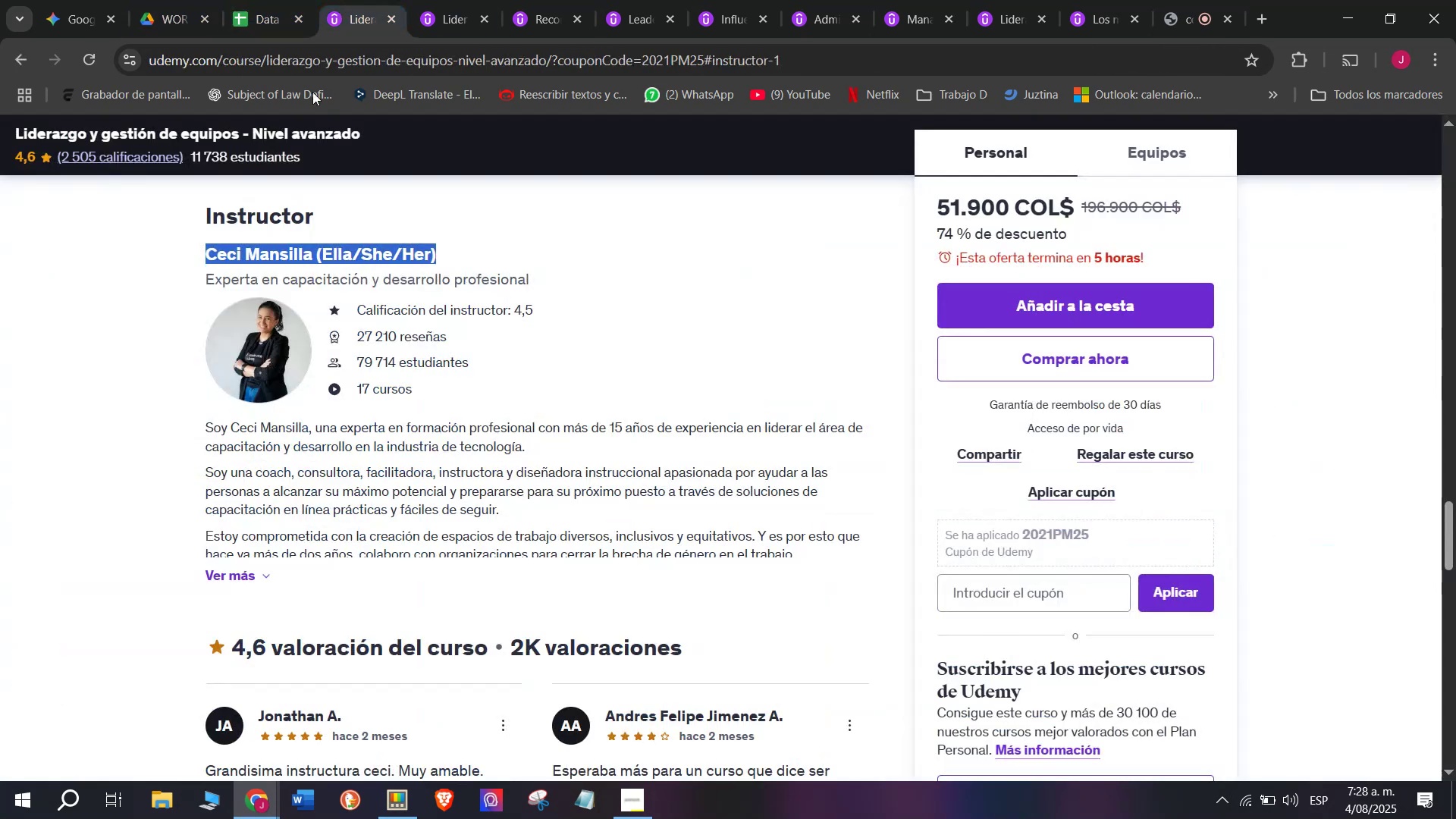 
scroll: coordinate [221, 609], scroll_direction: up, amount: 9.0
 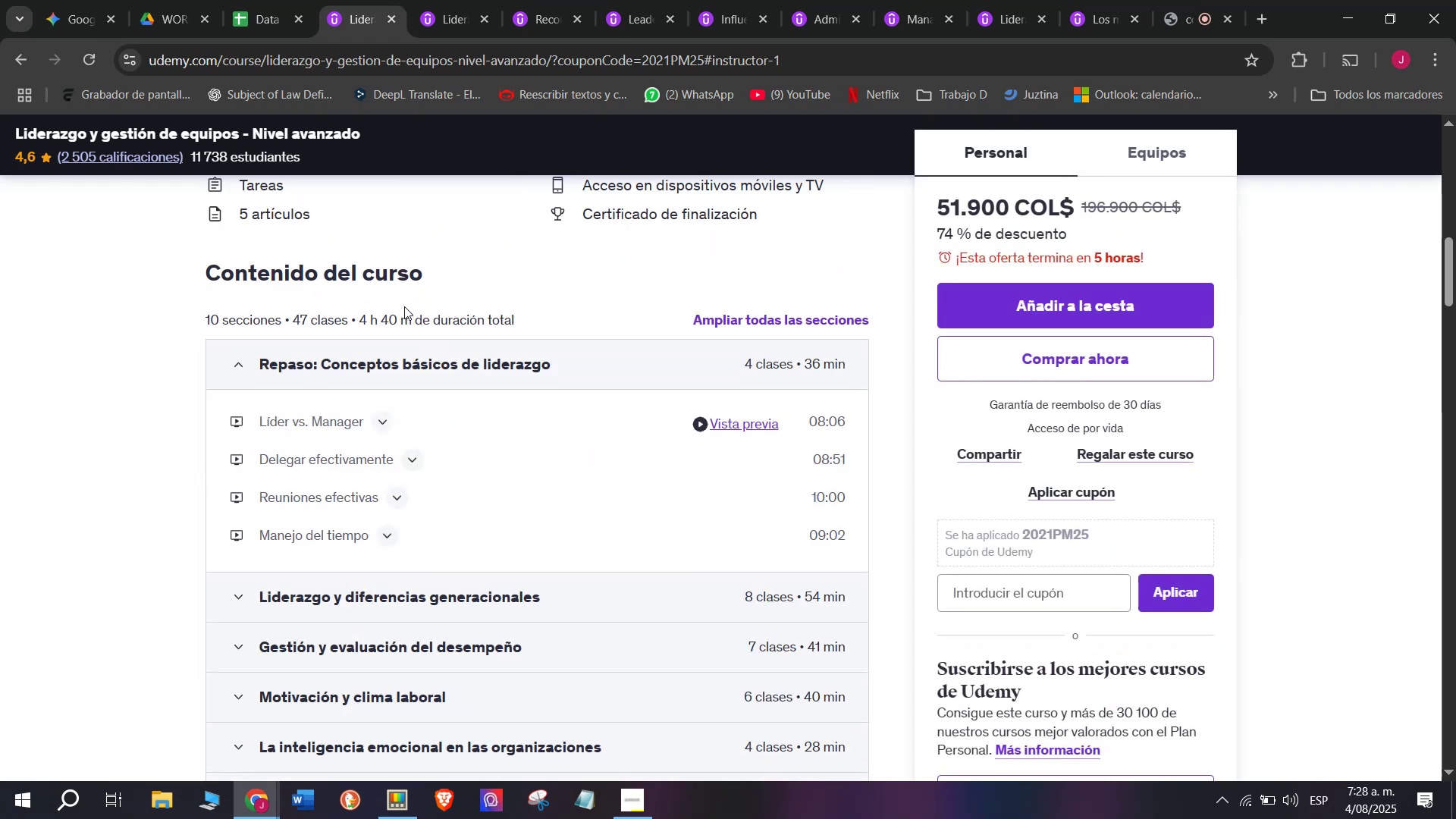 
left_click_drag(start_coordinate=[409, 325], to_coordinate=[360, 330])
 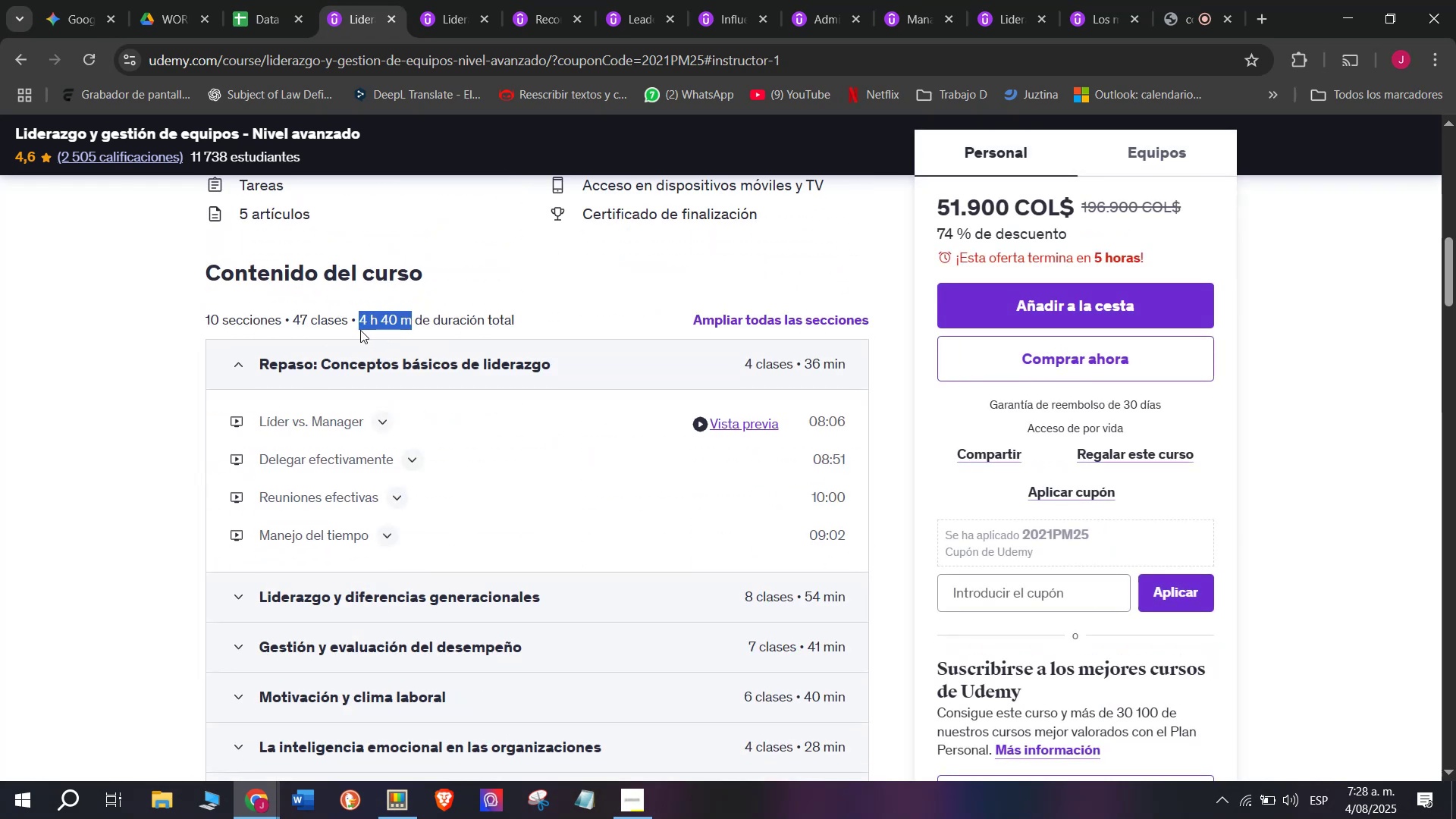 
key(Control+ControlLeft)
 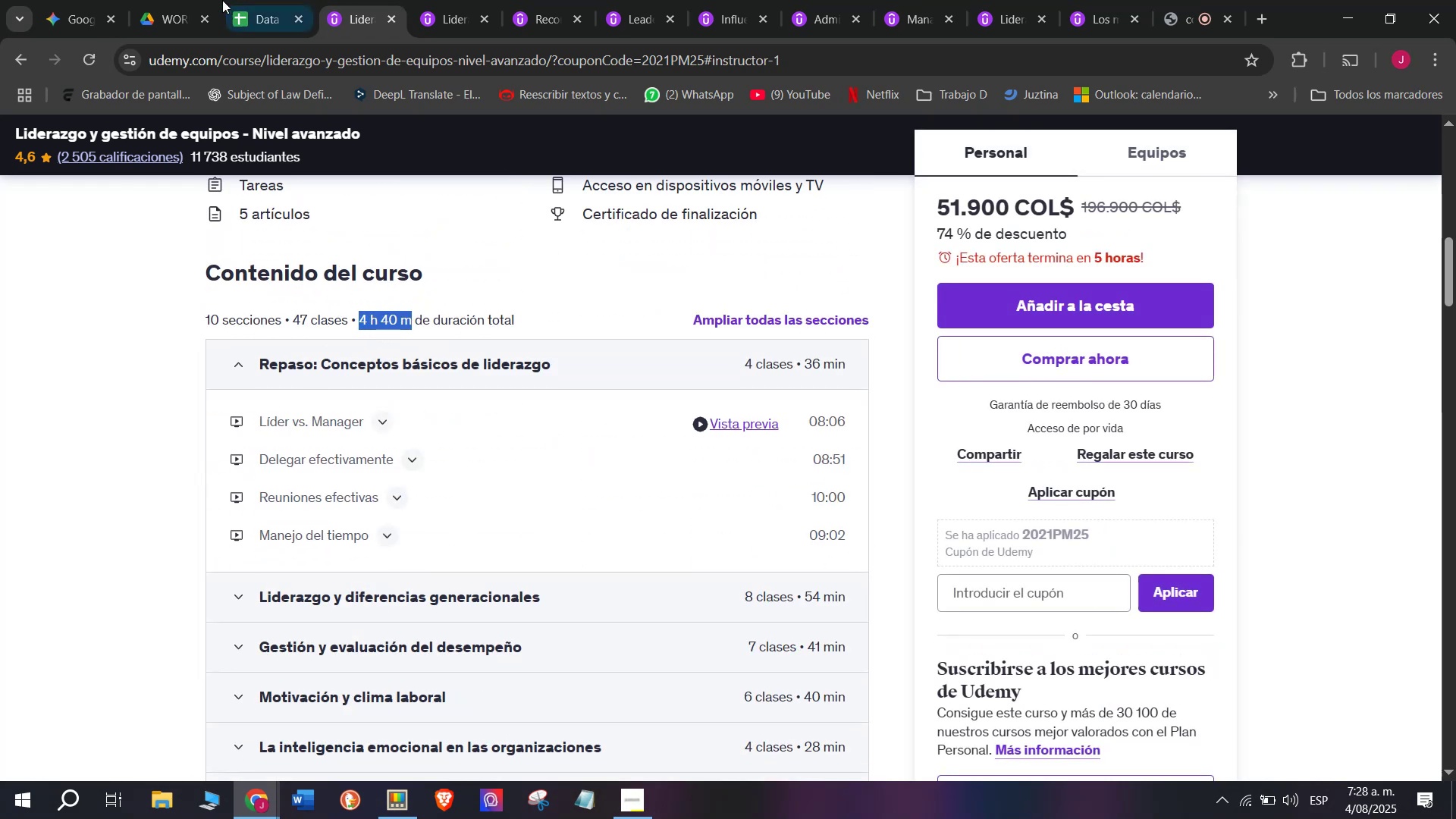 
key(Break)
 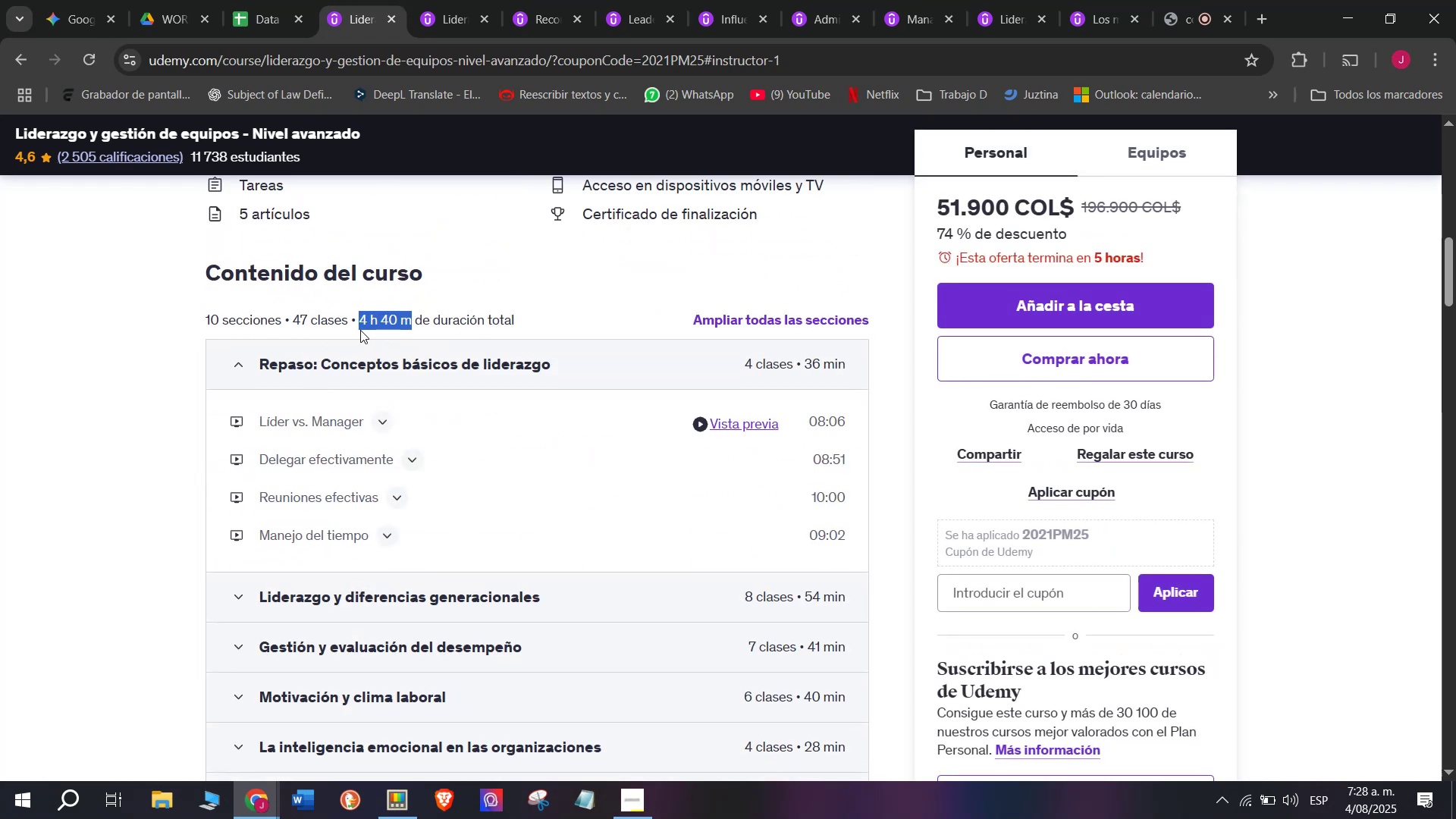 
key(Control+C)
 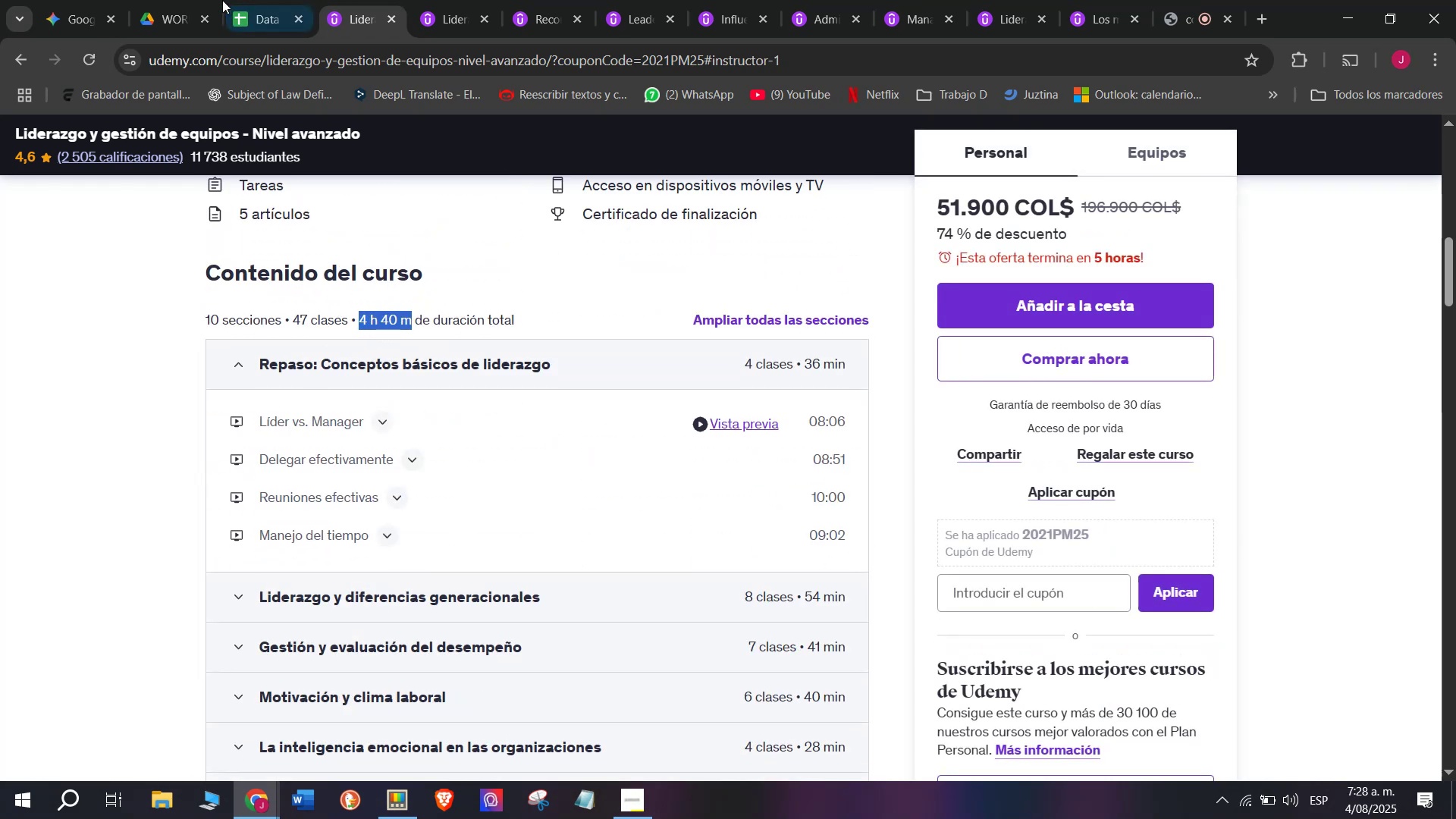 
left_click([240, 0])
 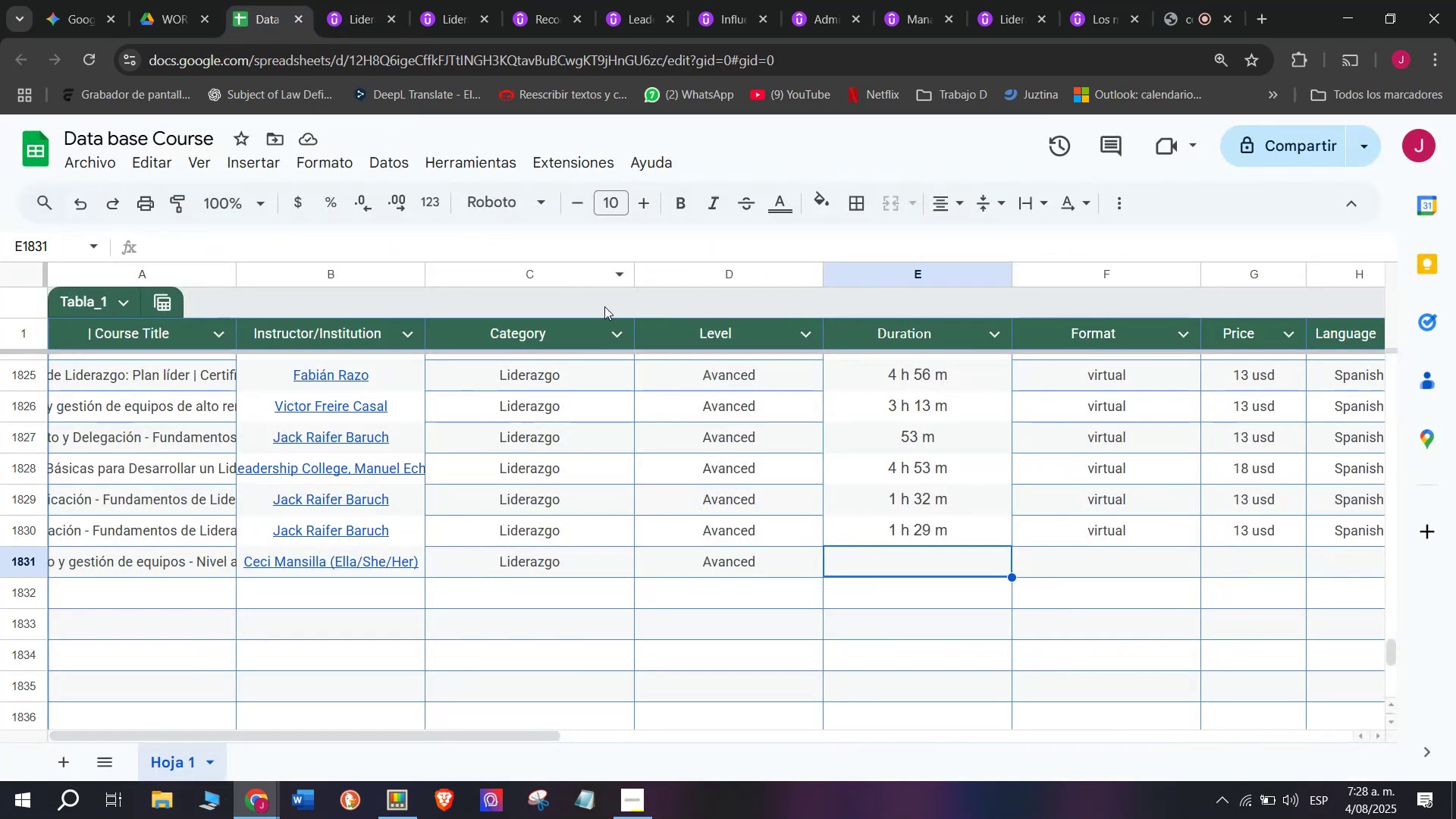 
key(Control+ControlLeft)
 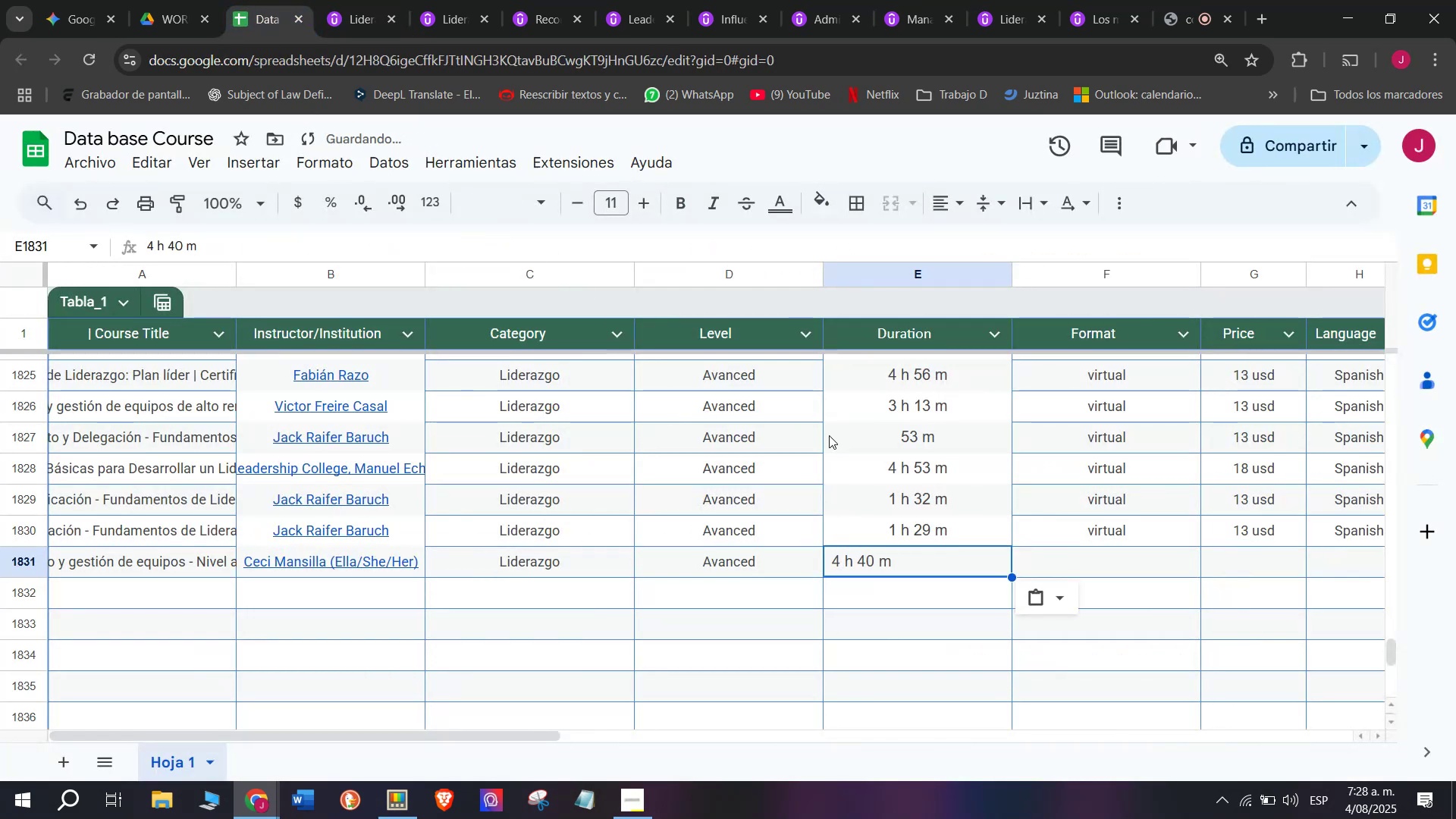 
key(Z)
 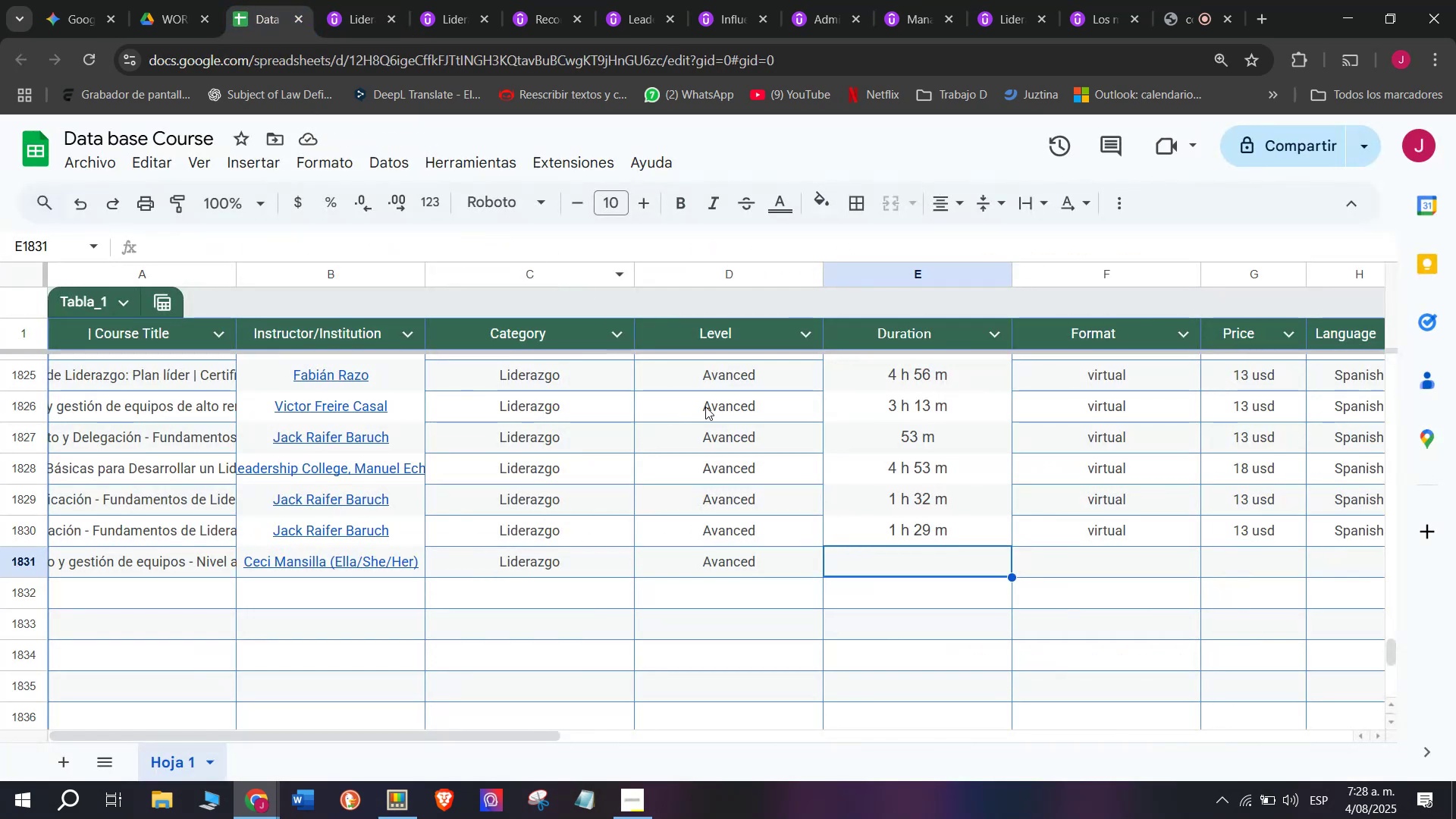 
key(Control+V)
 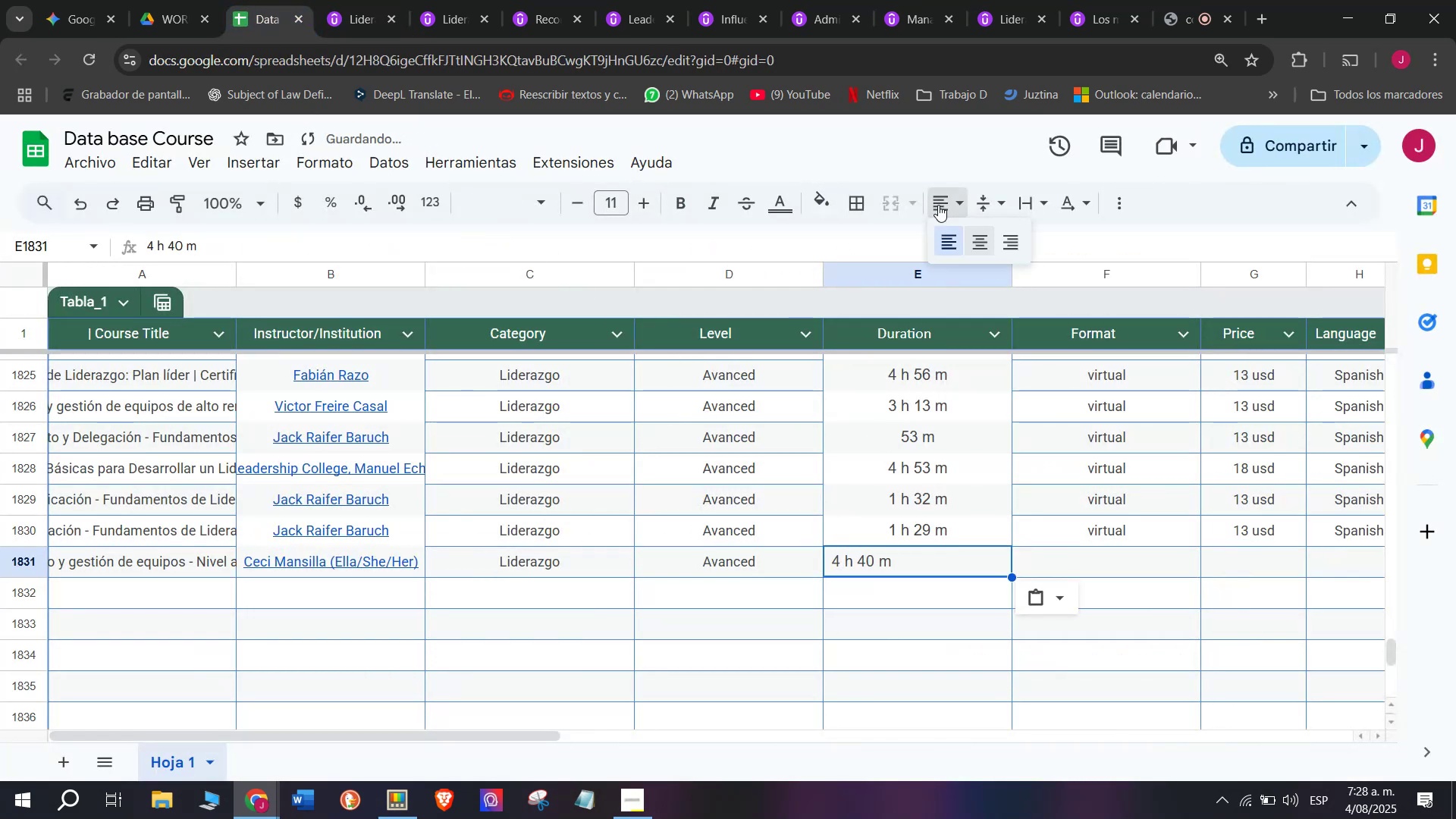 
left_click([977, 254])
 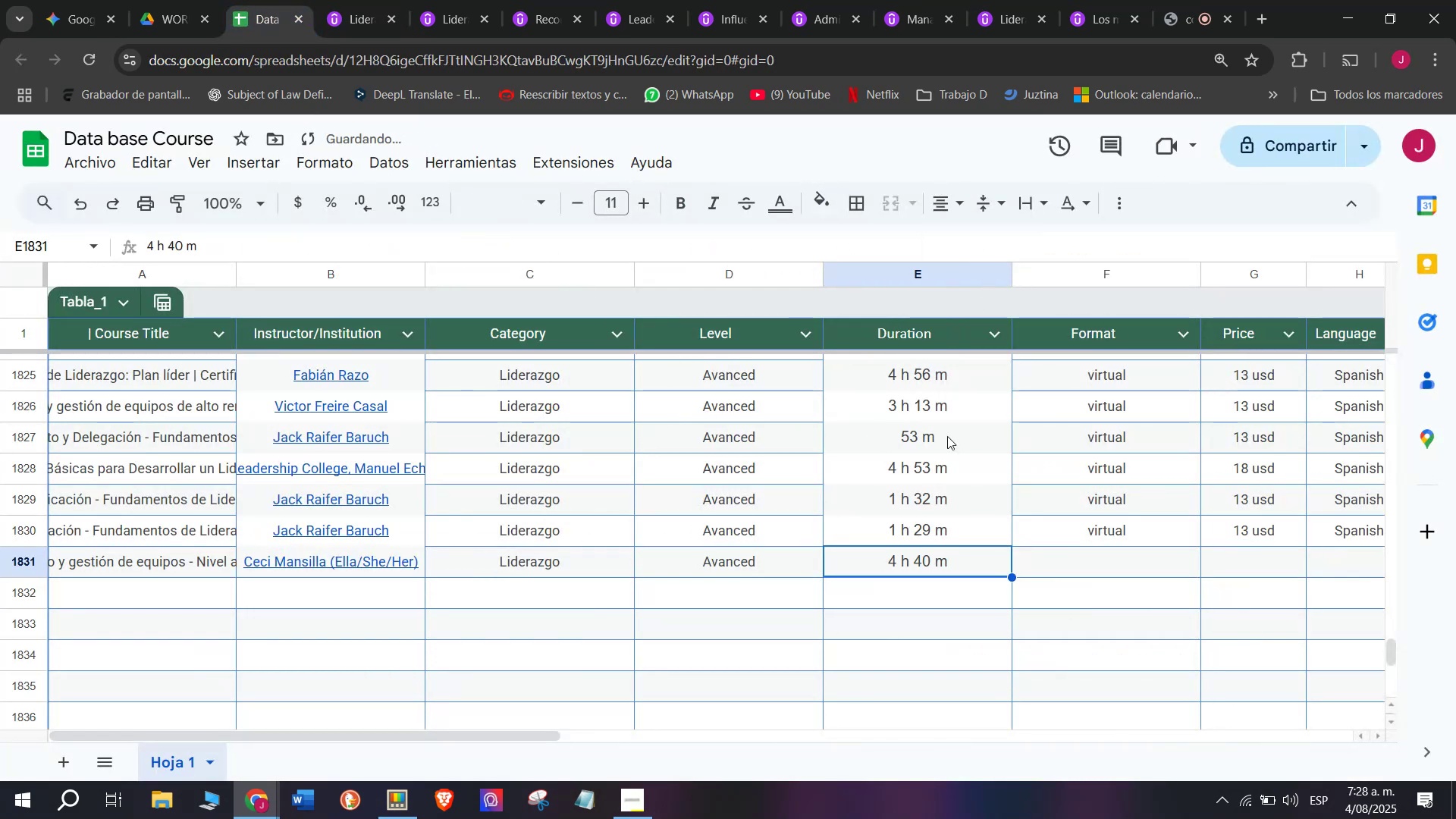 
key(Control+ControlLeft)
 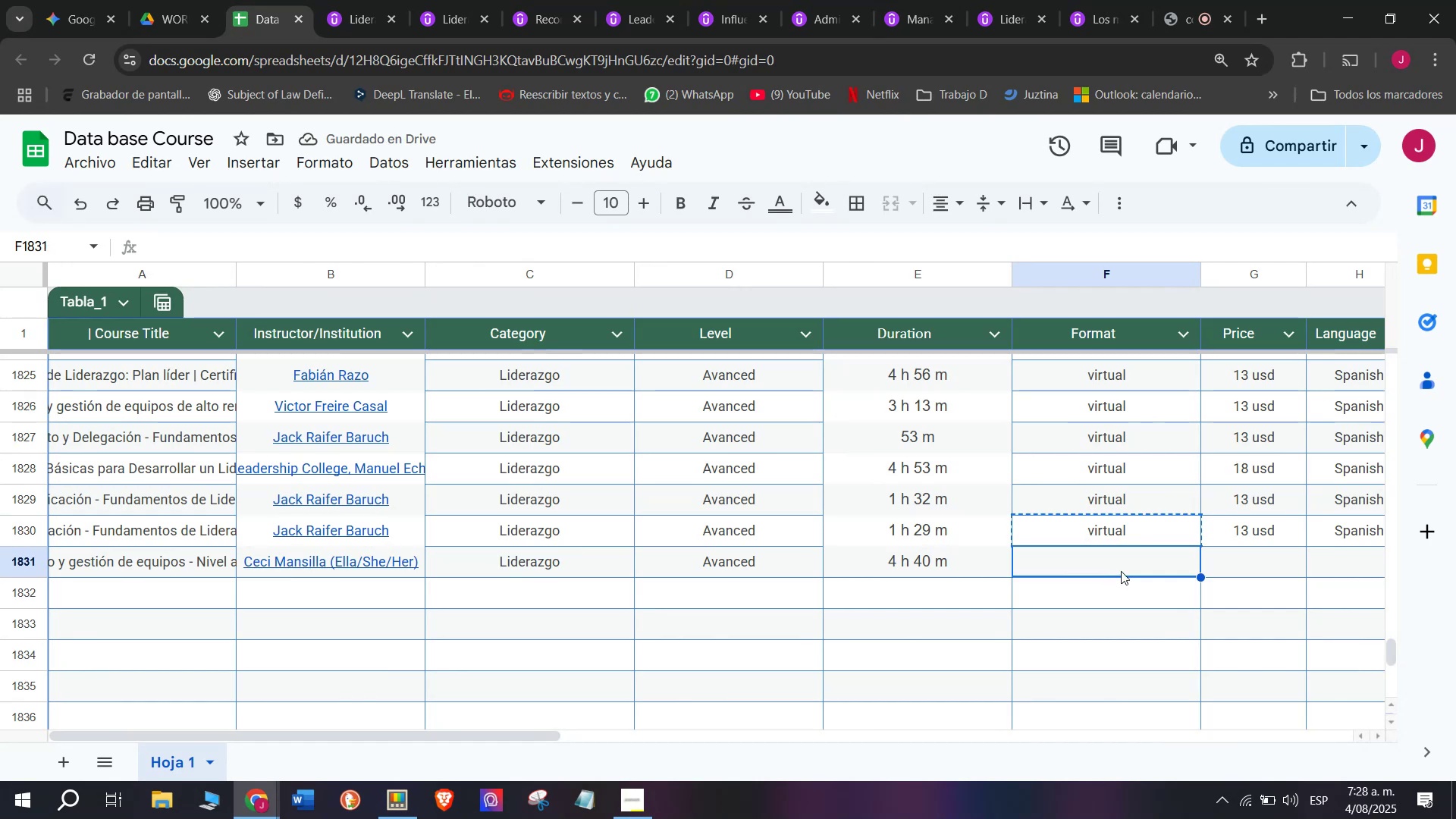 
key(Break)
 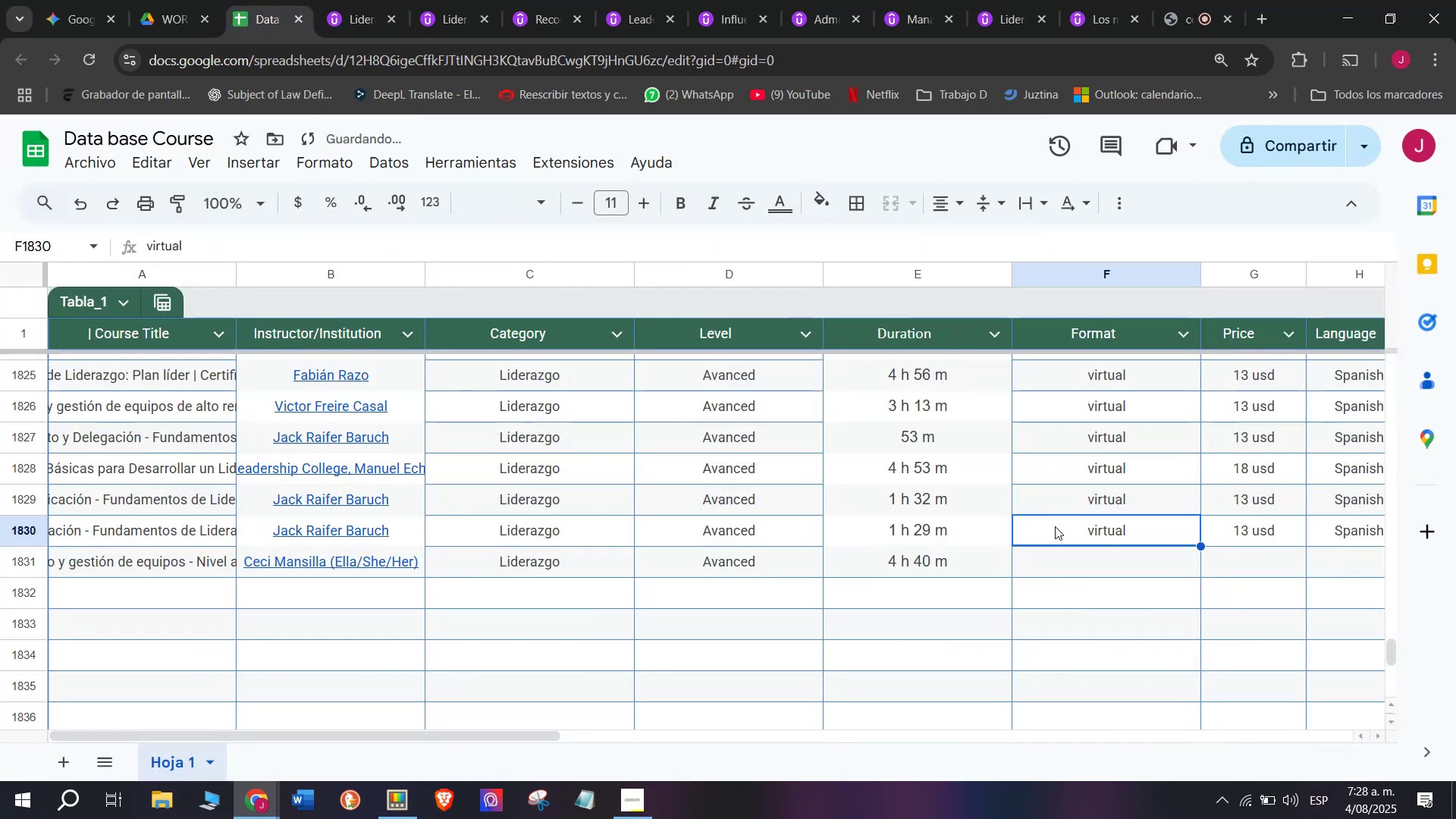 
key(Control+C)
 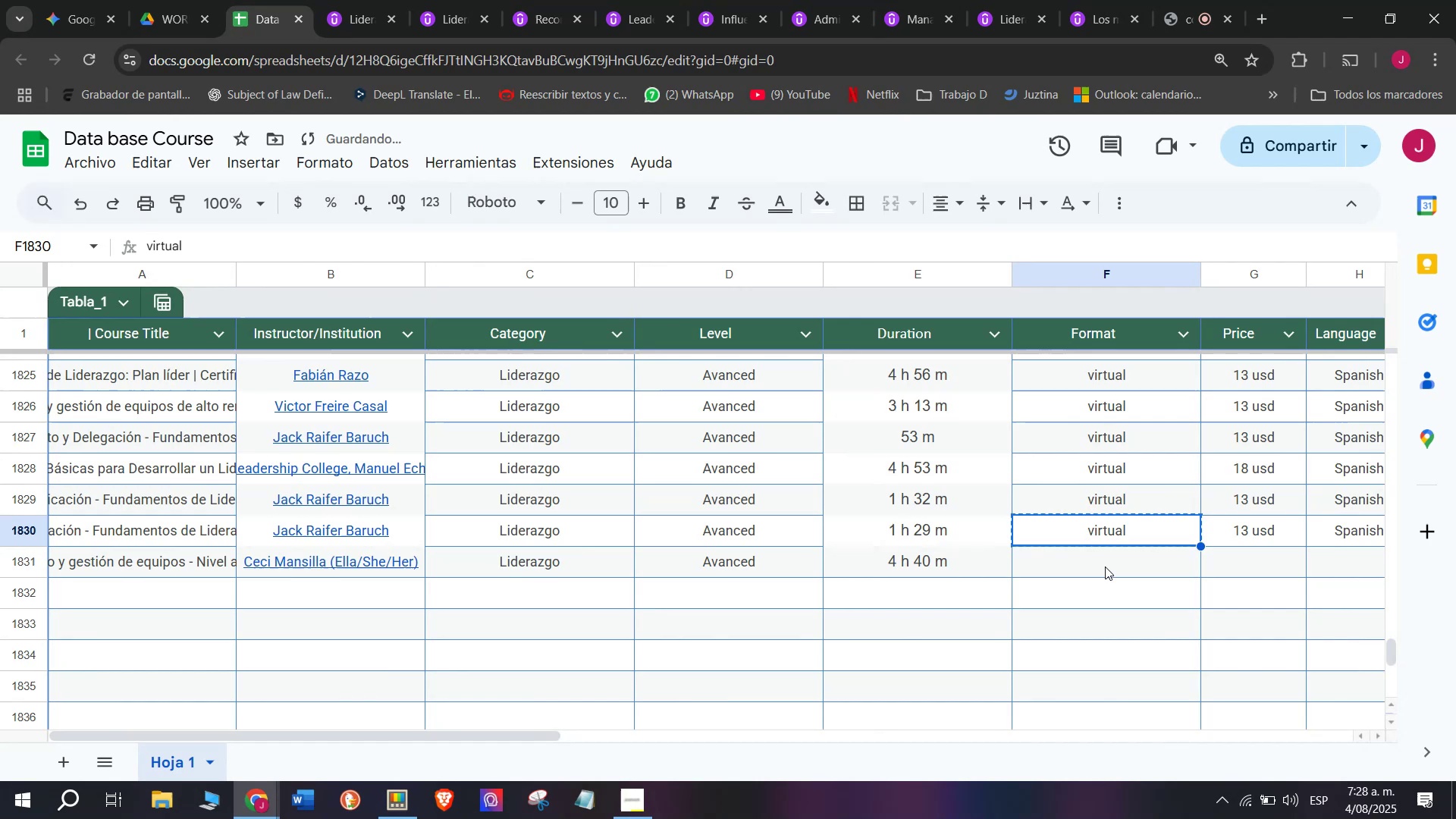 
double_click([1112, 574])
 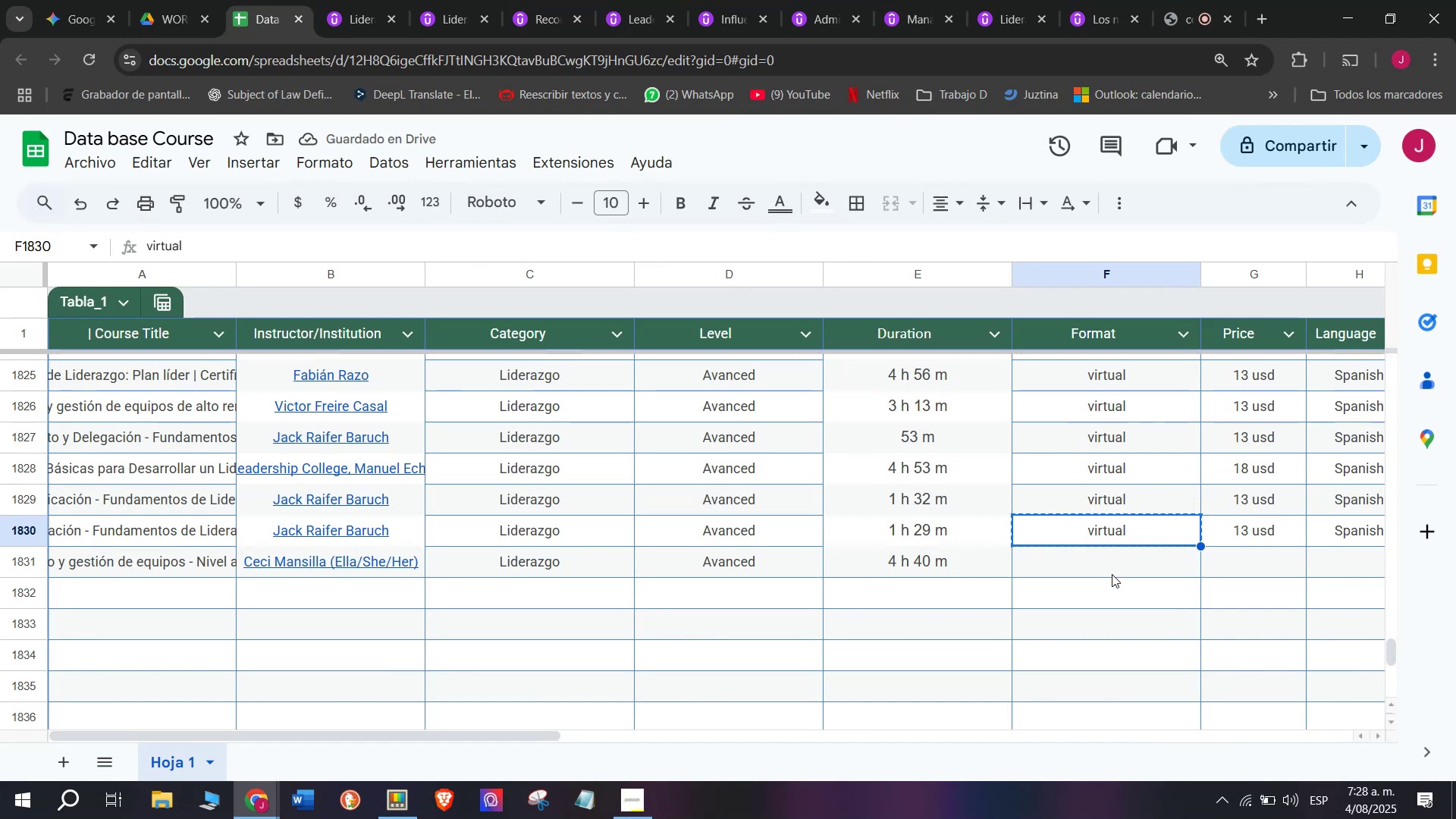 
key(Control+ControlLeft)
 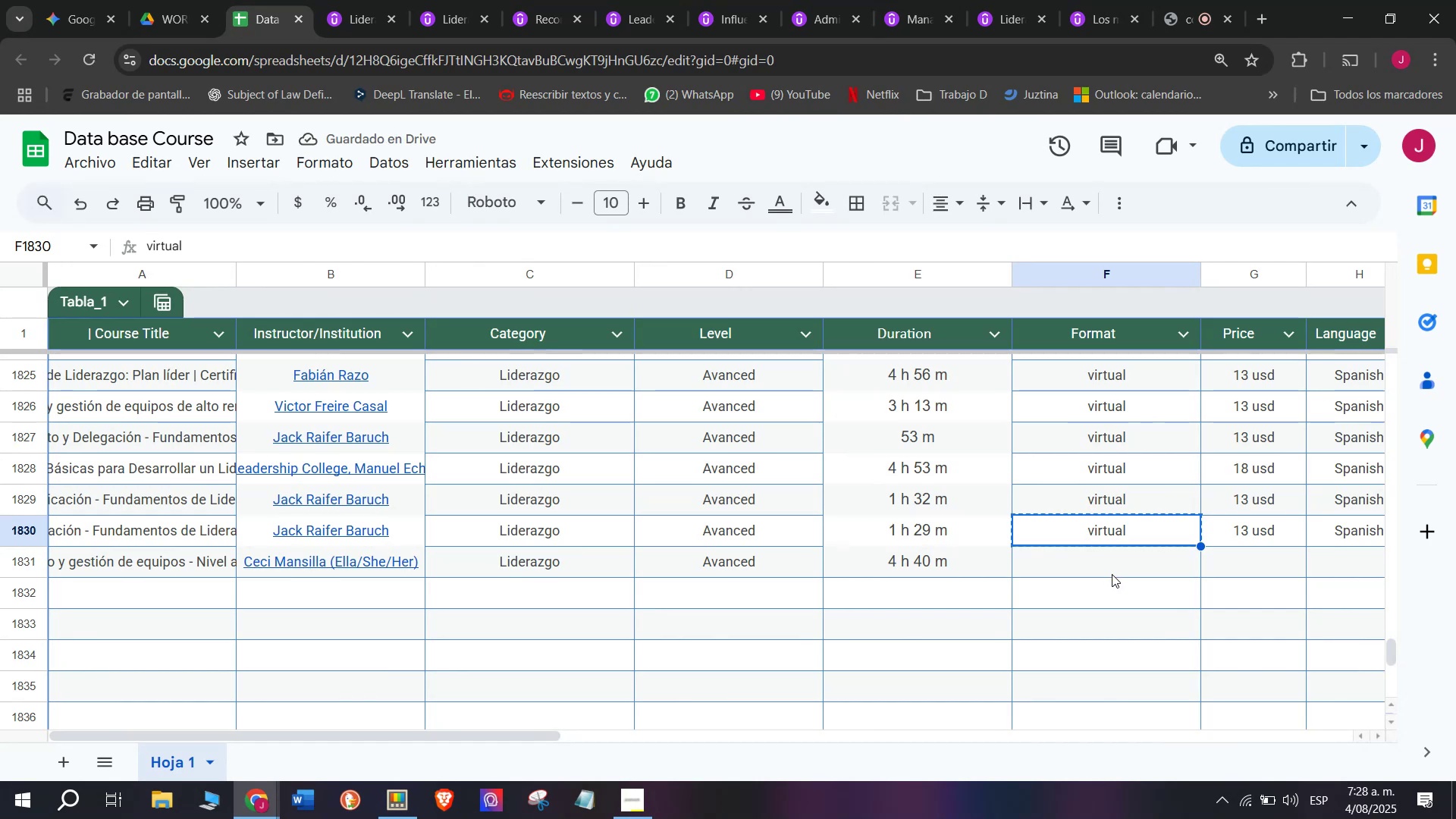 
key(Z)
 